 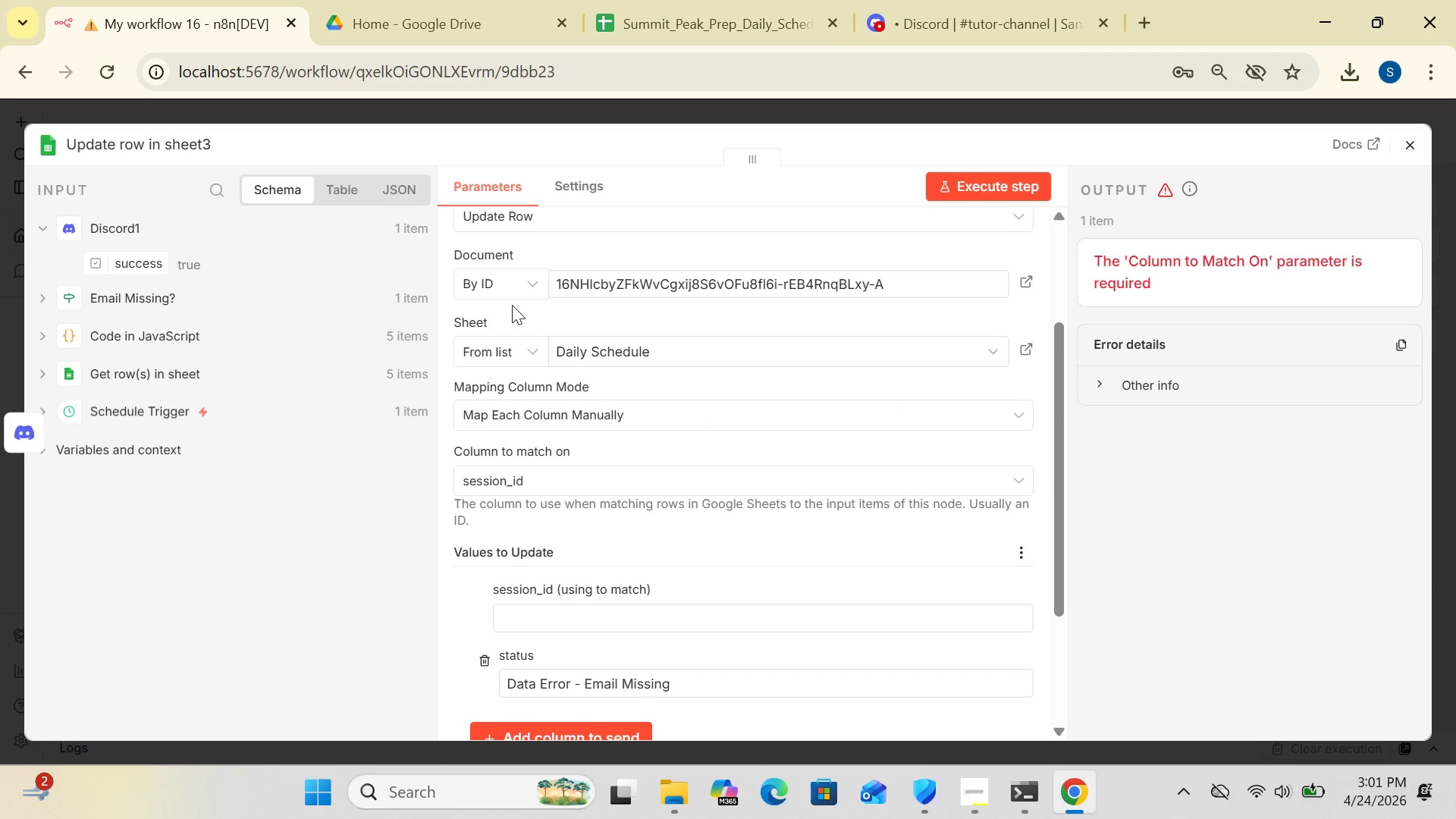 
left_click_drag(start_coordinate=[1056, 500], to_coordinate=[1062, 551])
 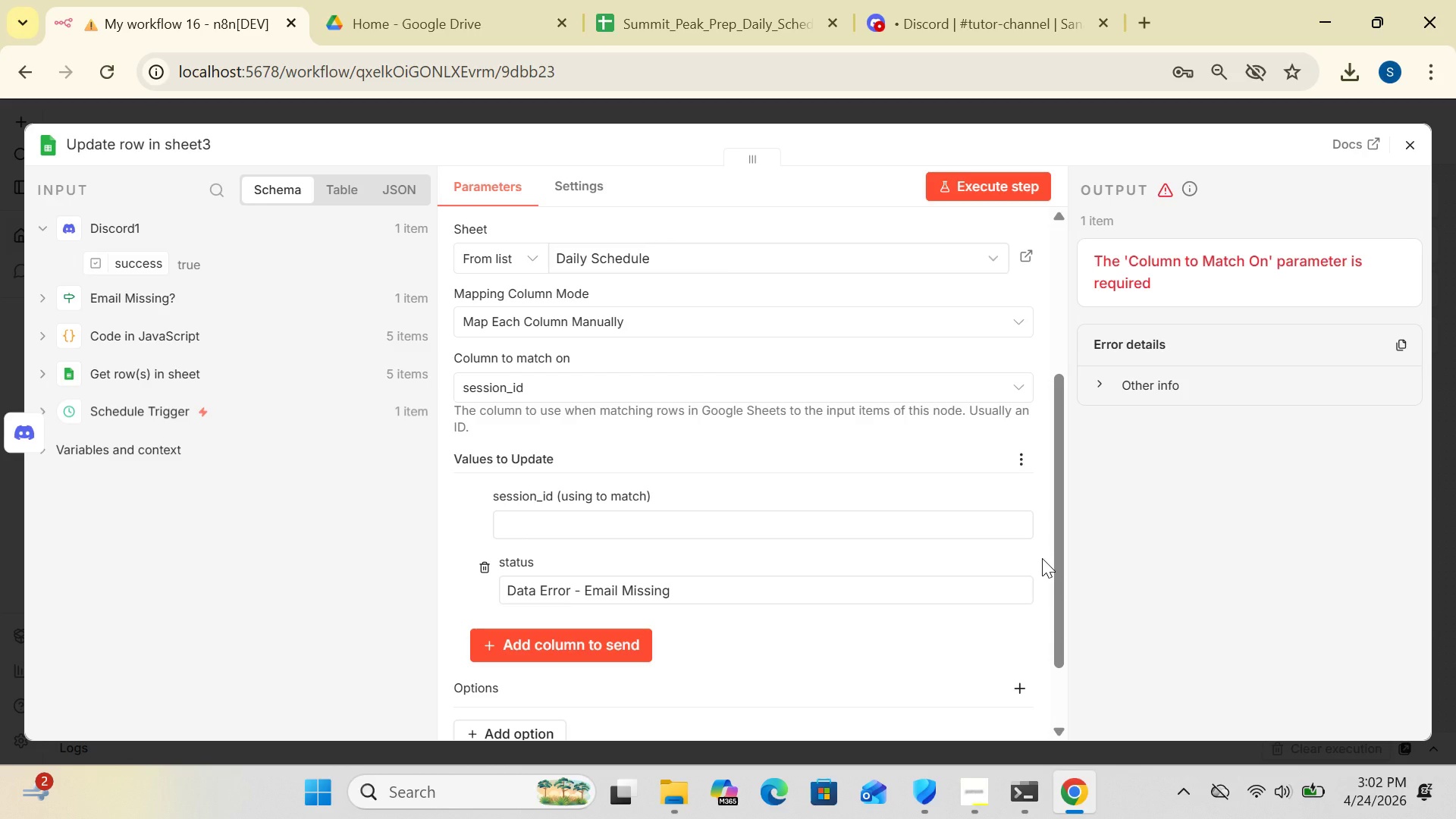 
wait(21.48)
 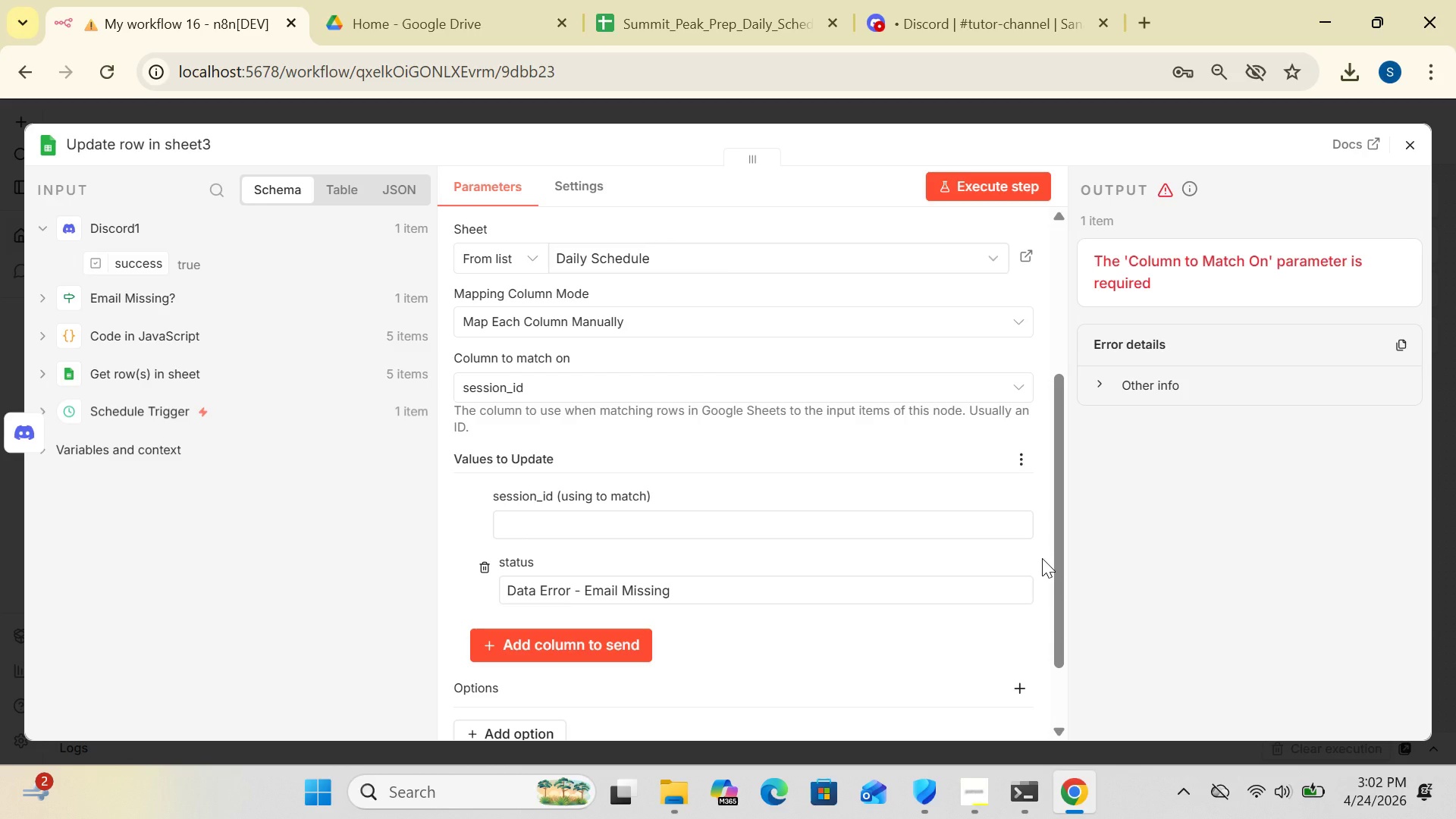 
left_click([1018, 378])
 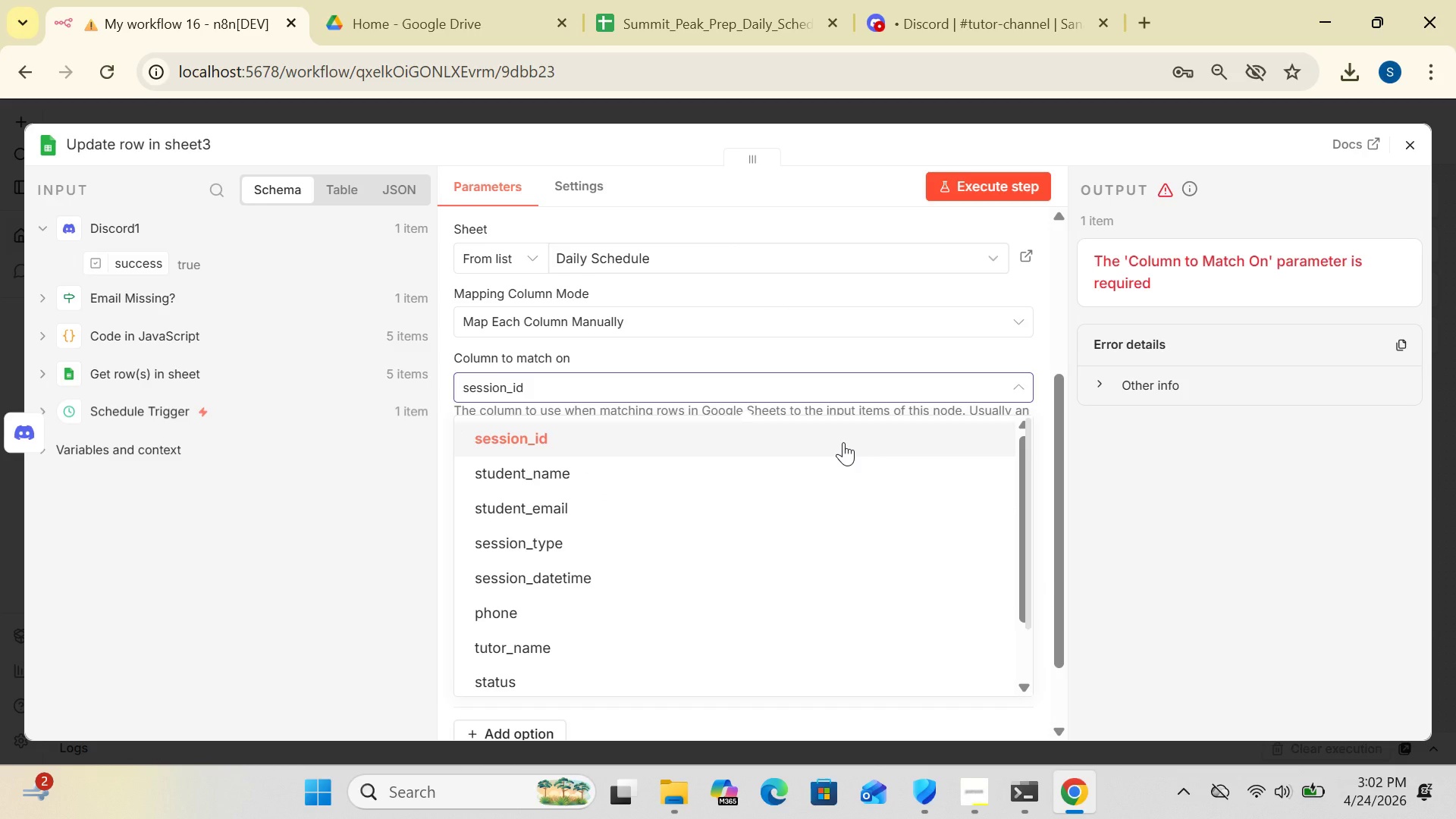 
left_click([843, 442])
 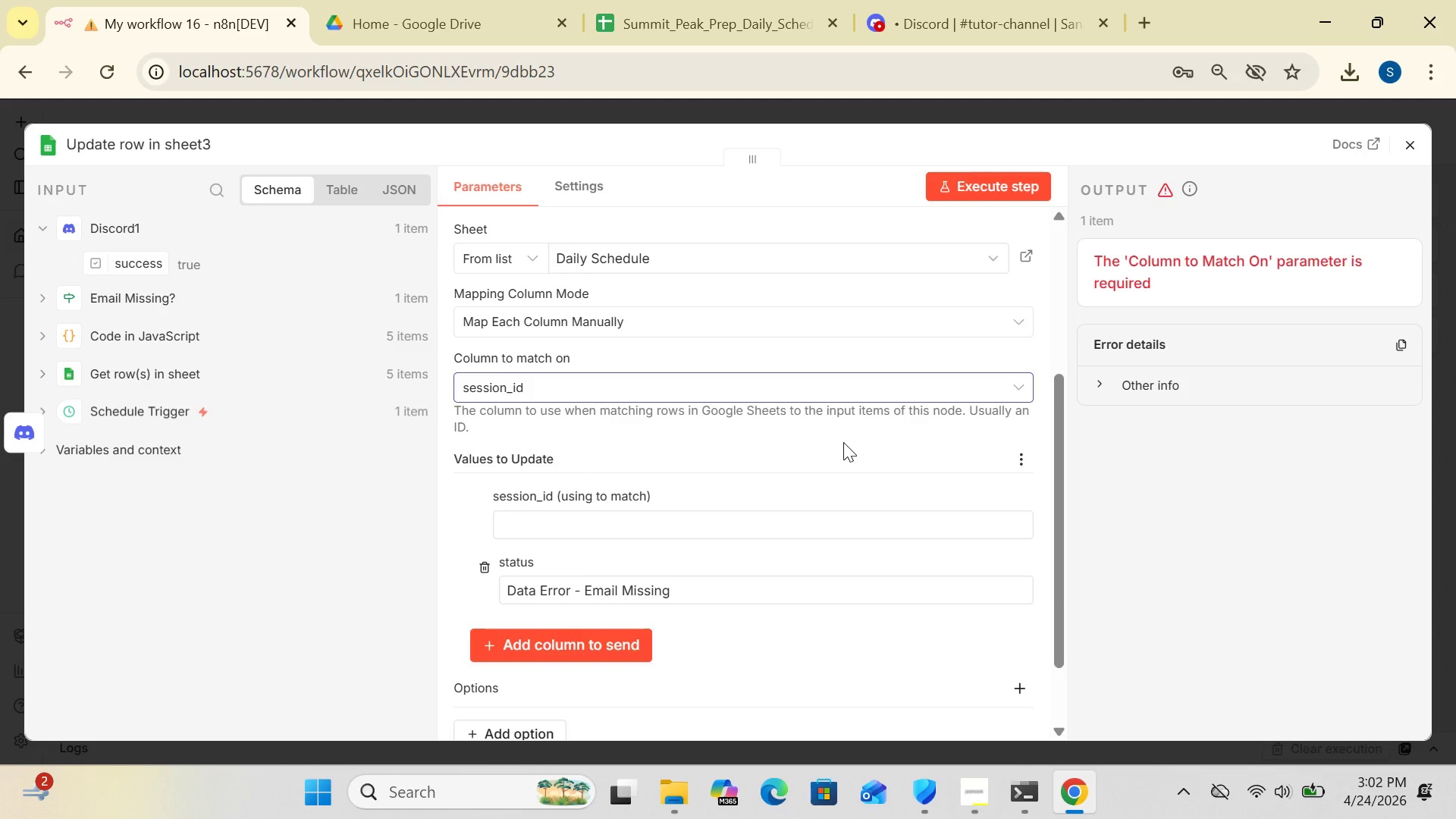 
wait(20.0)
 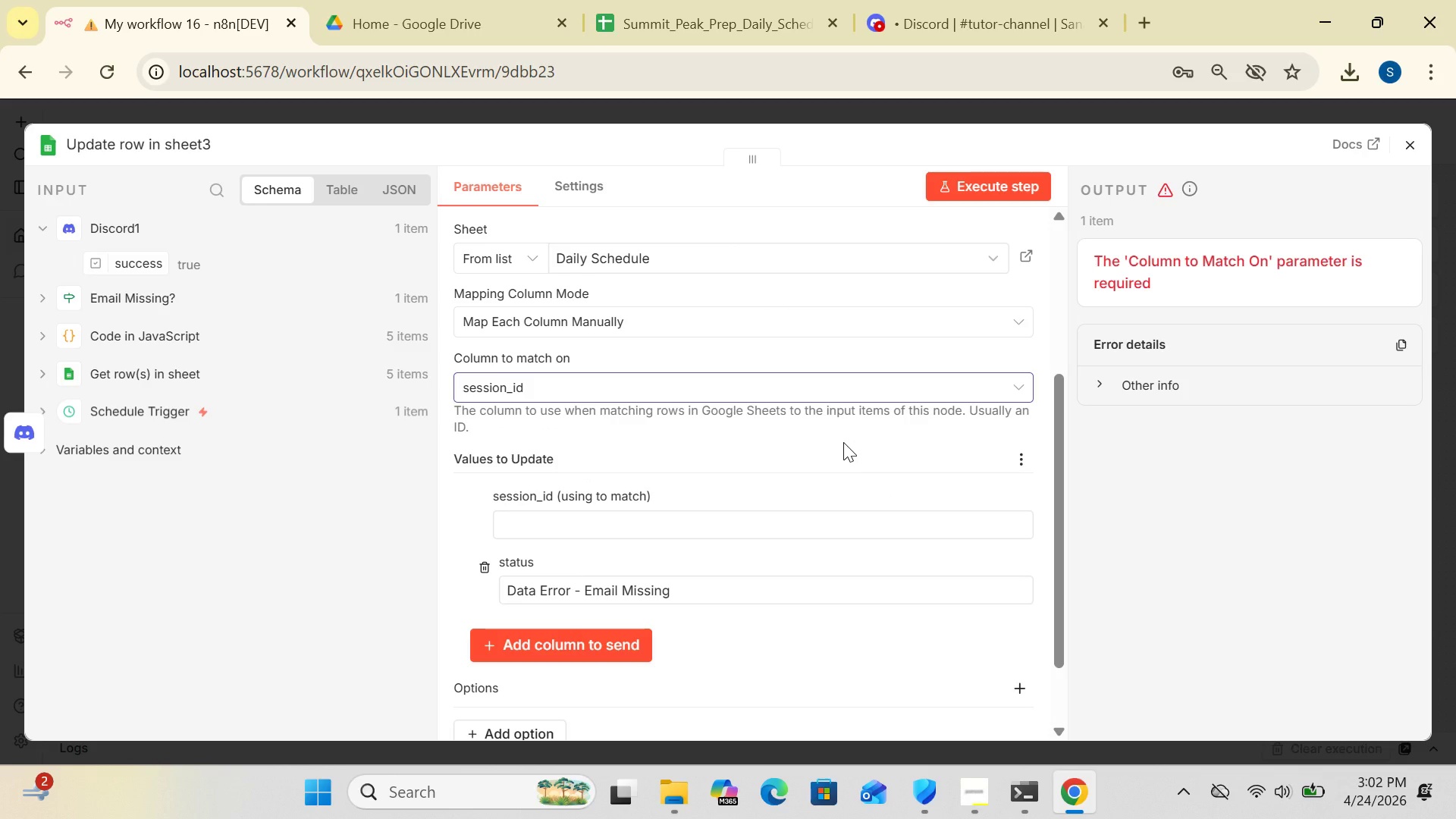 
left_click_drag(start_coordinate=[1059, 504], to_coordinate=[1034, 507])
 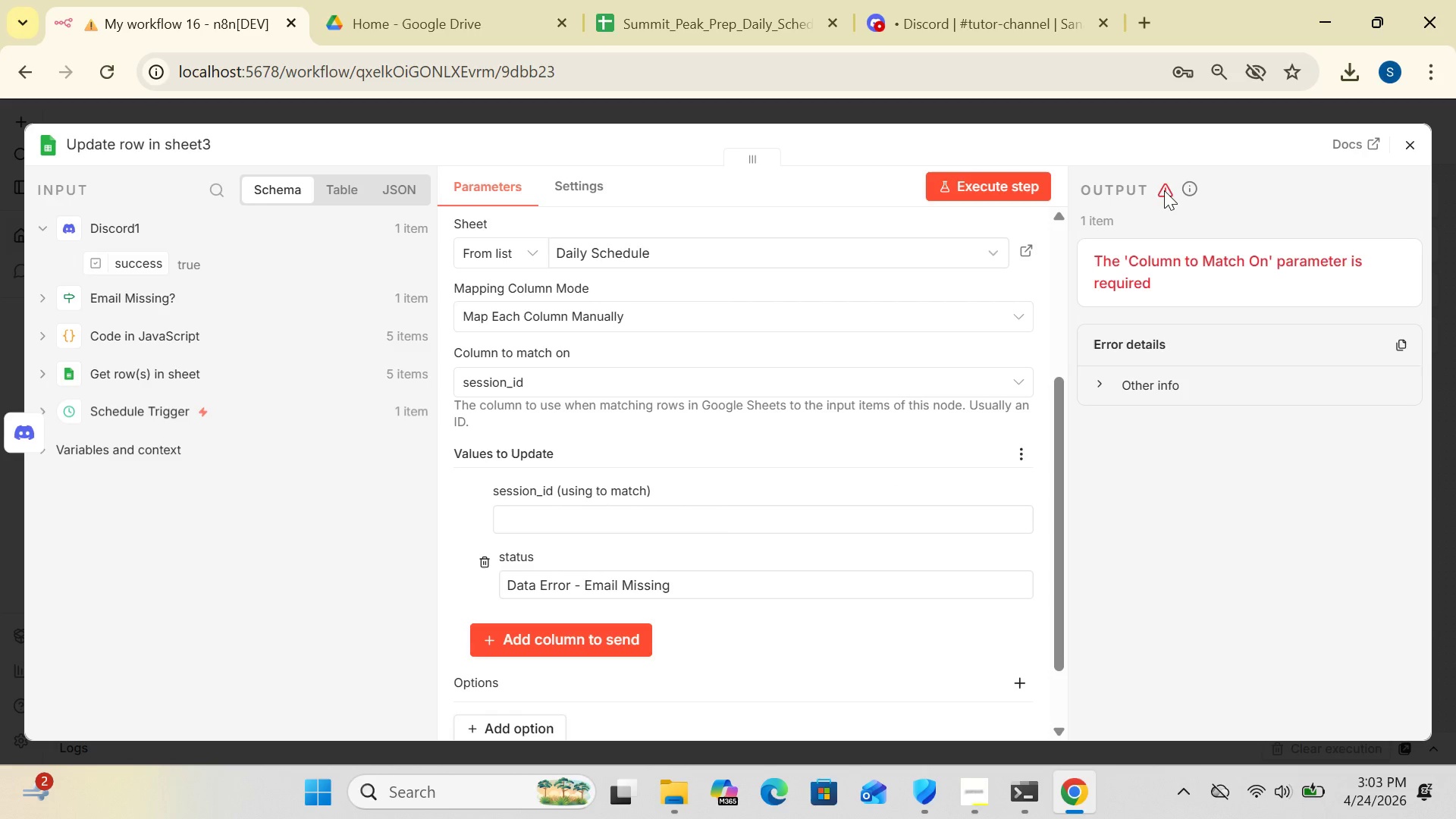 
left_click([1166, 183])
 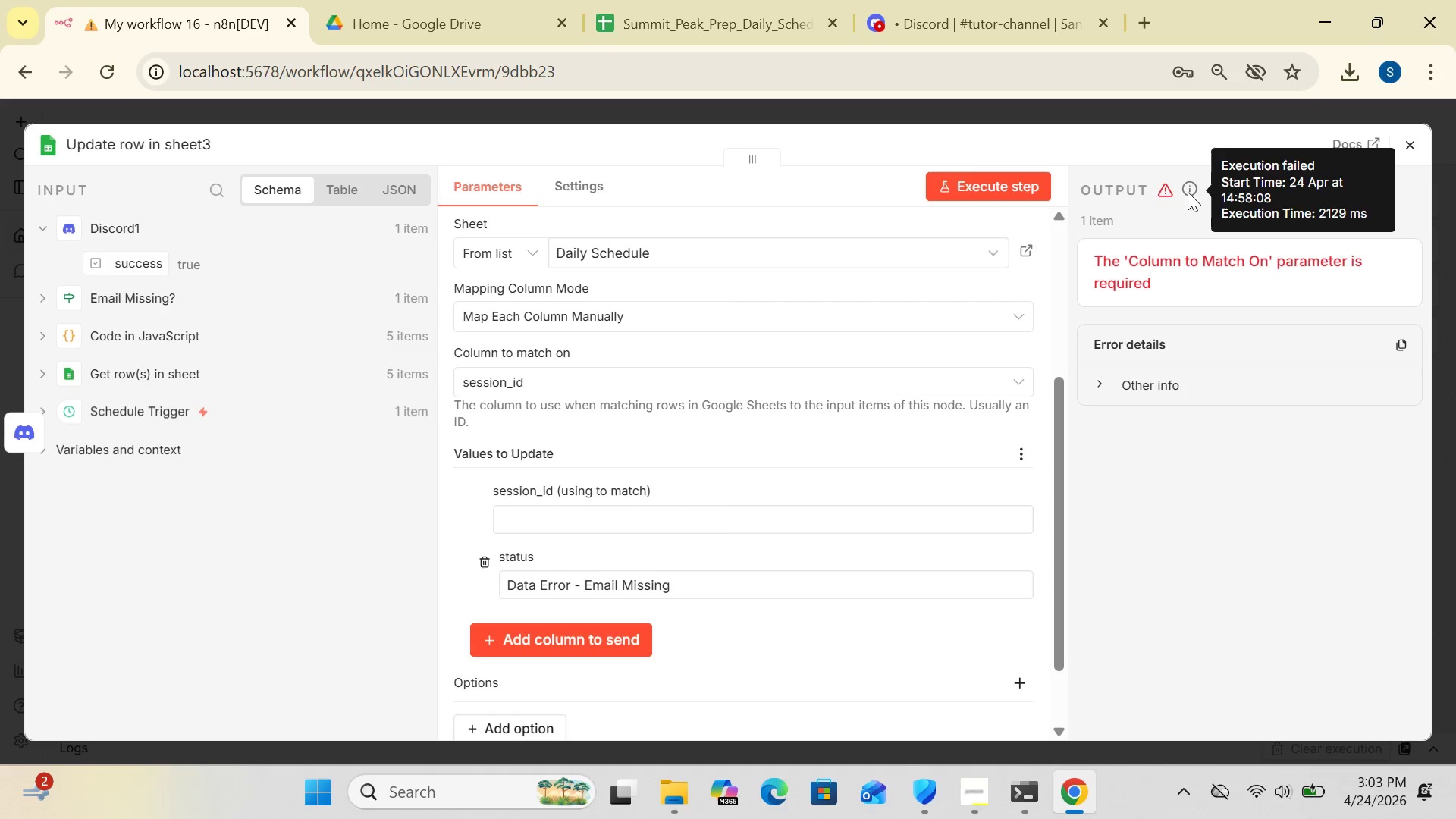 
left_click([1191, 187])
 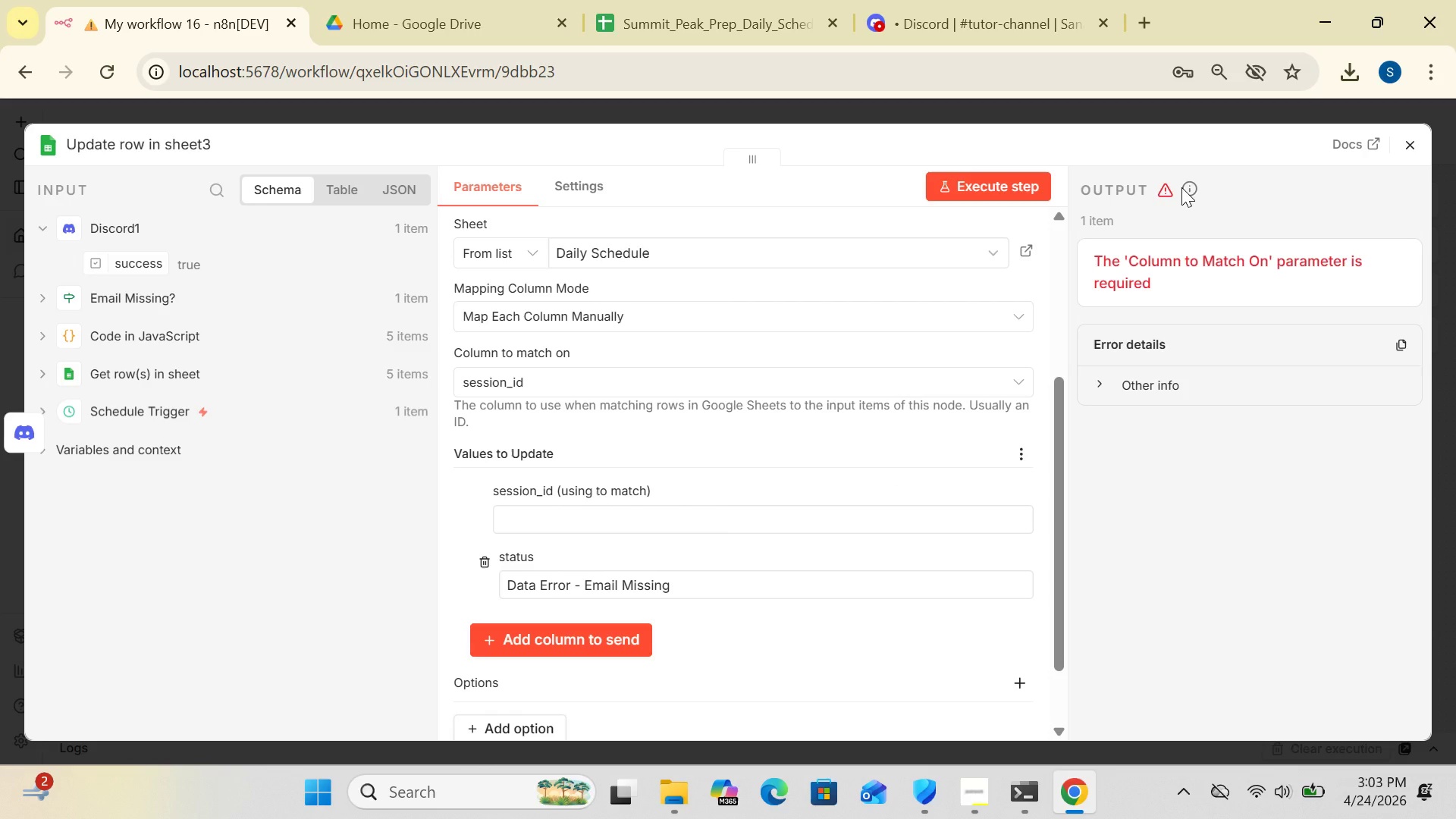 
left_click([1181, 187])
 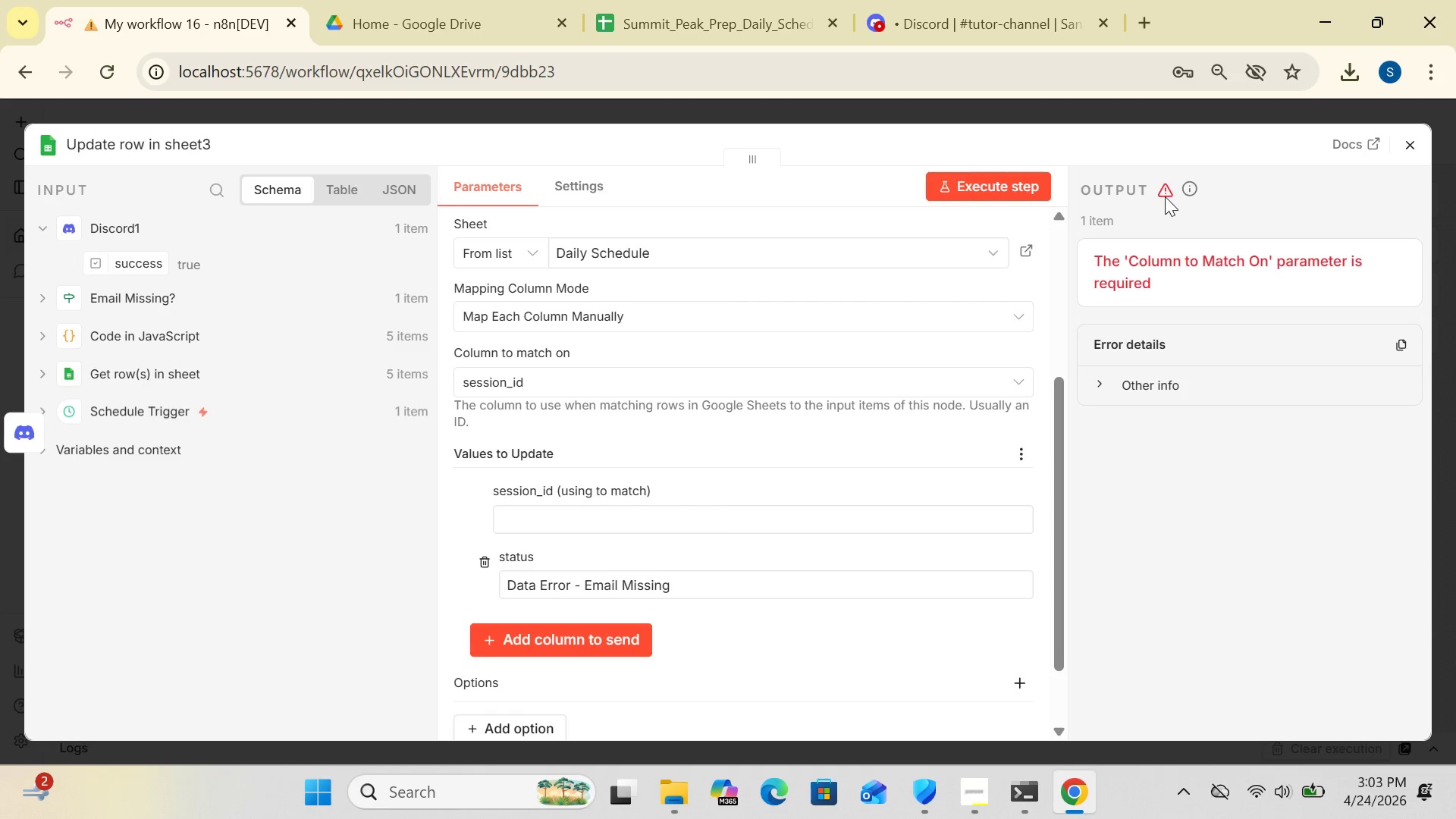 
mouse_move([1188, 212])
 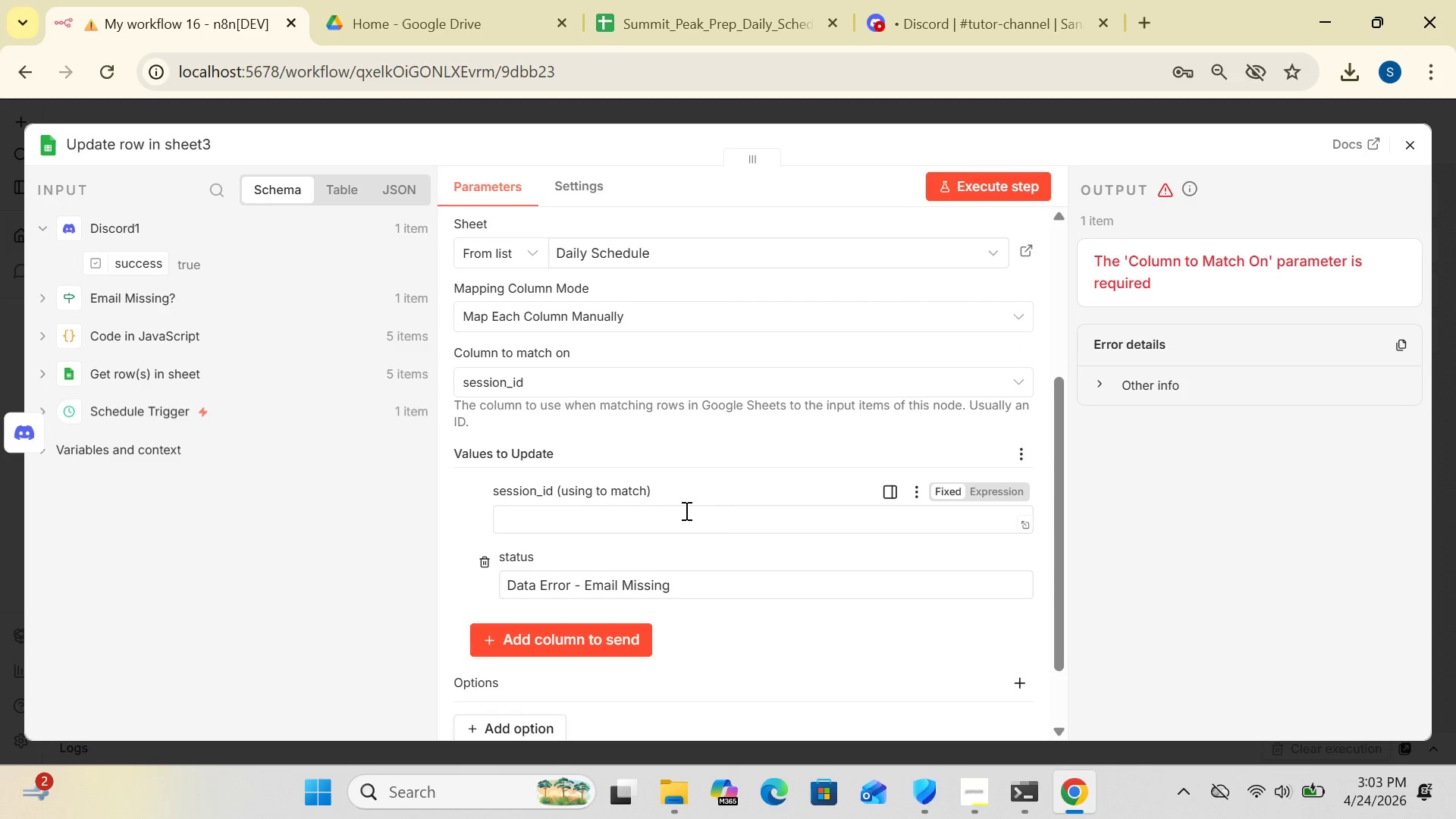 
left_click([677, 511])
 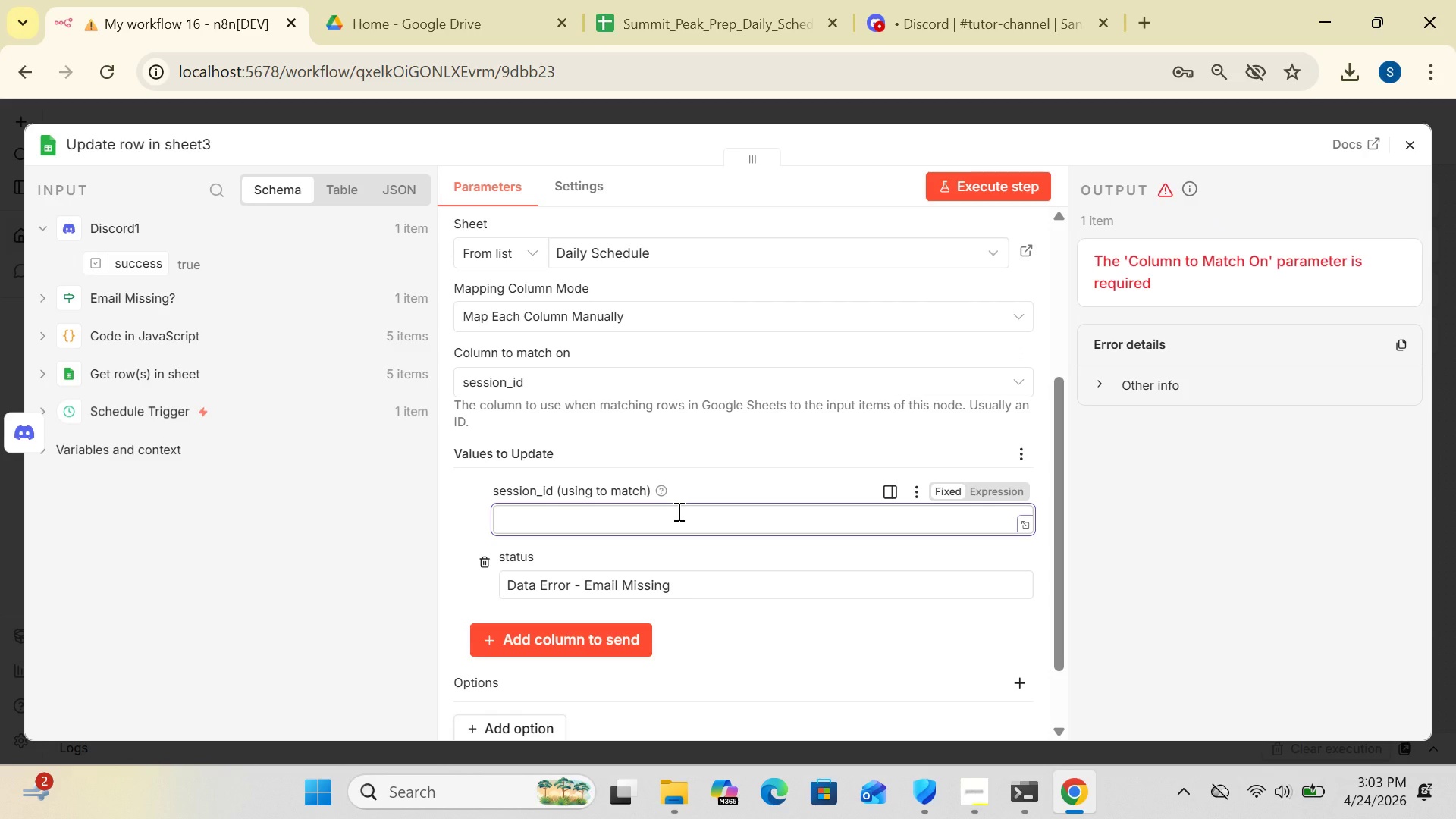 
key(Shift+BracketLeft)
 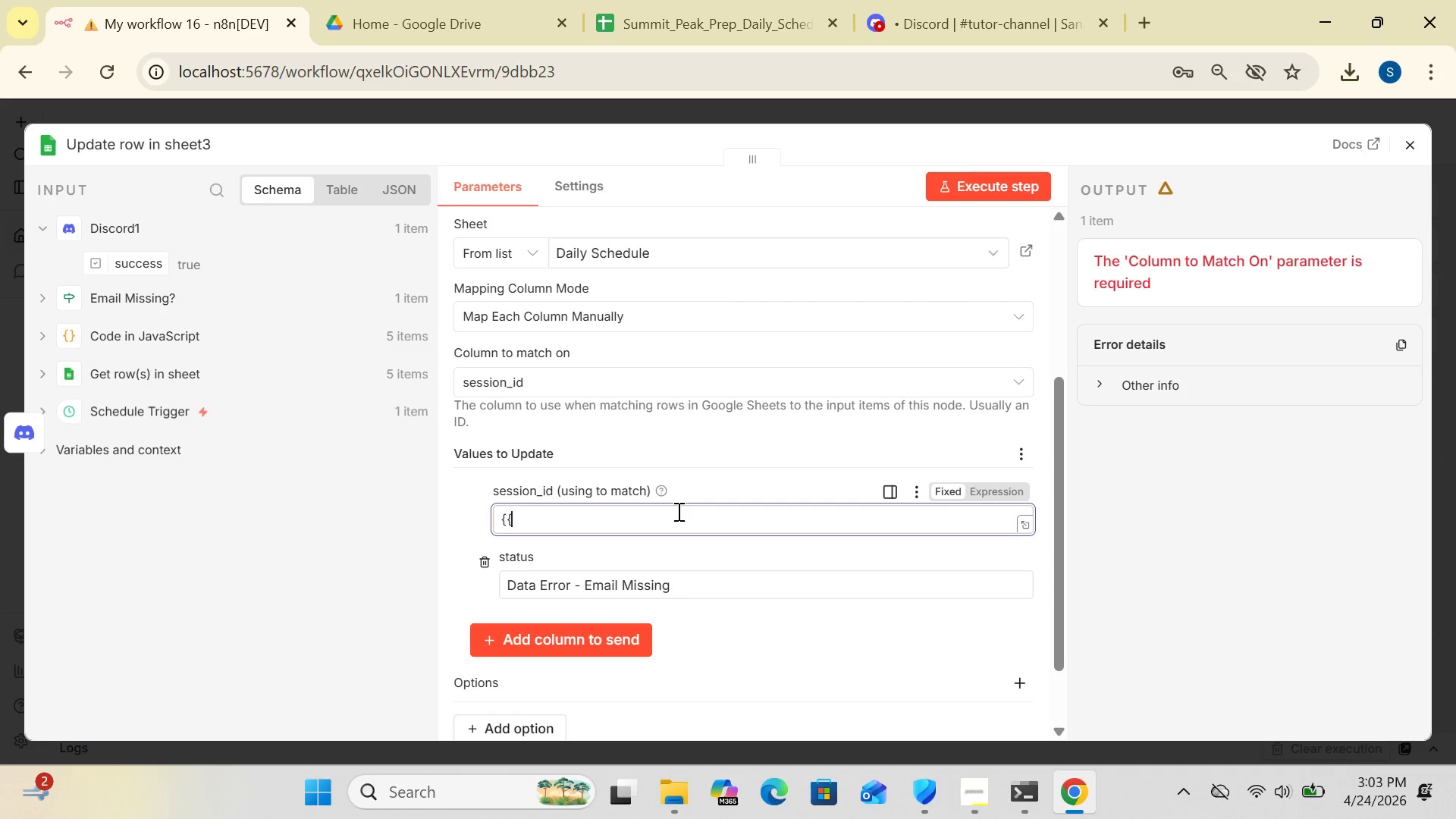 
key(Shift+BracketLeft)
 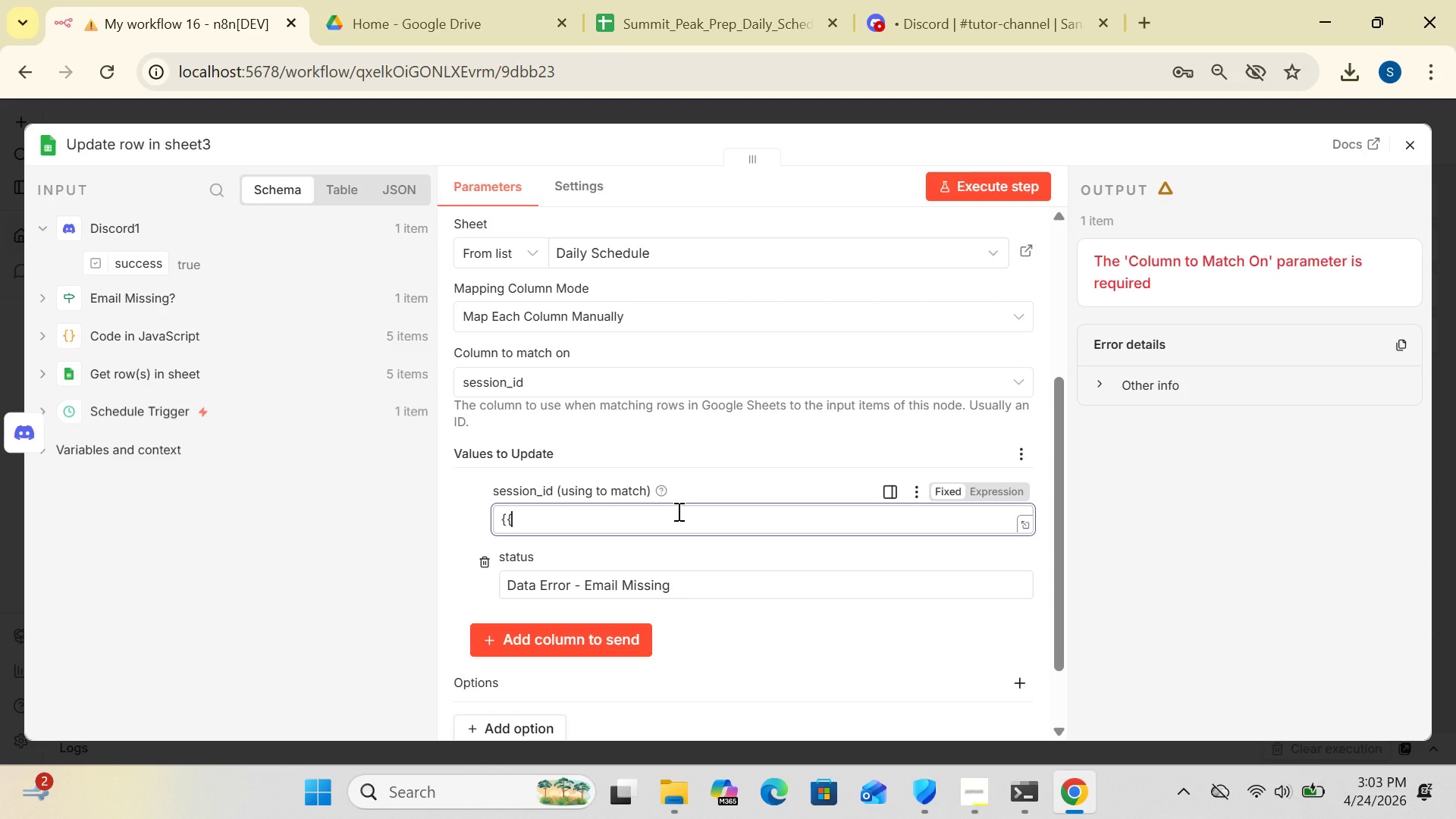 
key(Space)
 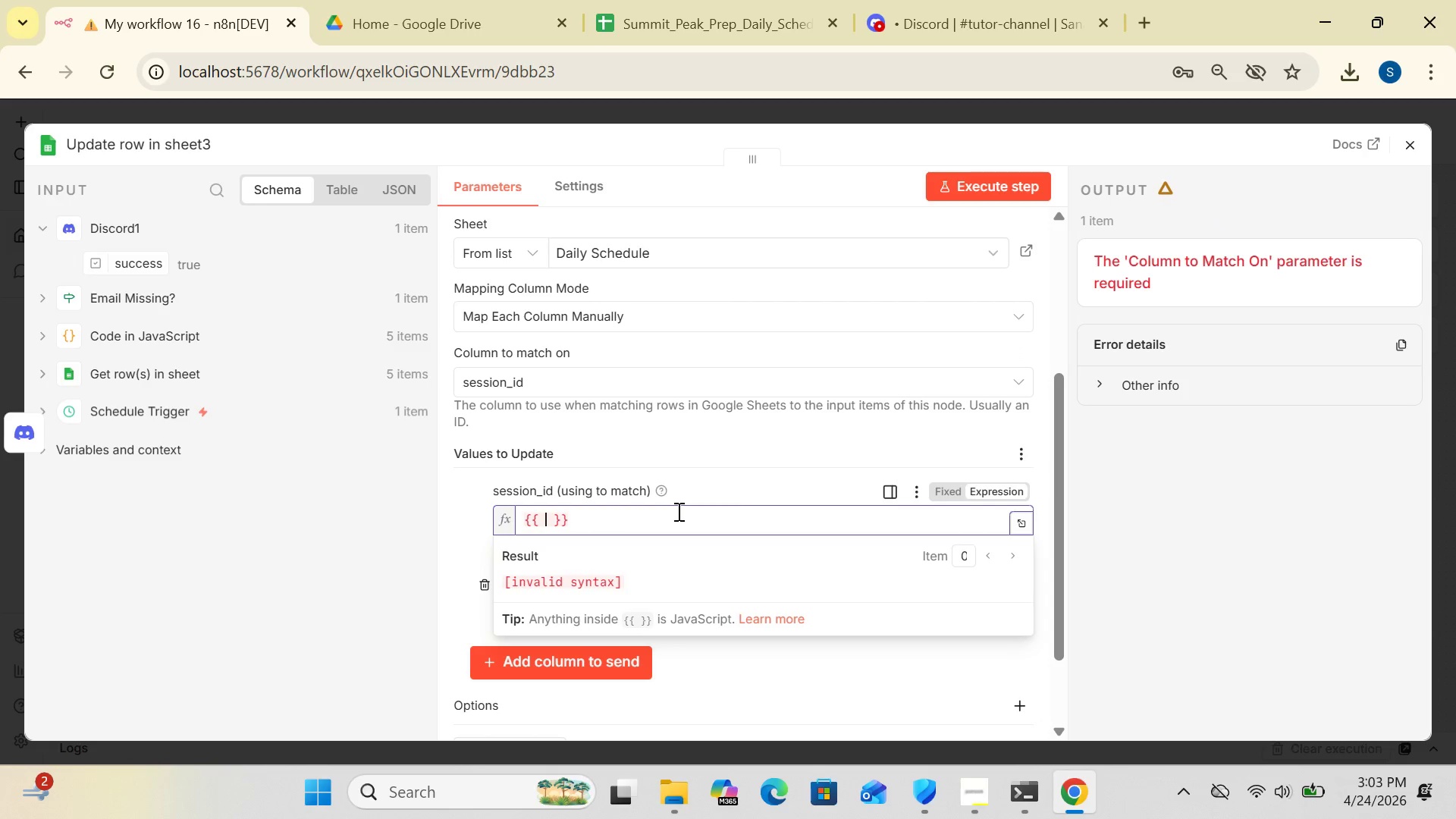 
key(Shift+4)
 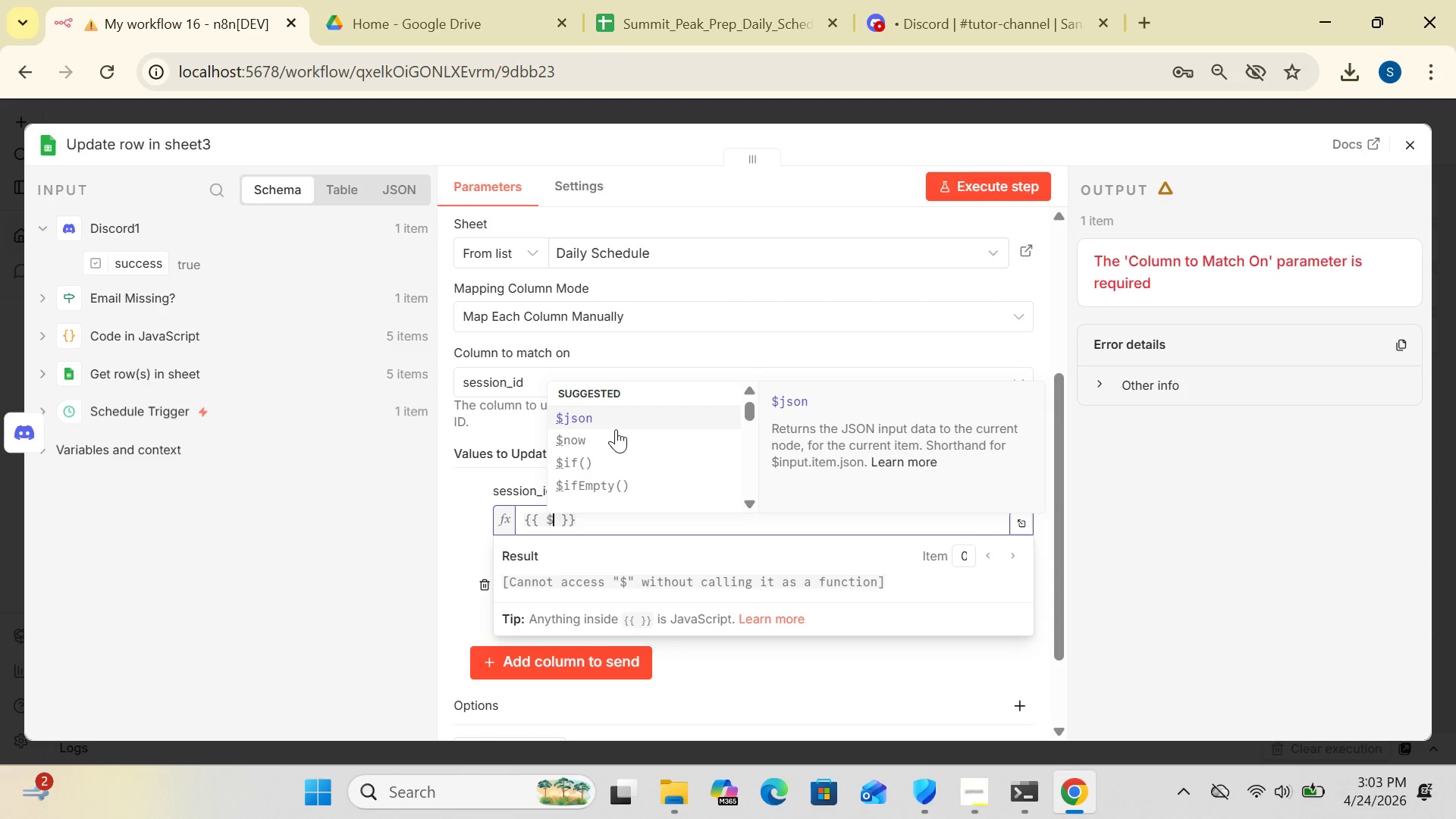 
left_click([613, 402])
 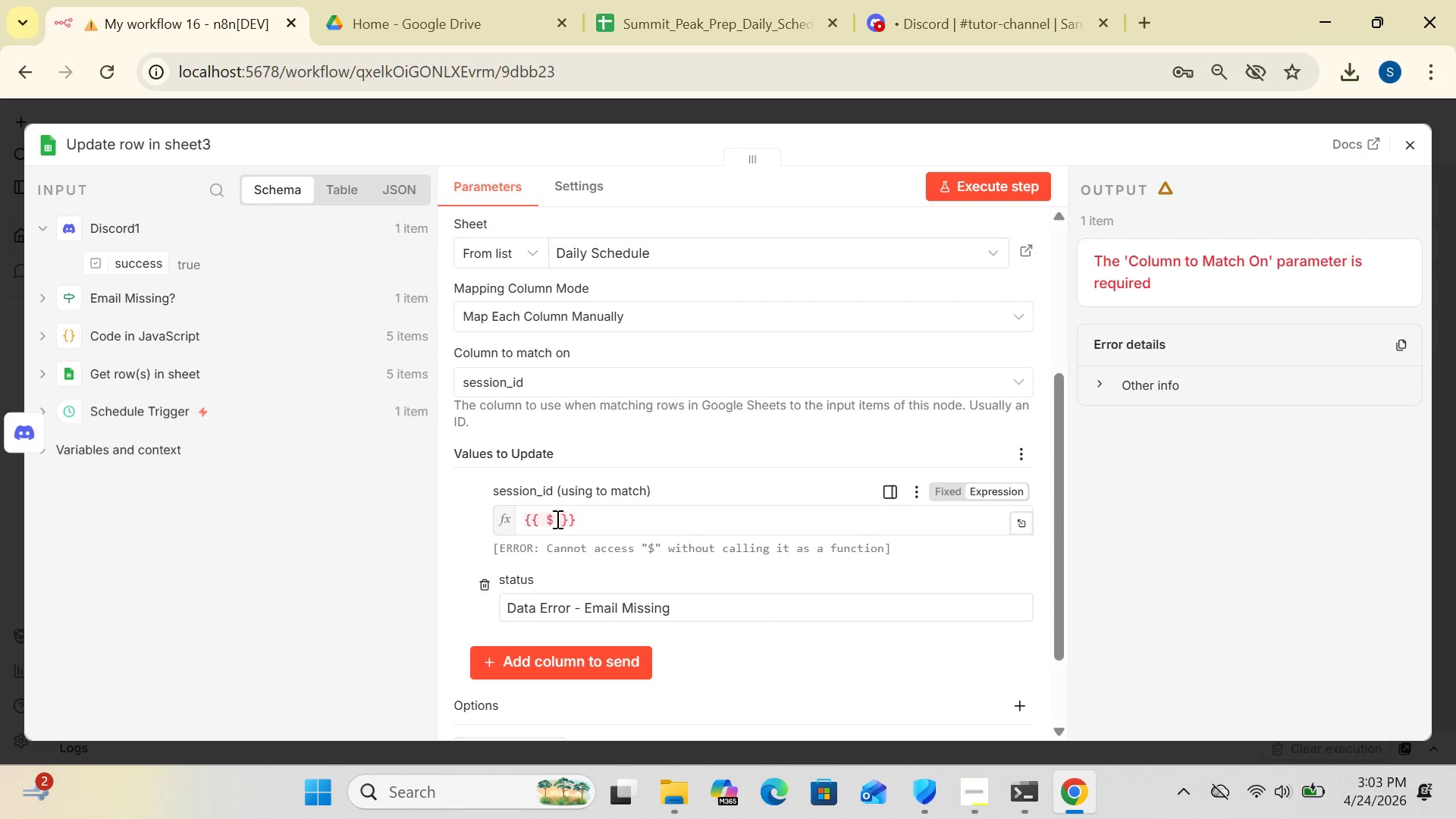 
left_click([554, 516])
 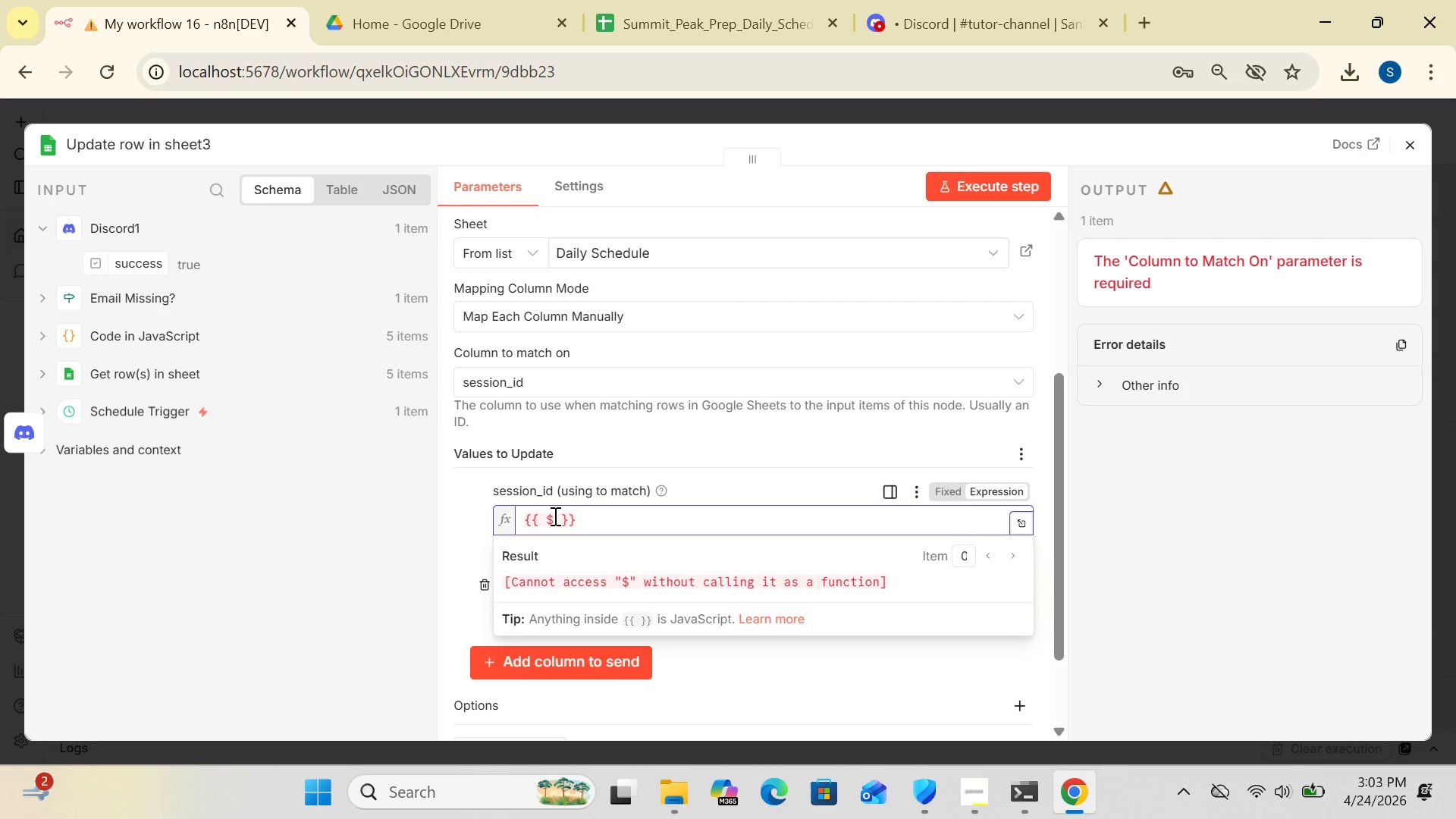 
type(json.session_id)
 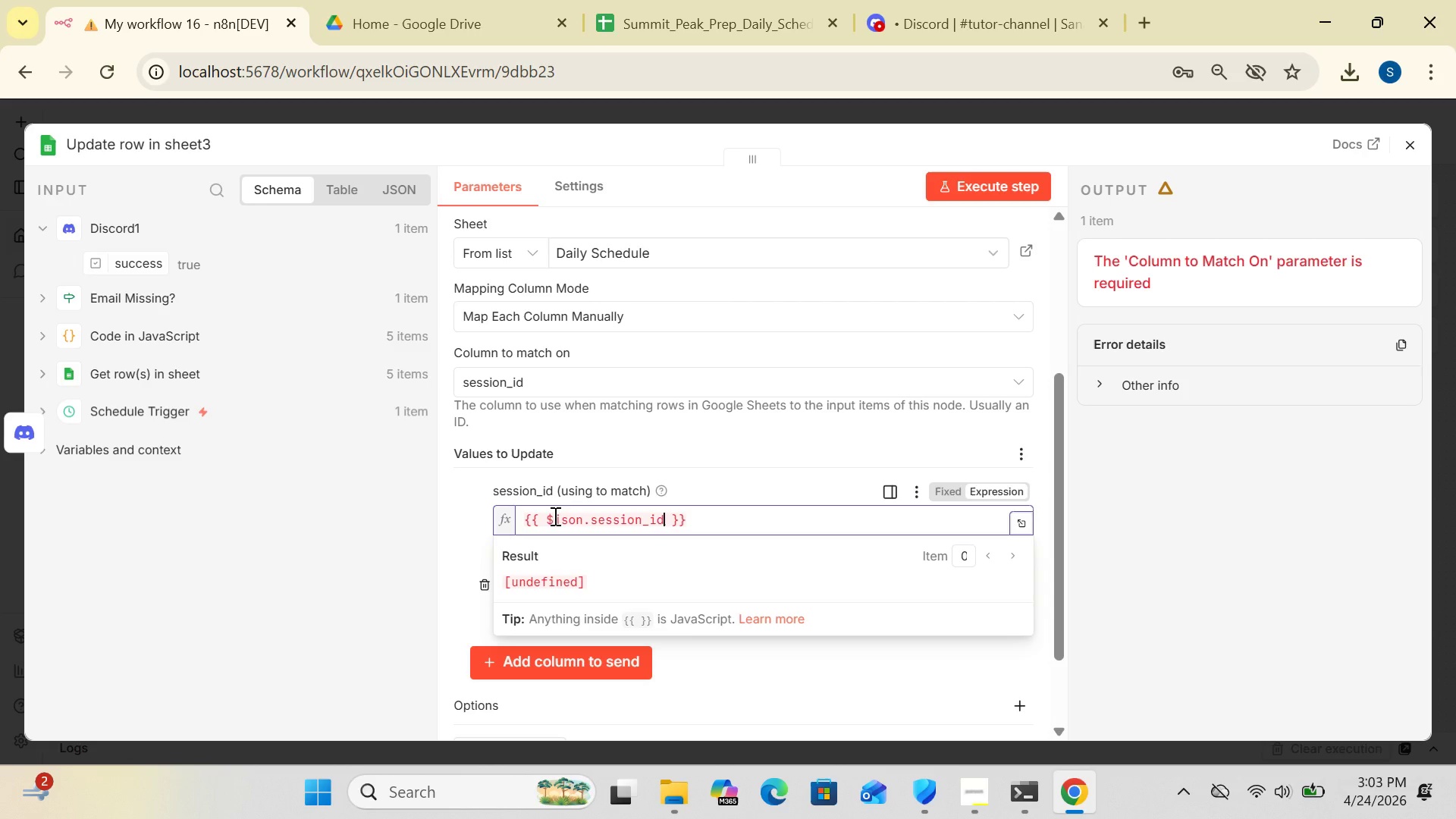 
wait(18.08)
 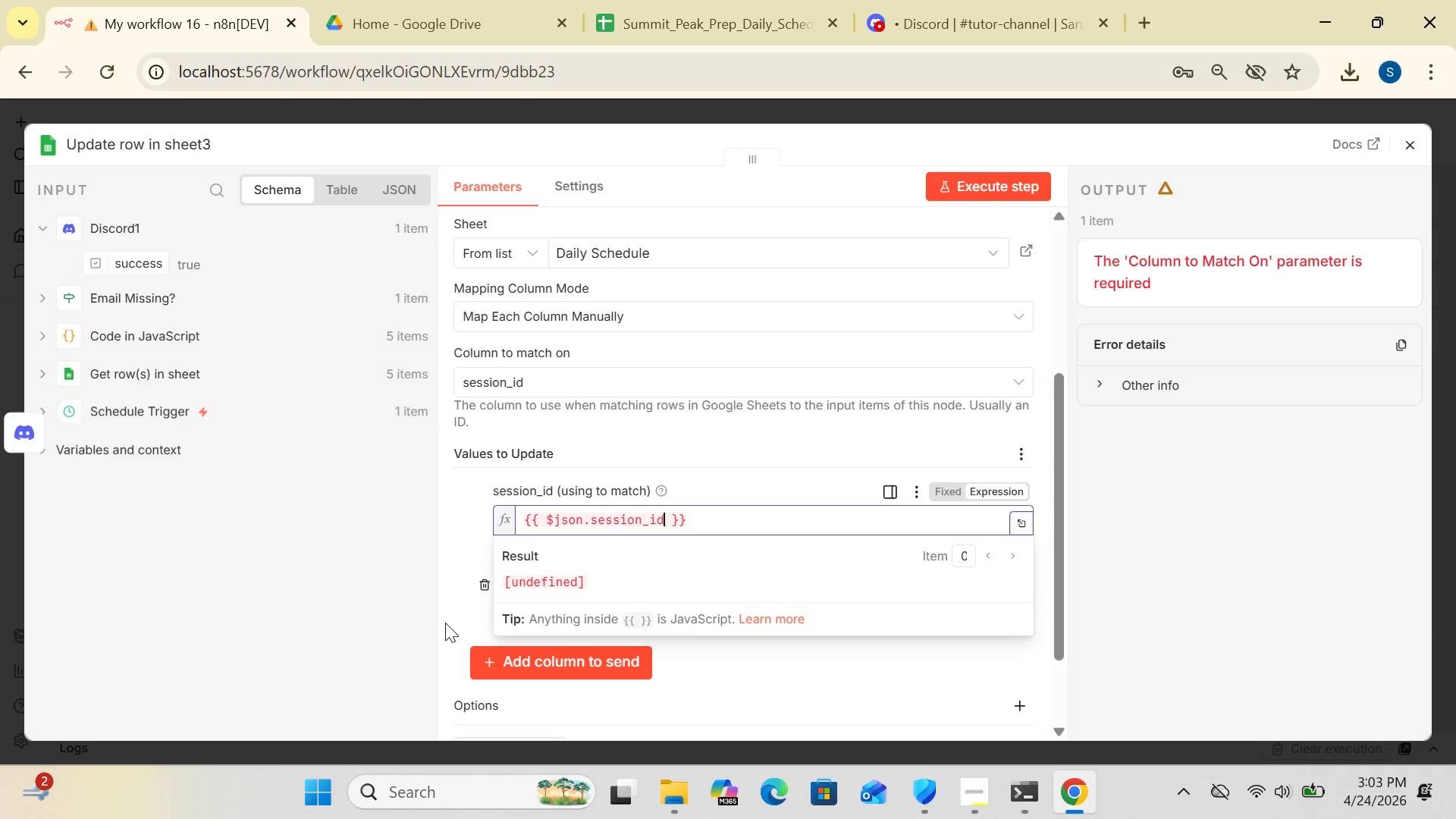 
left_click([363, 595])
 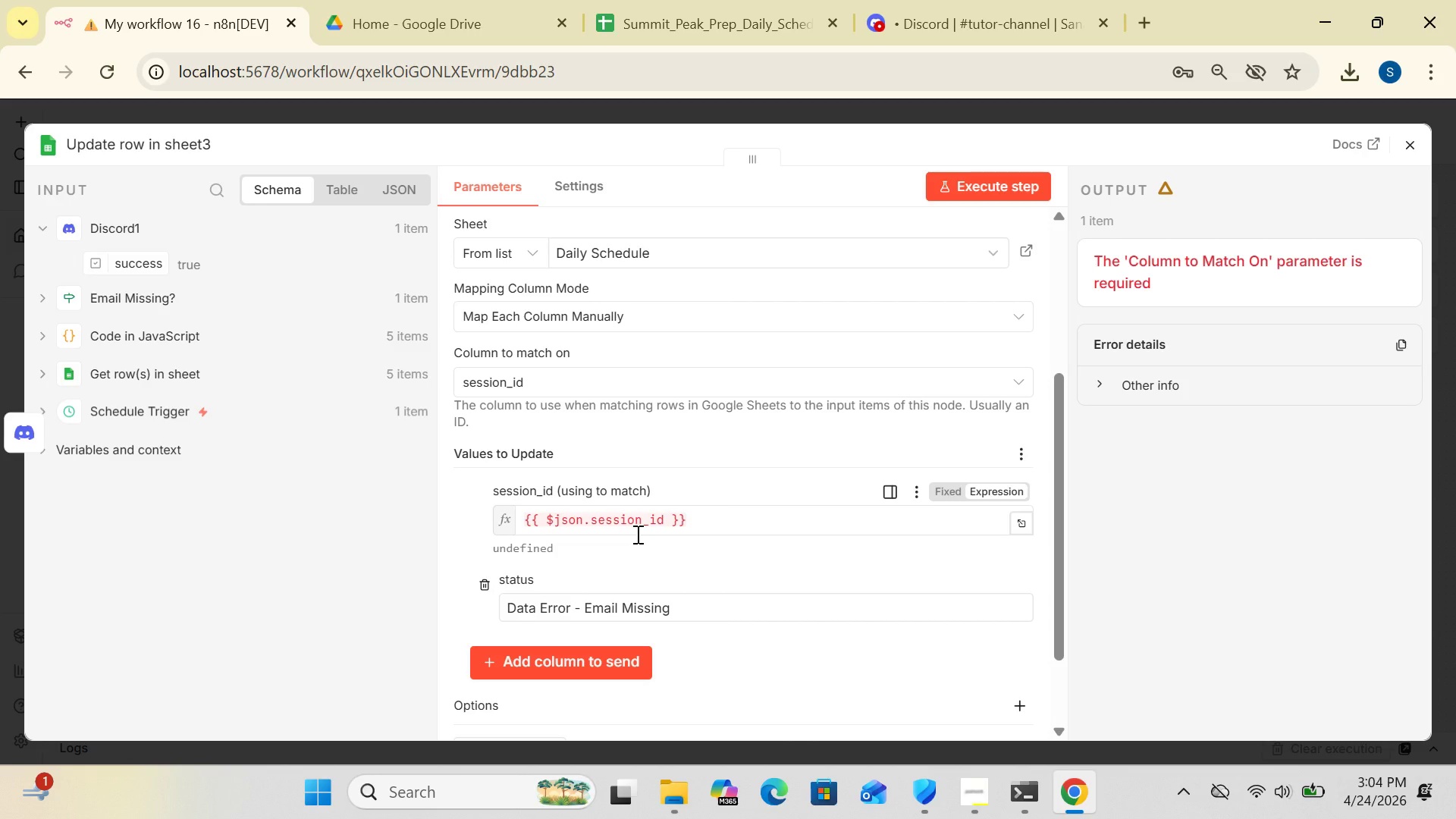 
wait(38.53)
 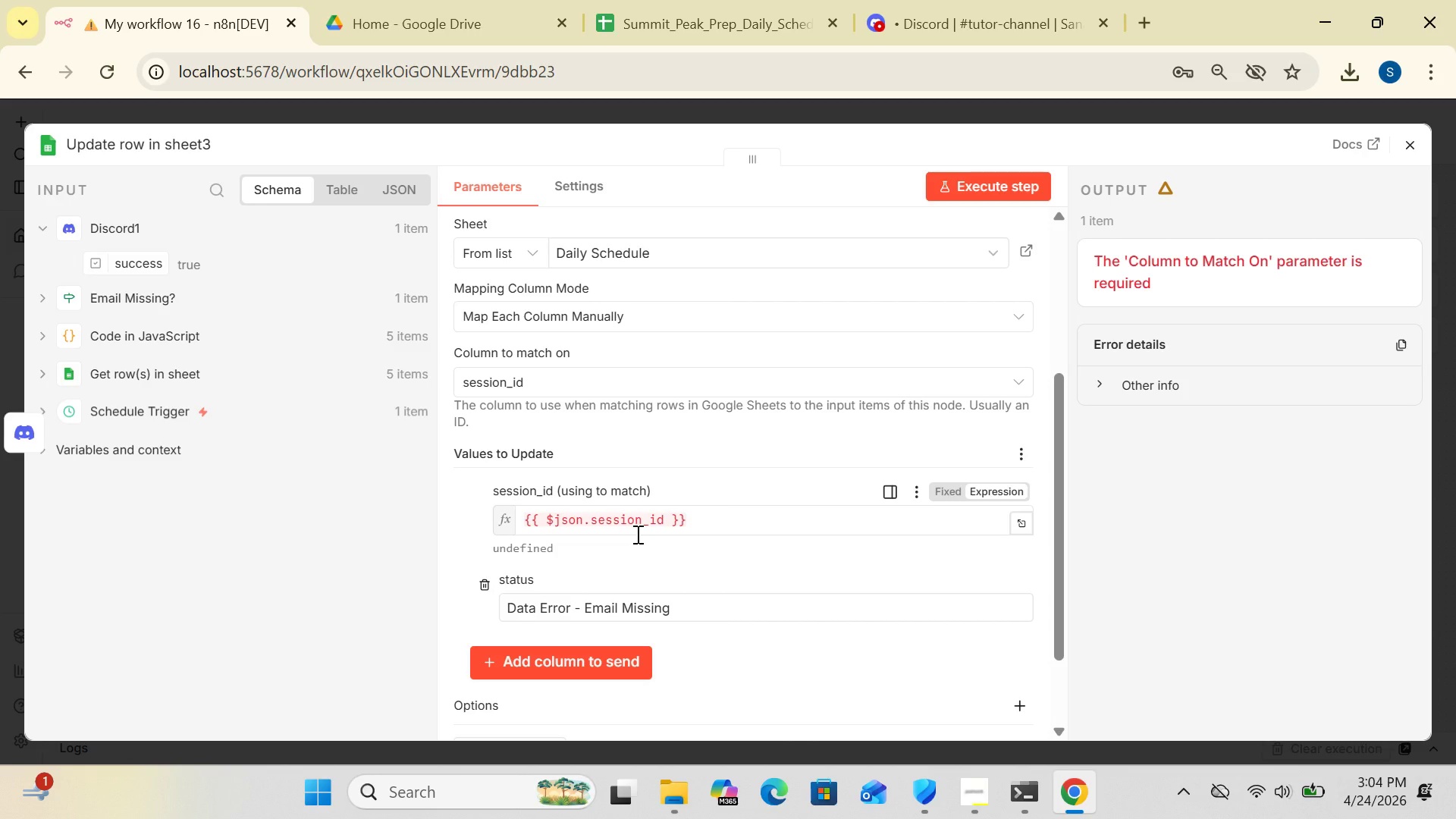 
left_click([1018, 521])
 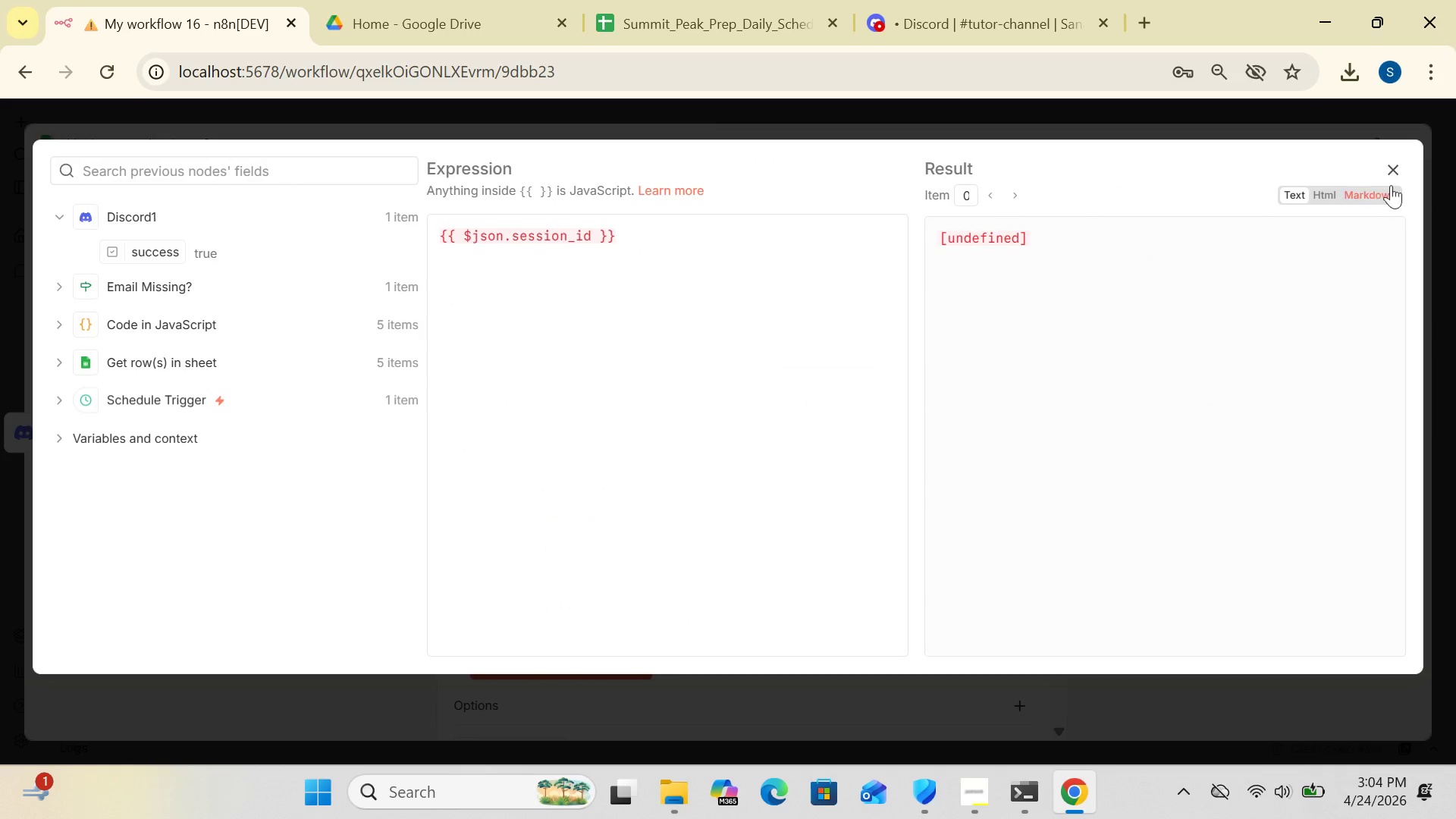 
left_click([1398, 165])
 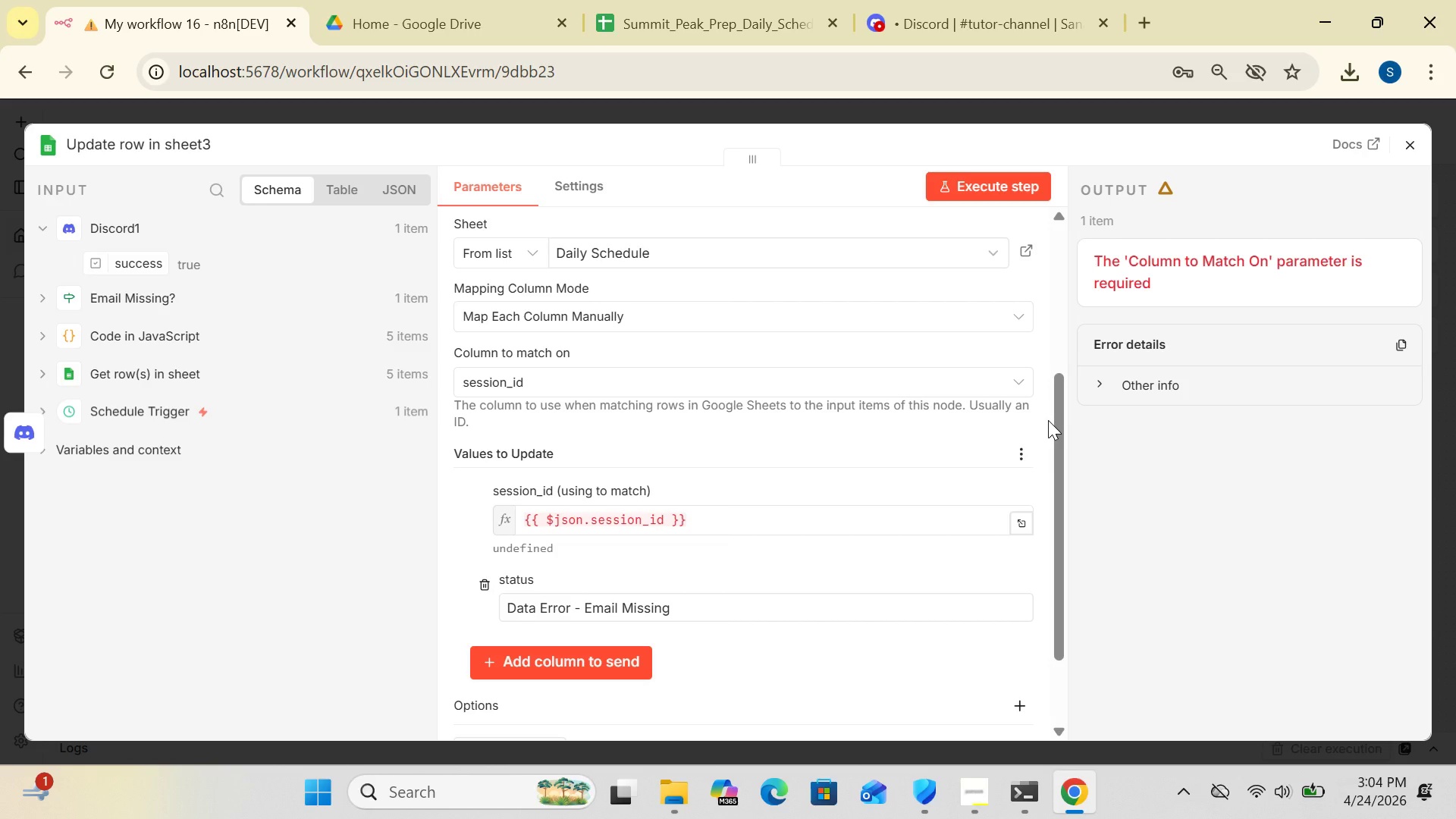 
wait(13.88)
 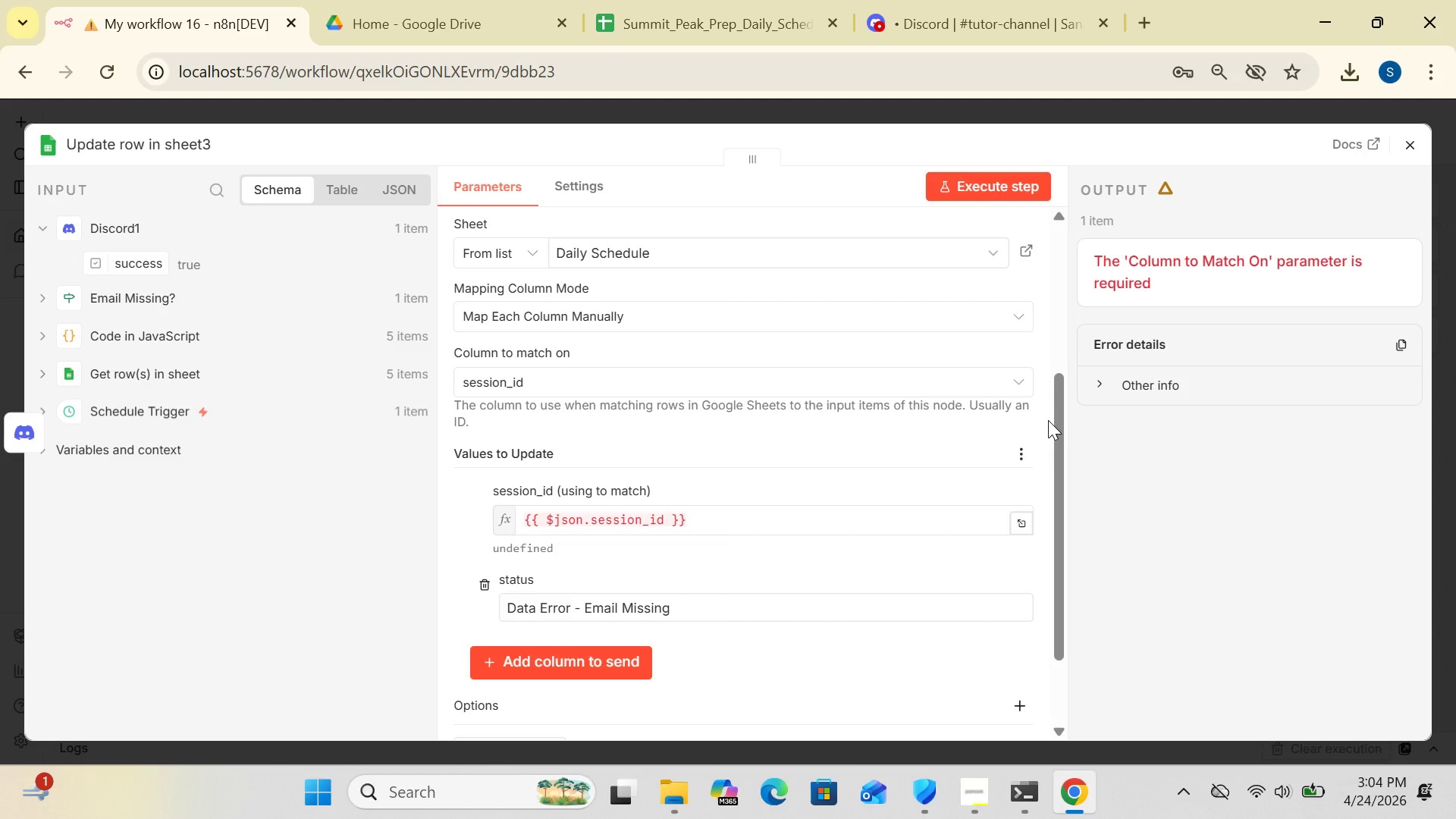 
left_click([666, 520])
 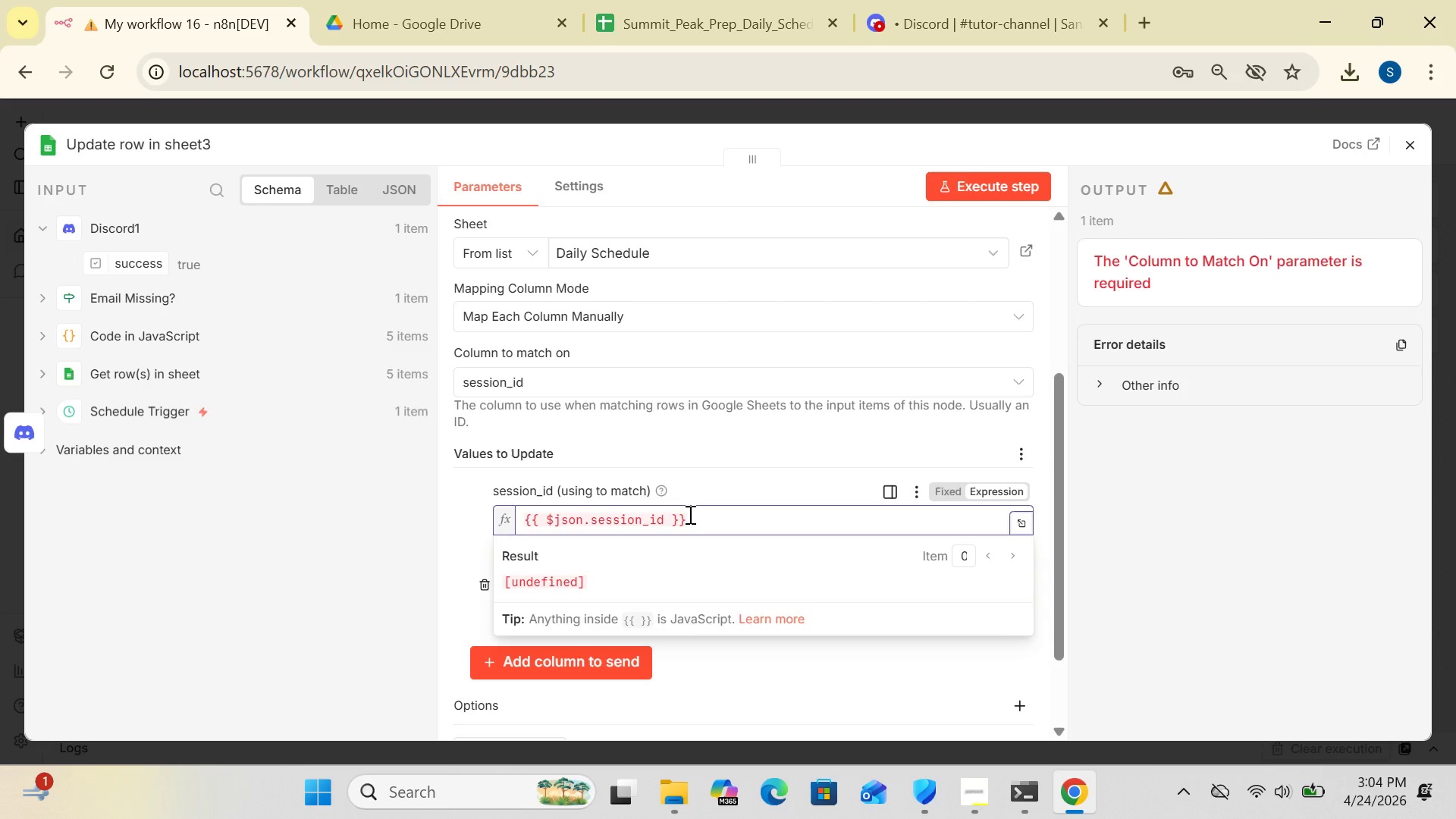 
key(Space)
 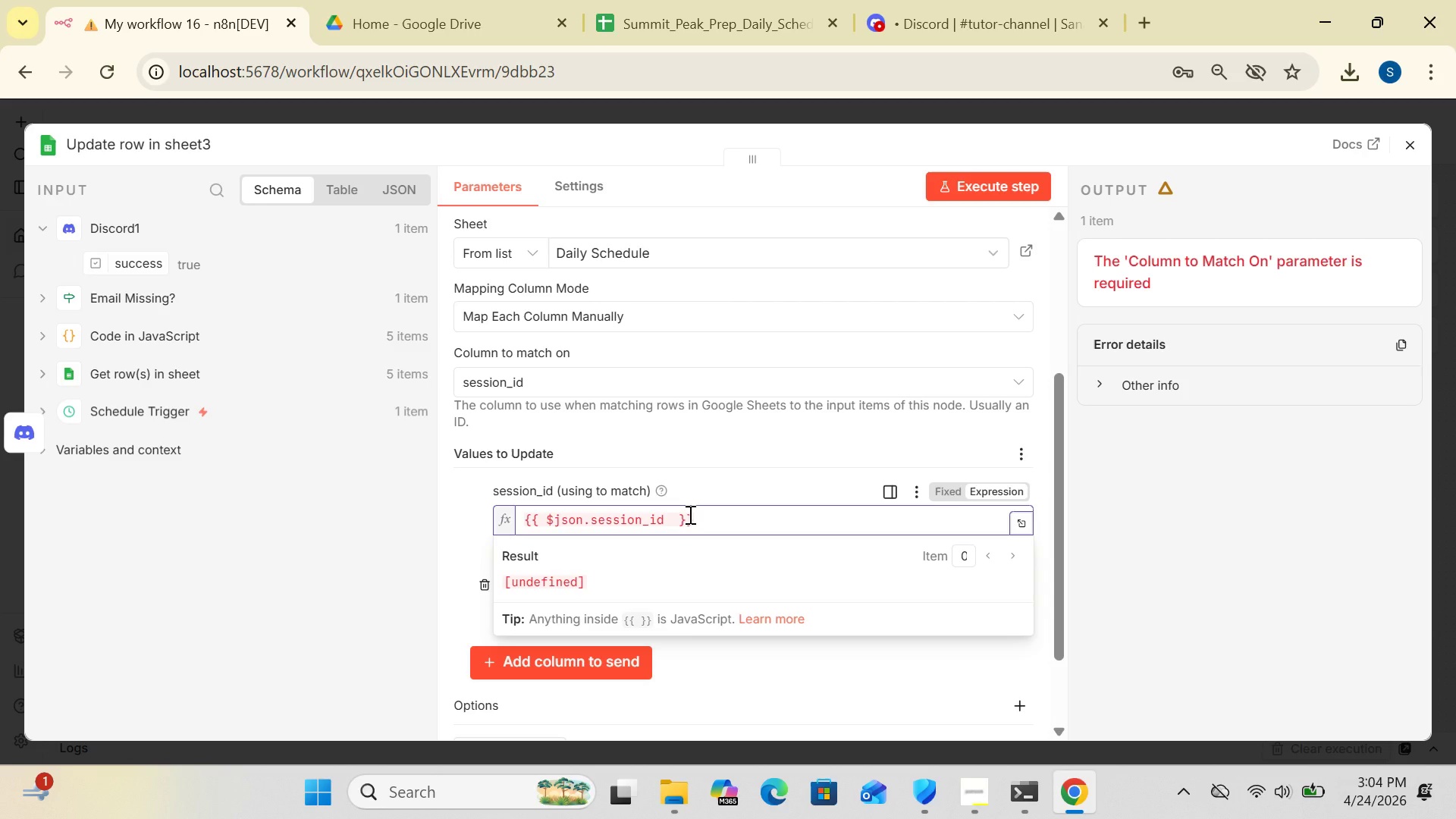 
key(Slash)
 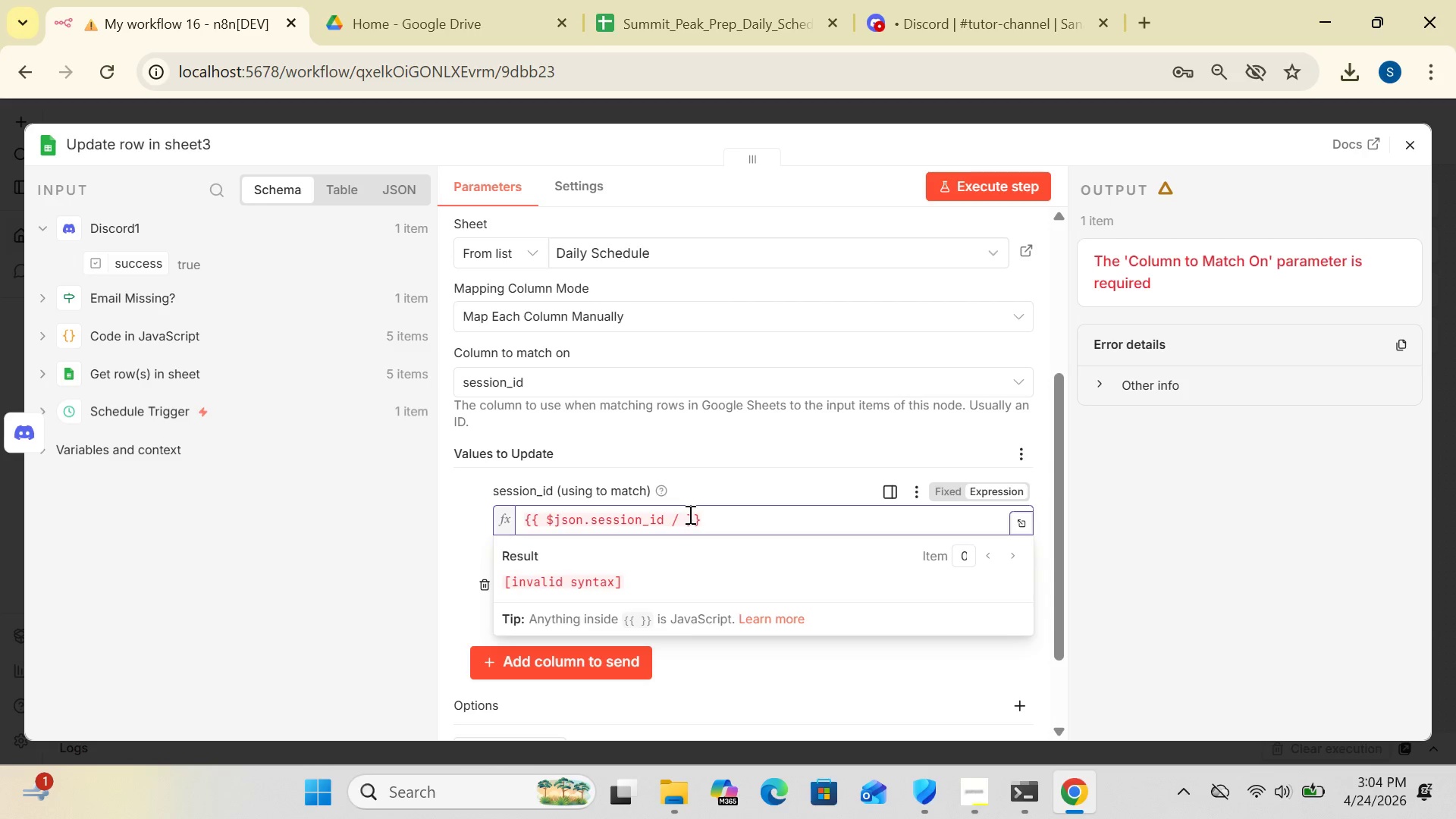 
key(Backspace)
 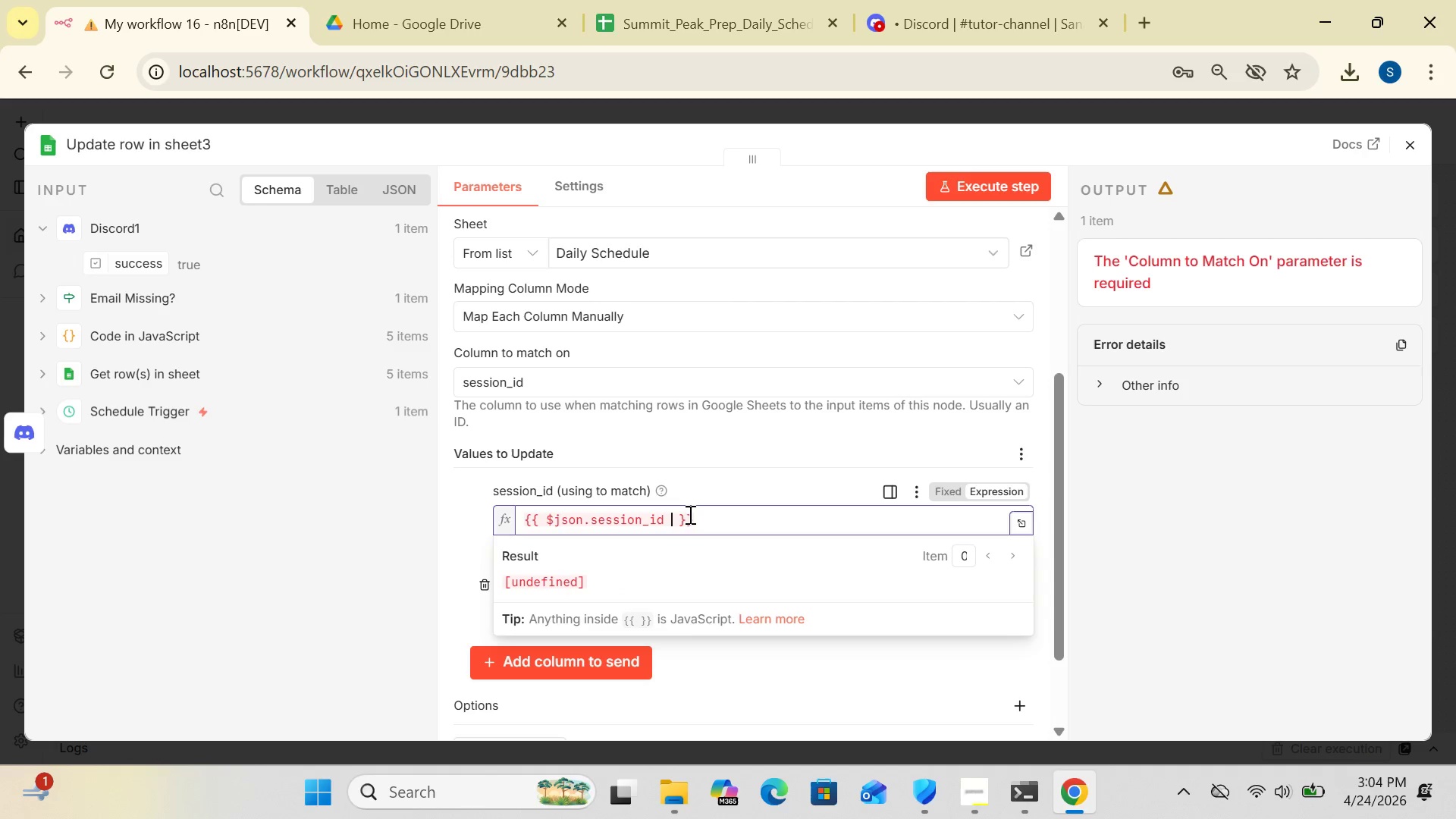 
key(Shift+Slash)
 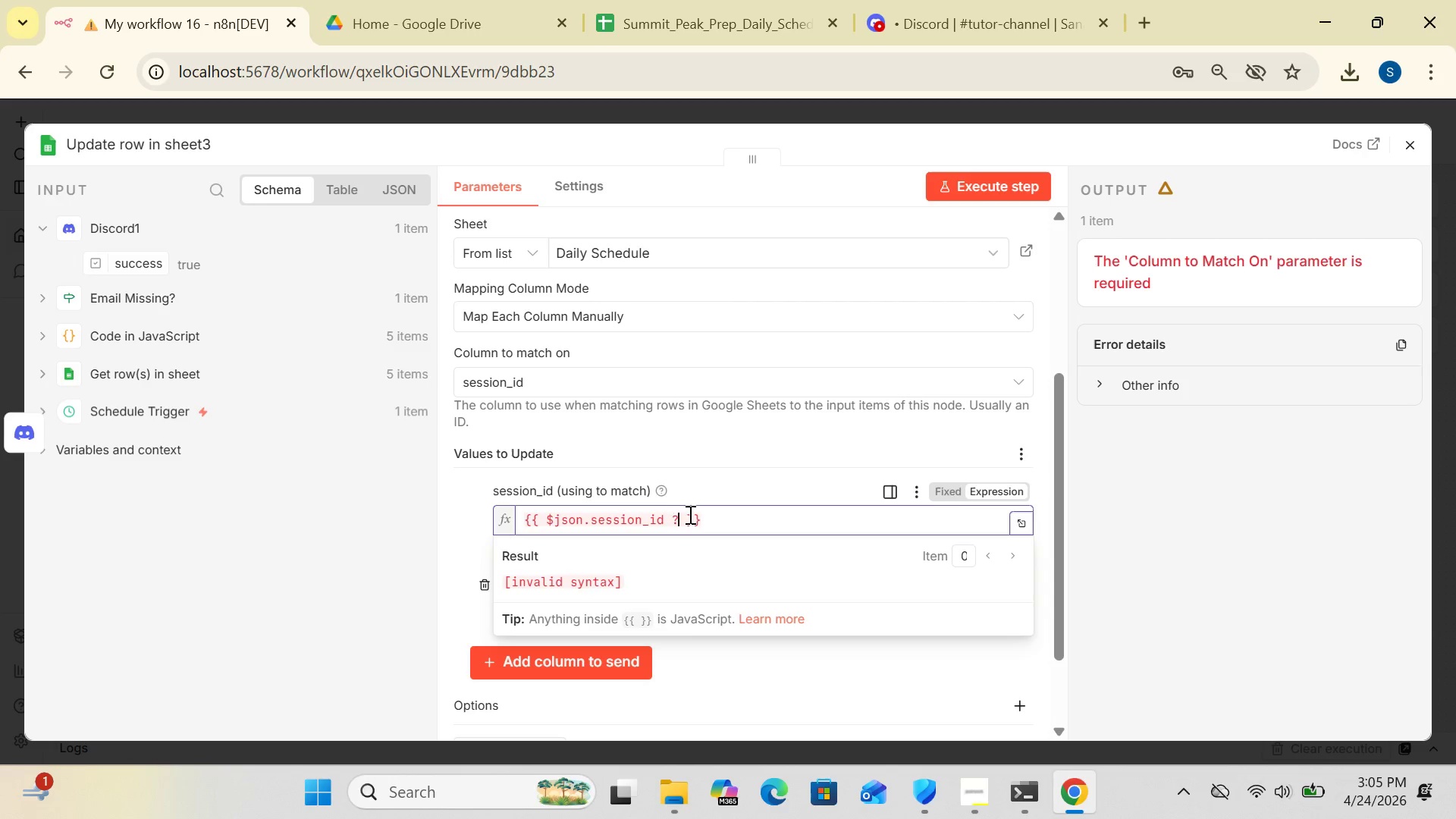 
key(Shift+Slash)
 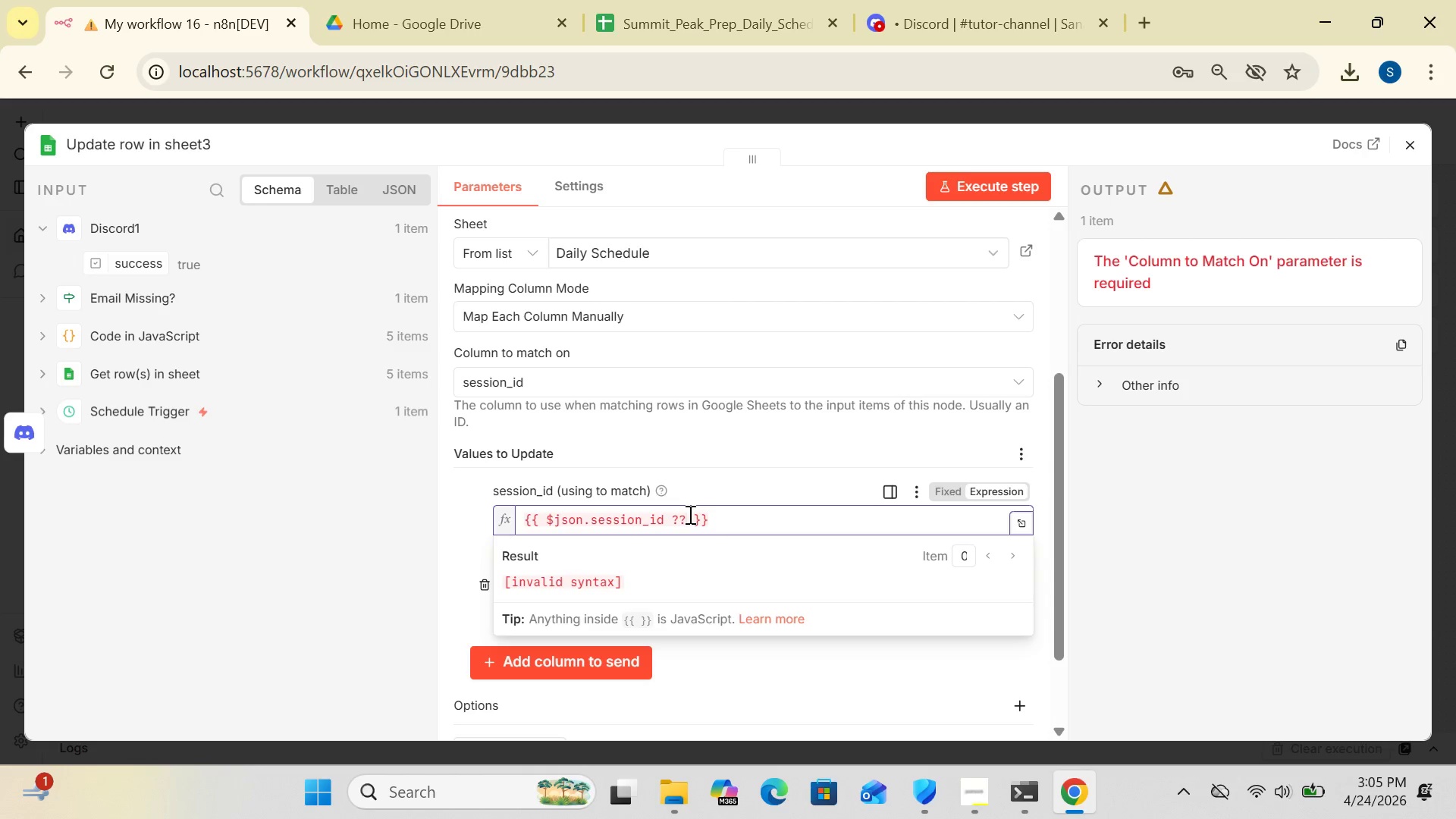 
key(Space)
 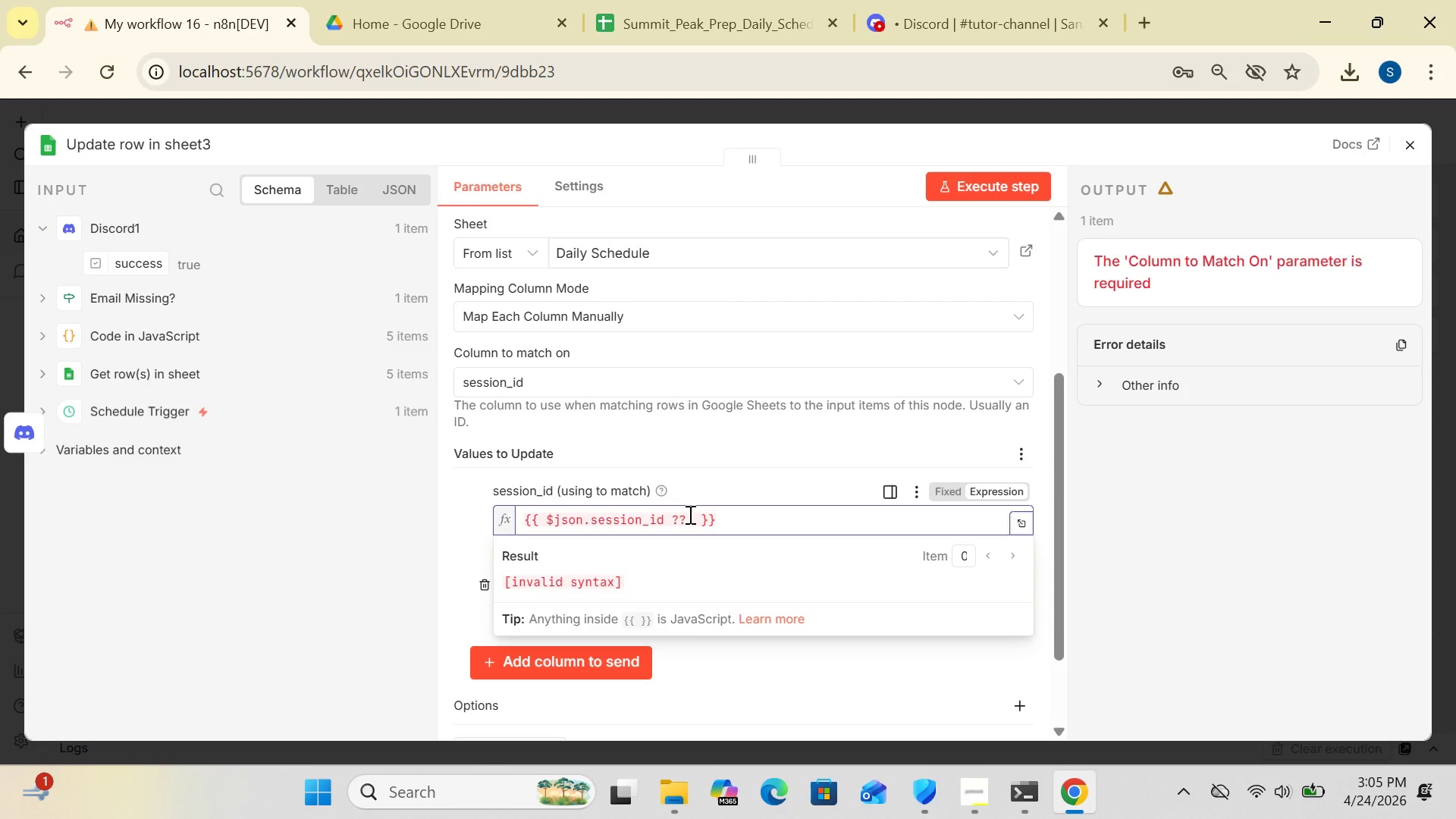 
key(Shift+4)
 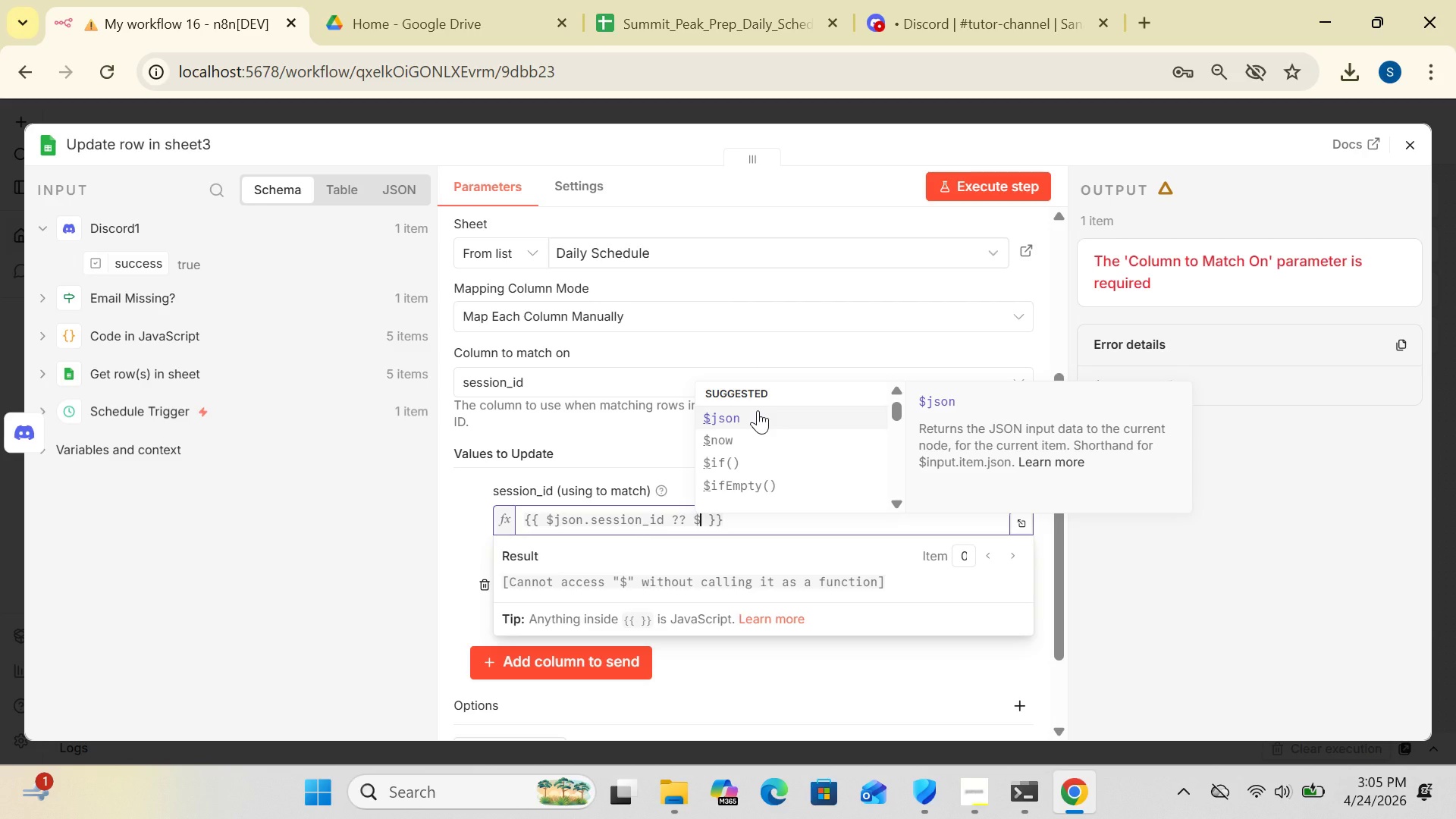 
left_click([758, 410])
 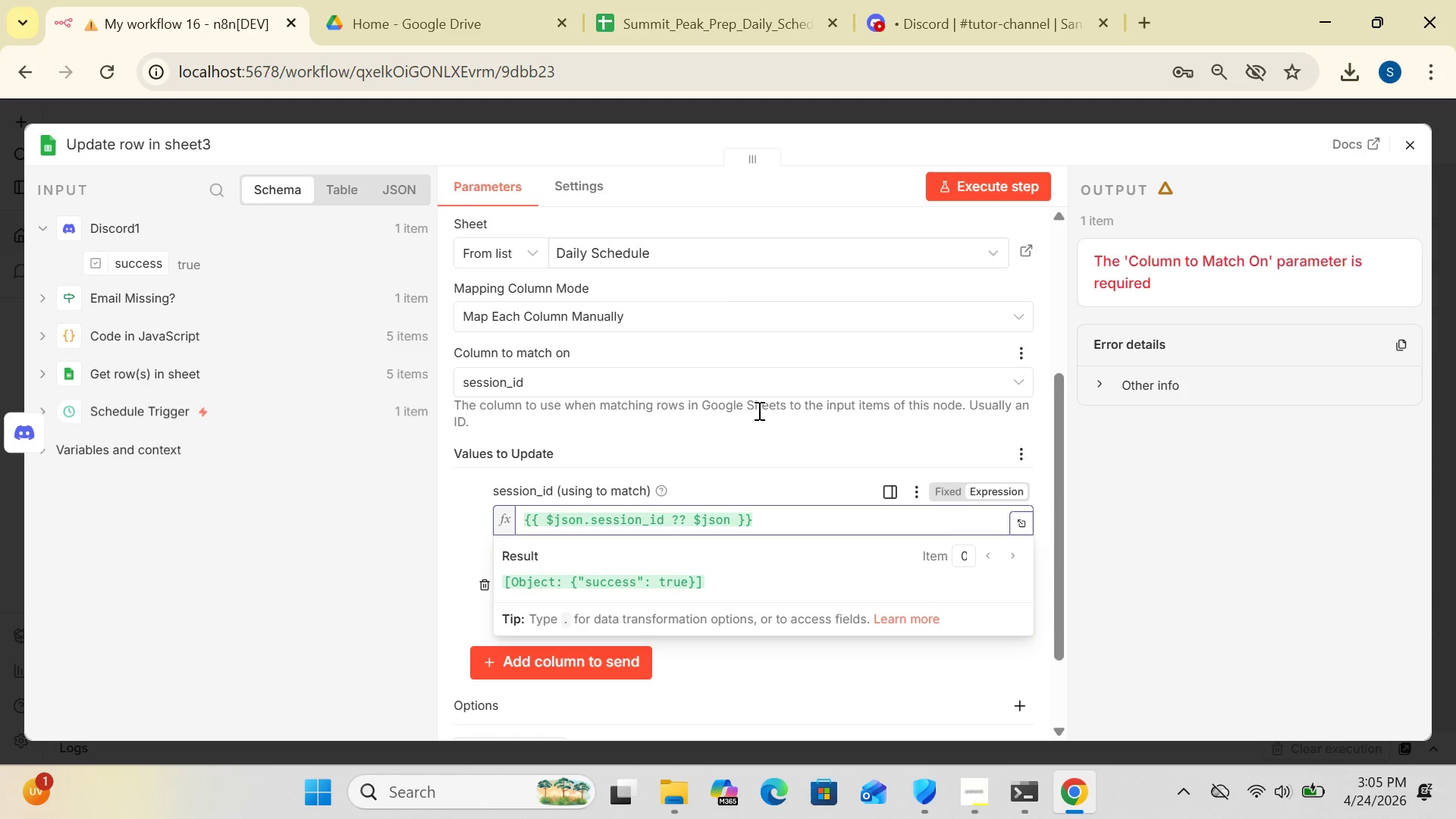 
key(BracketLeft)
 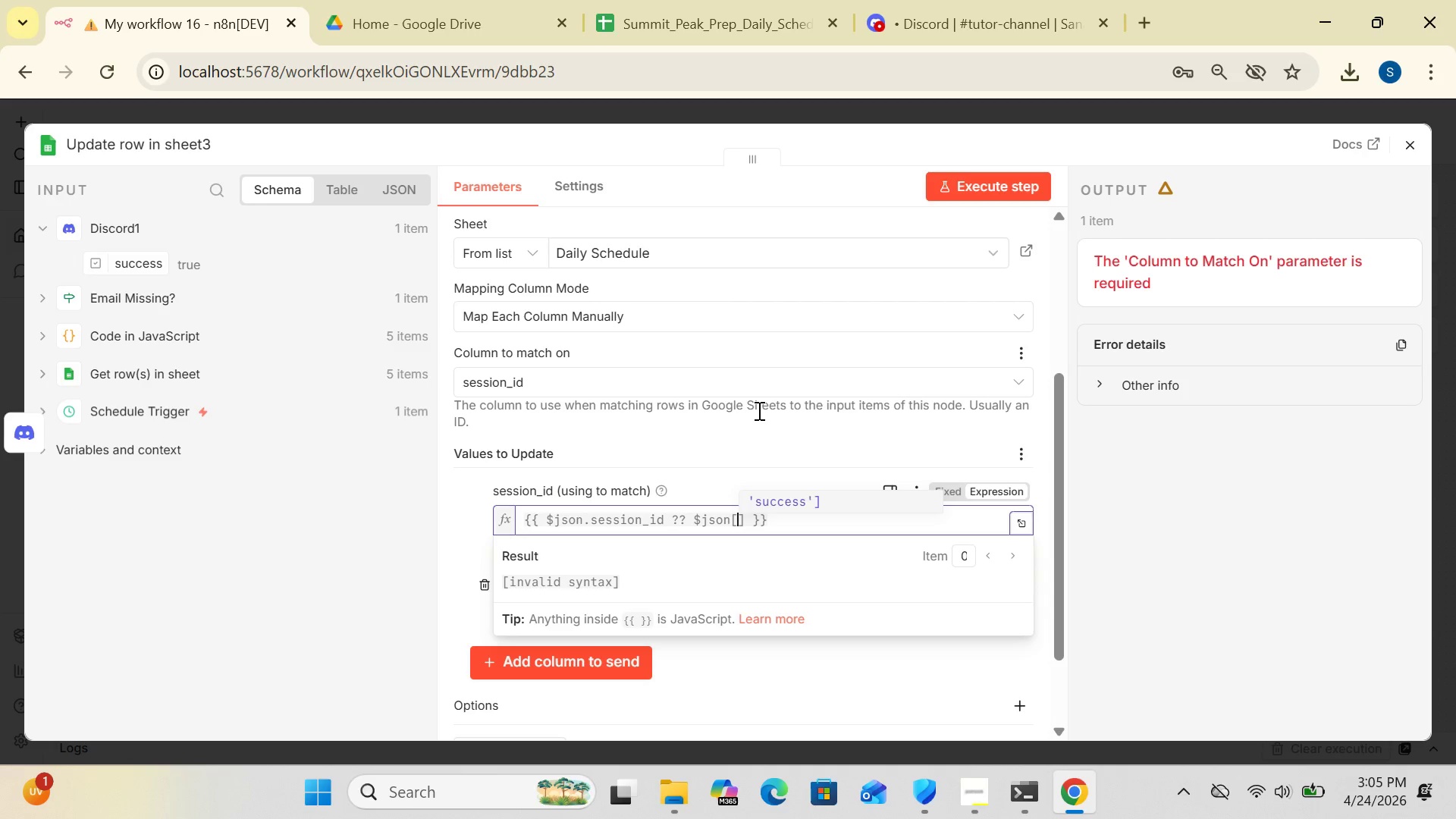 
key(Quote)
 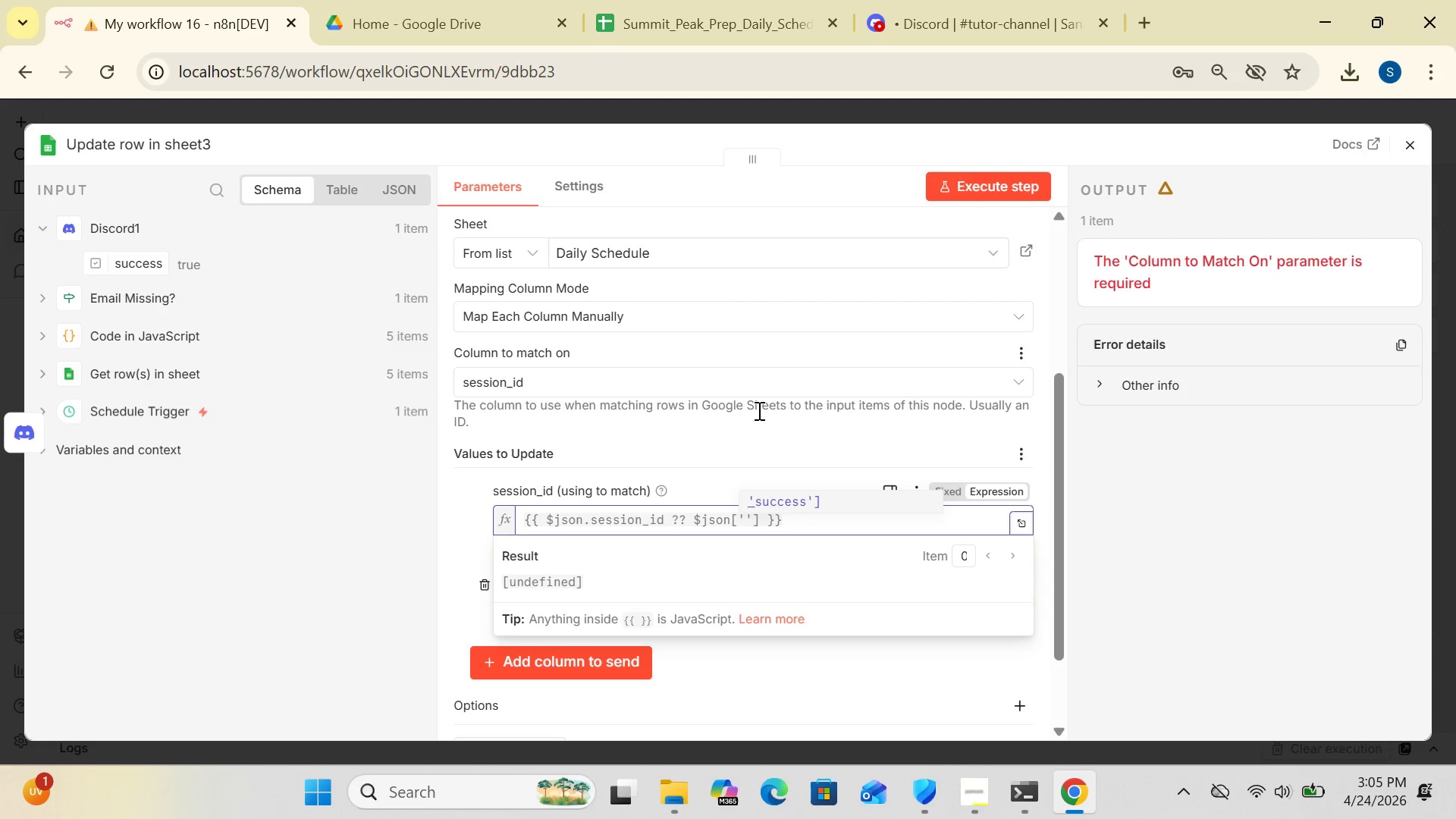 
type(session_id)
 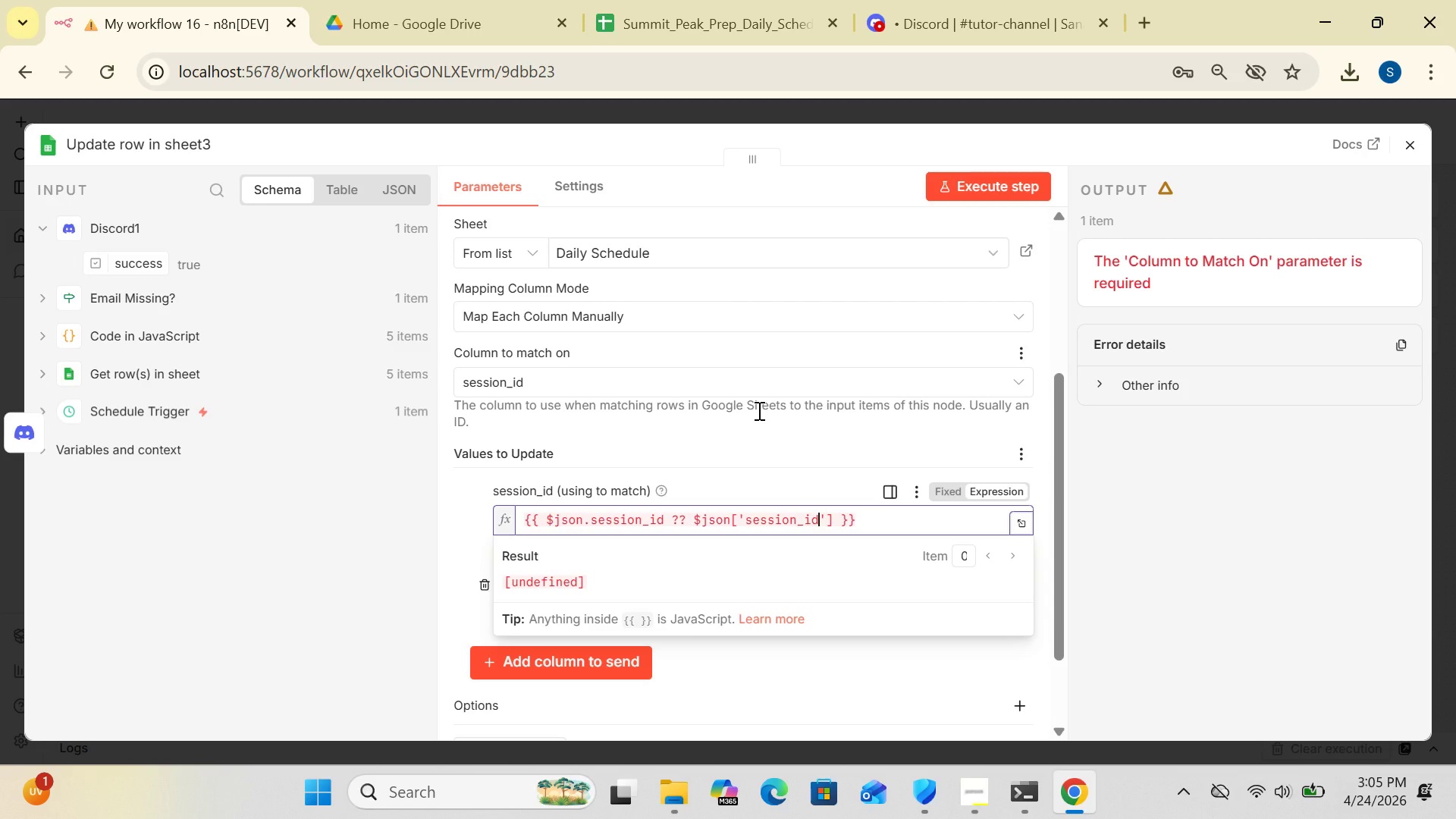 
wait(13.02)
 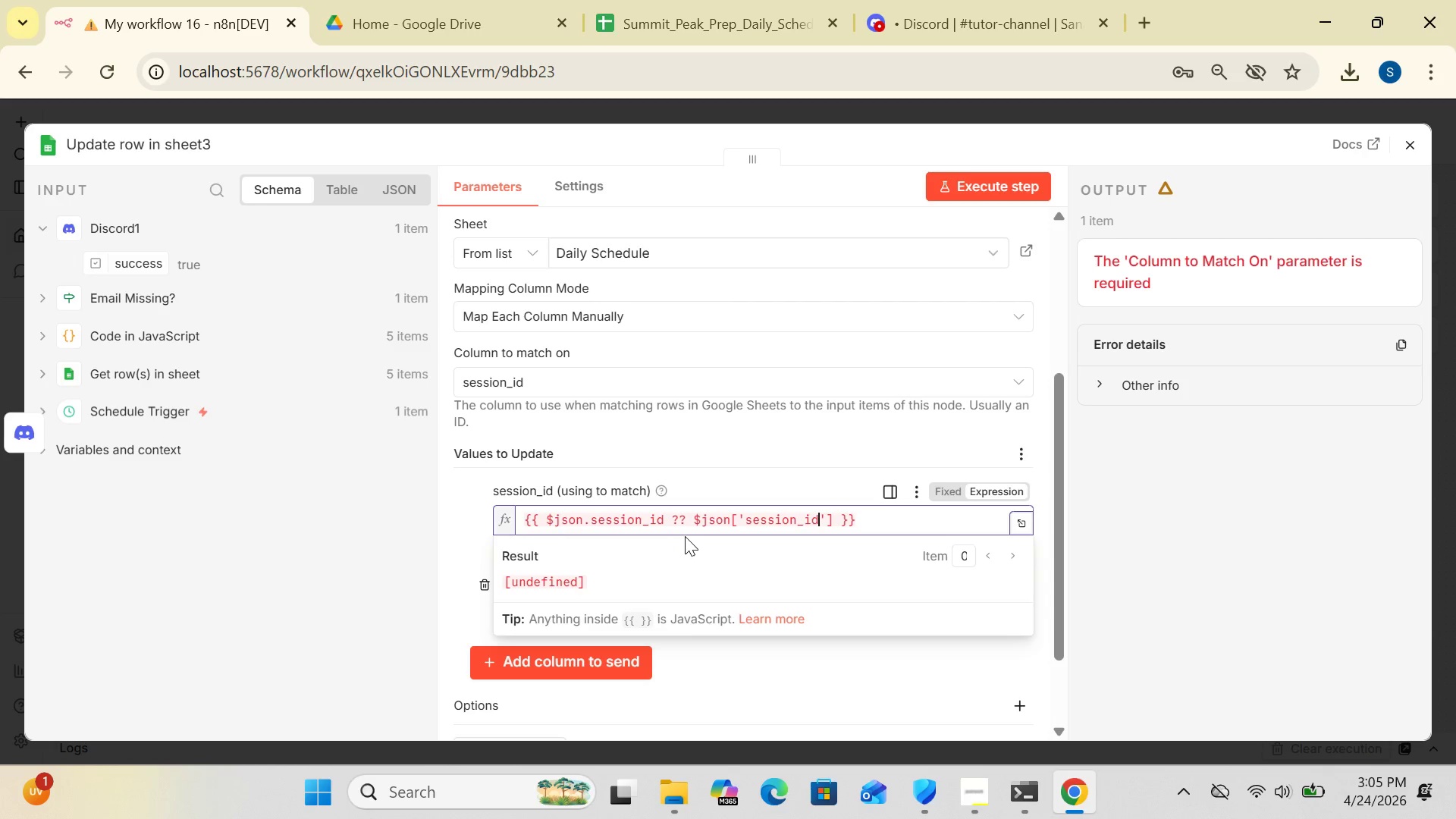 
left_click([879, 519])
 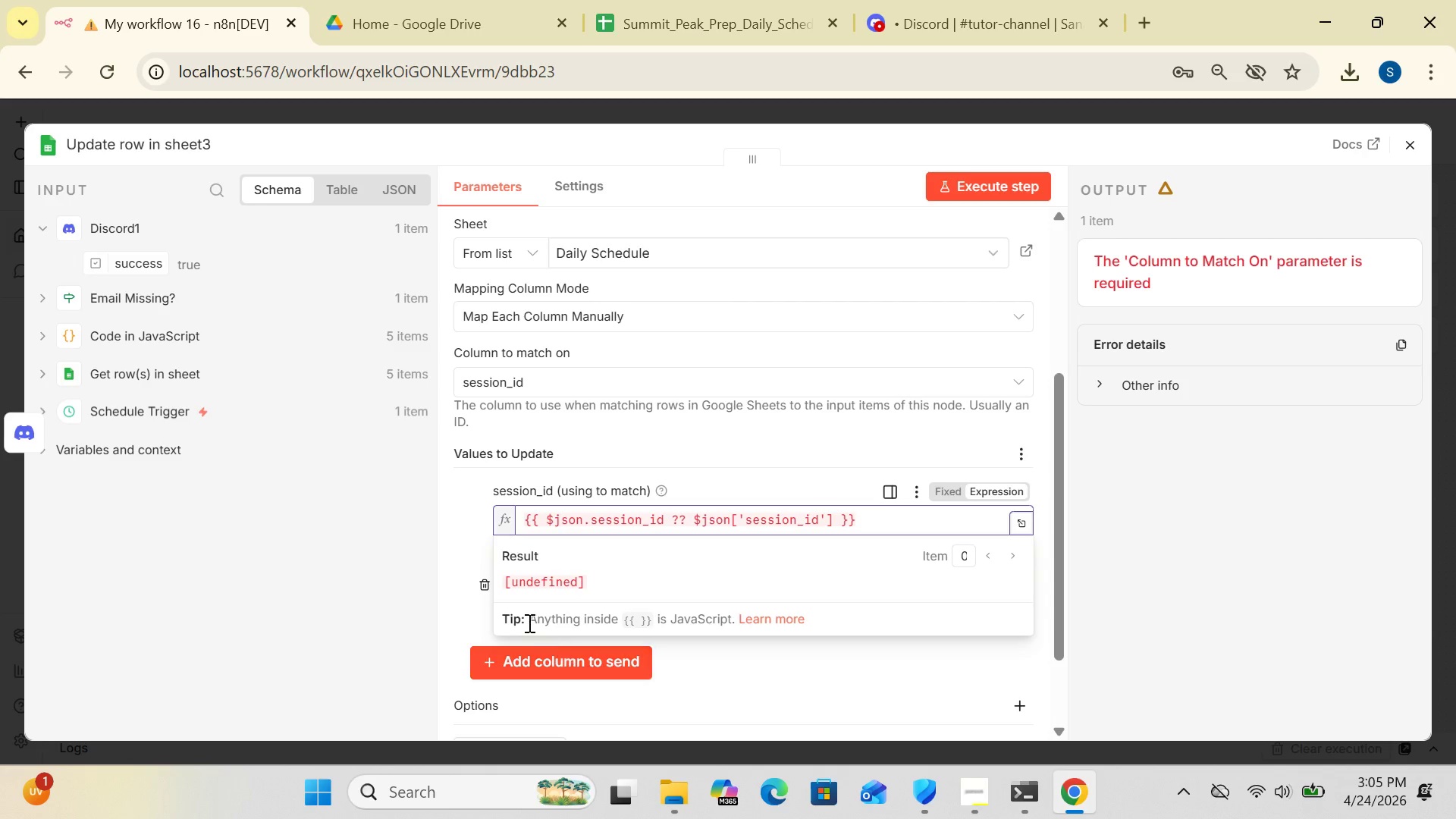 
left_click([444, 536])
 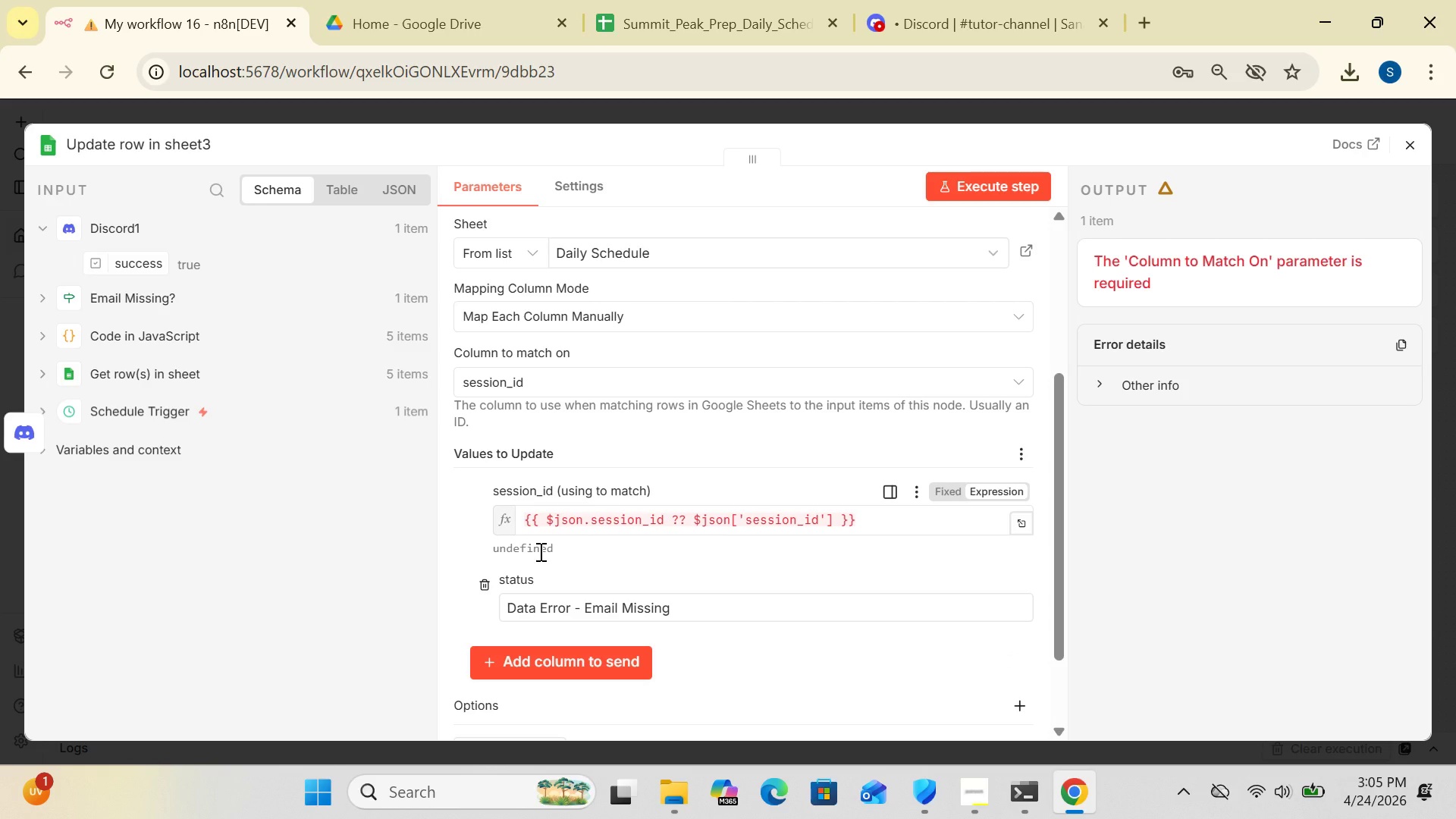 
wait(13.17)
 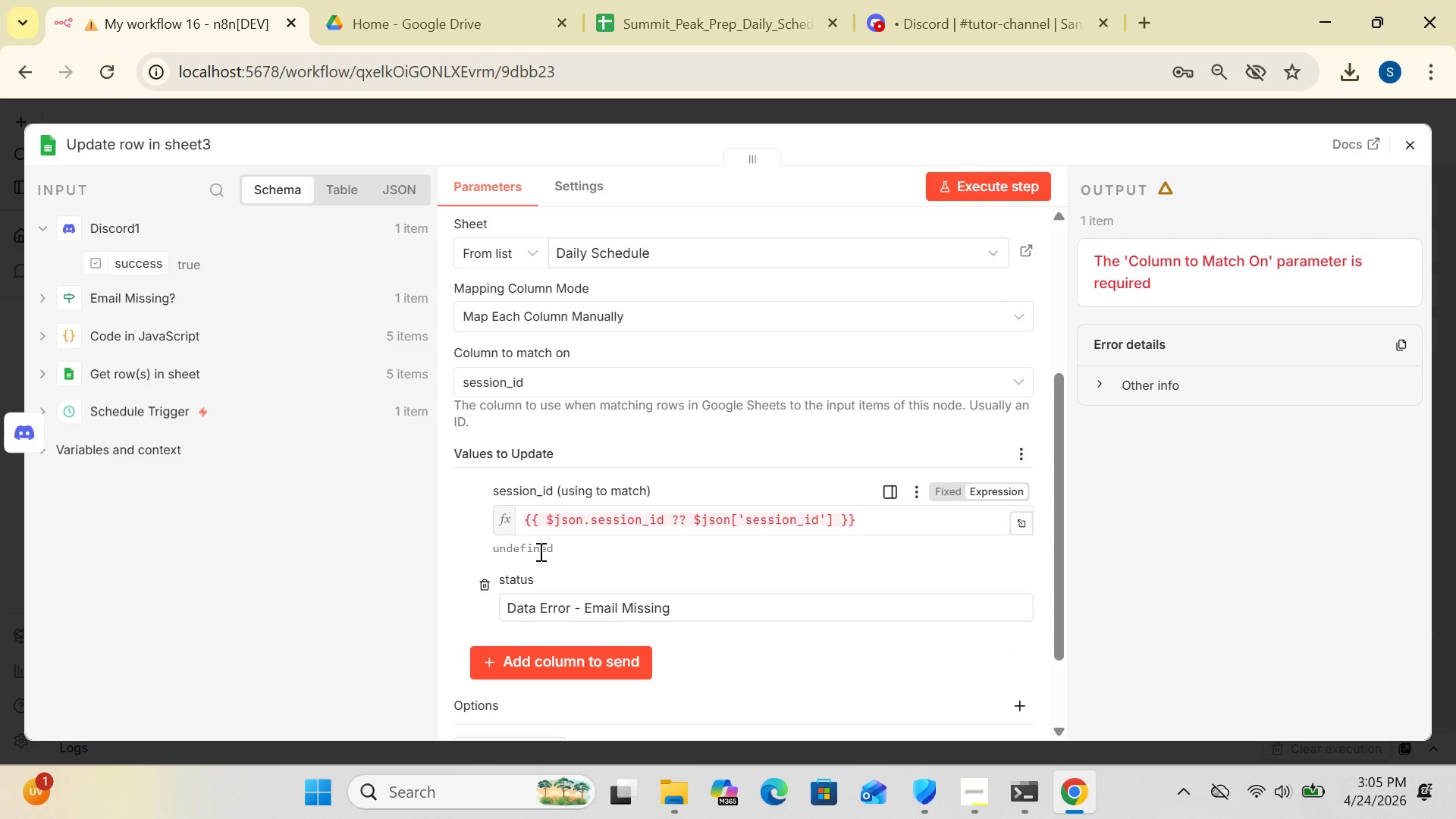 
left_click([862, 519])
 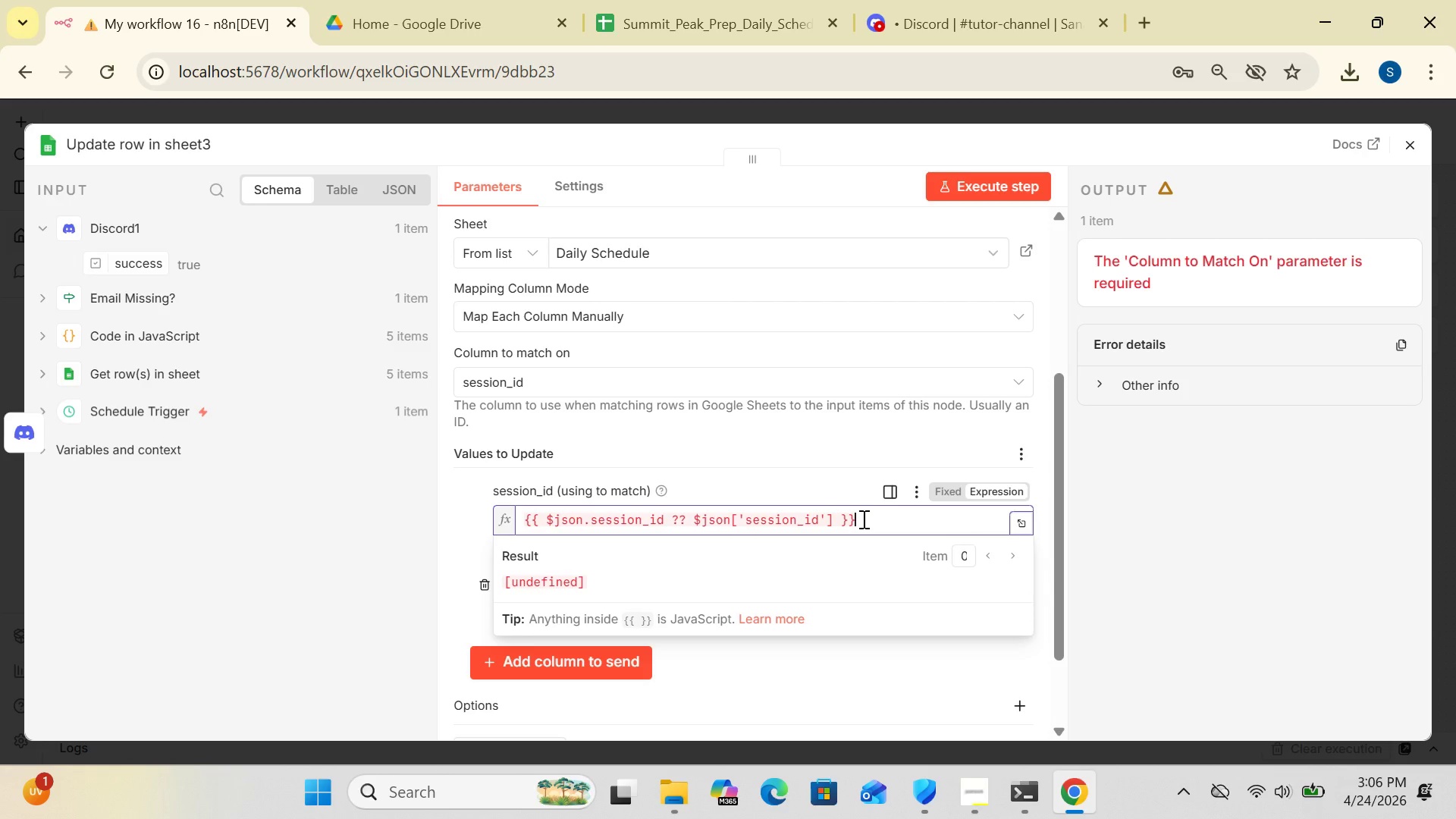 
hold_key(key=Backspace, duration=1.5)
 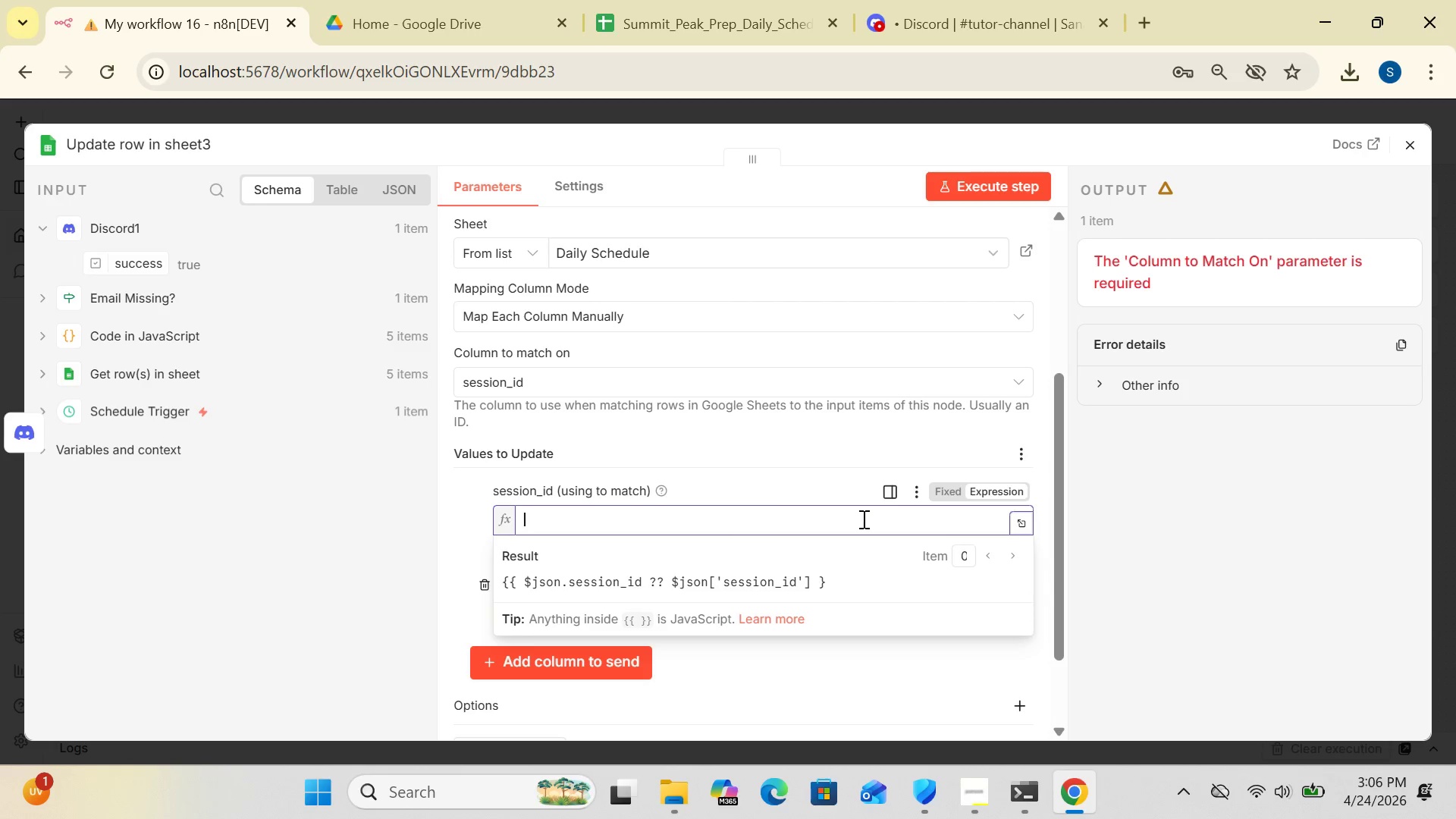 
hold_key(key=Backspace, duration=0.94)
 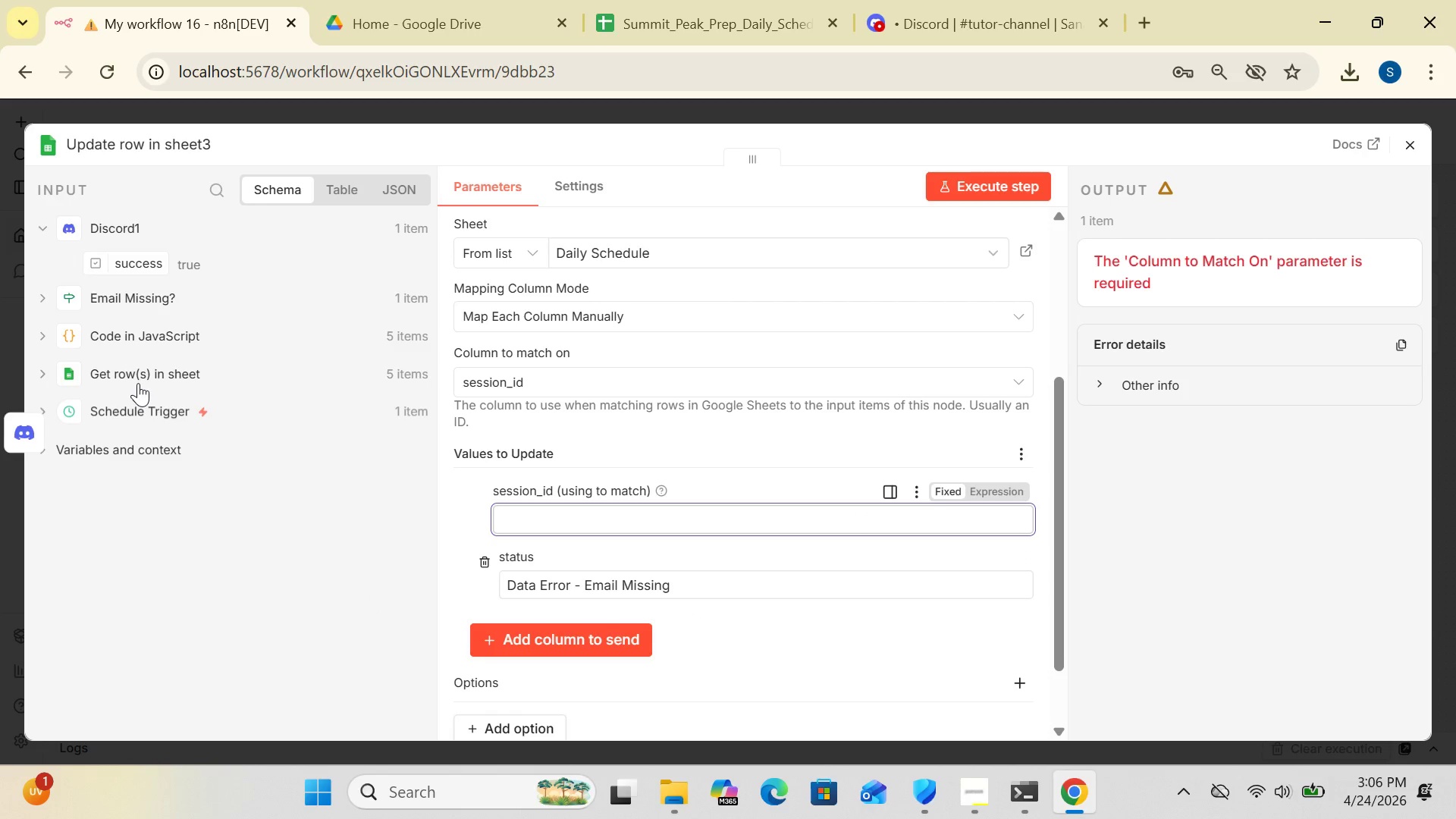 
wait(33.22)
 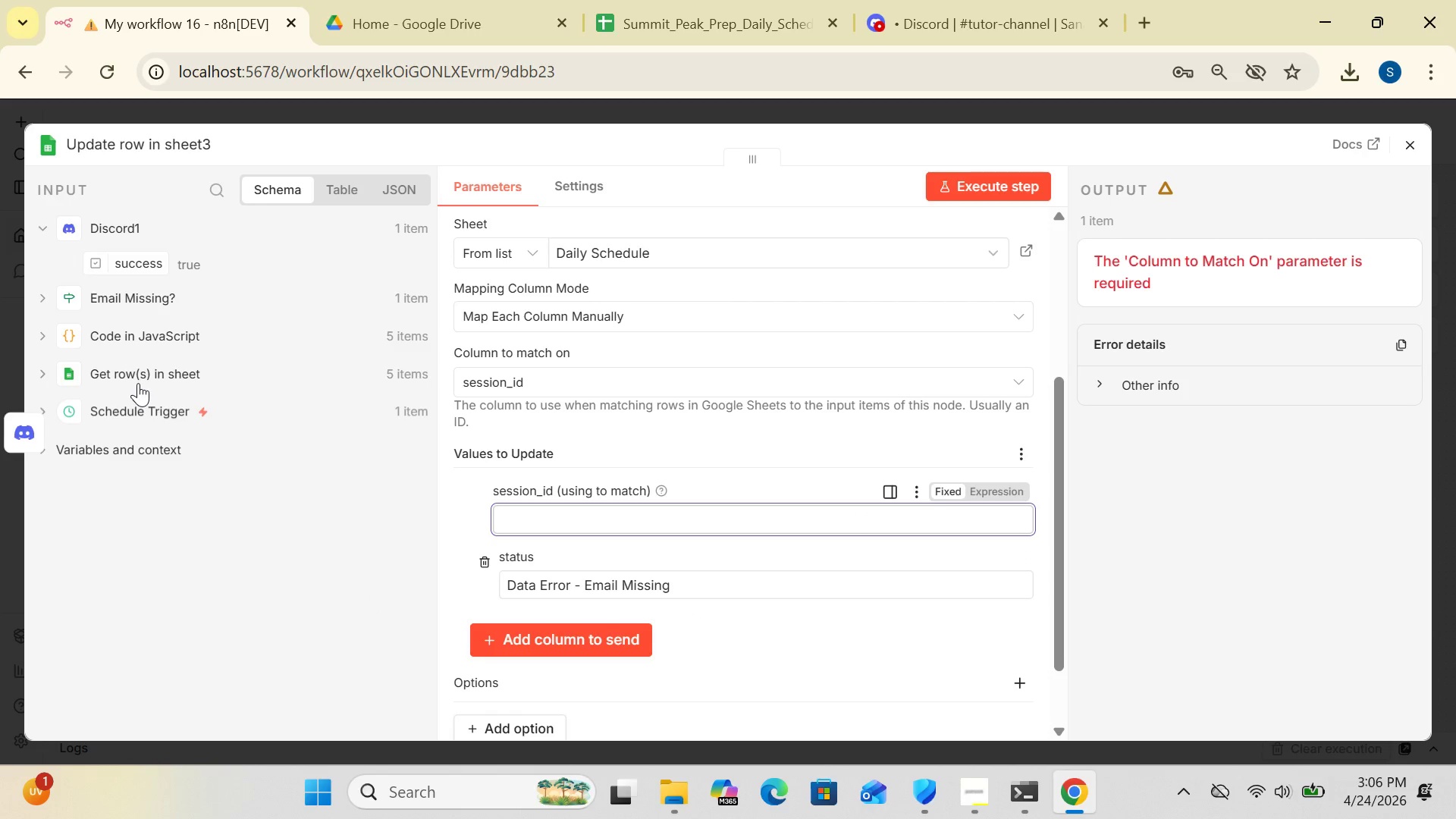 
left_click([397, 588])
 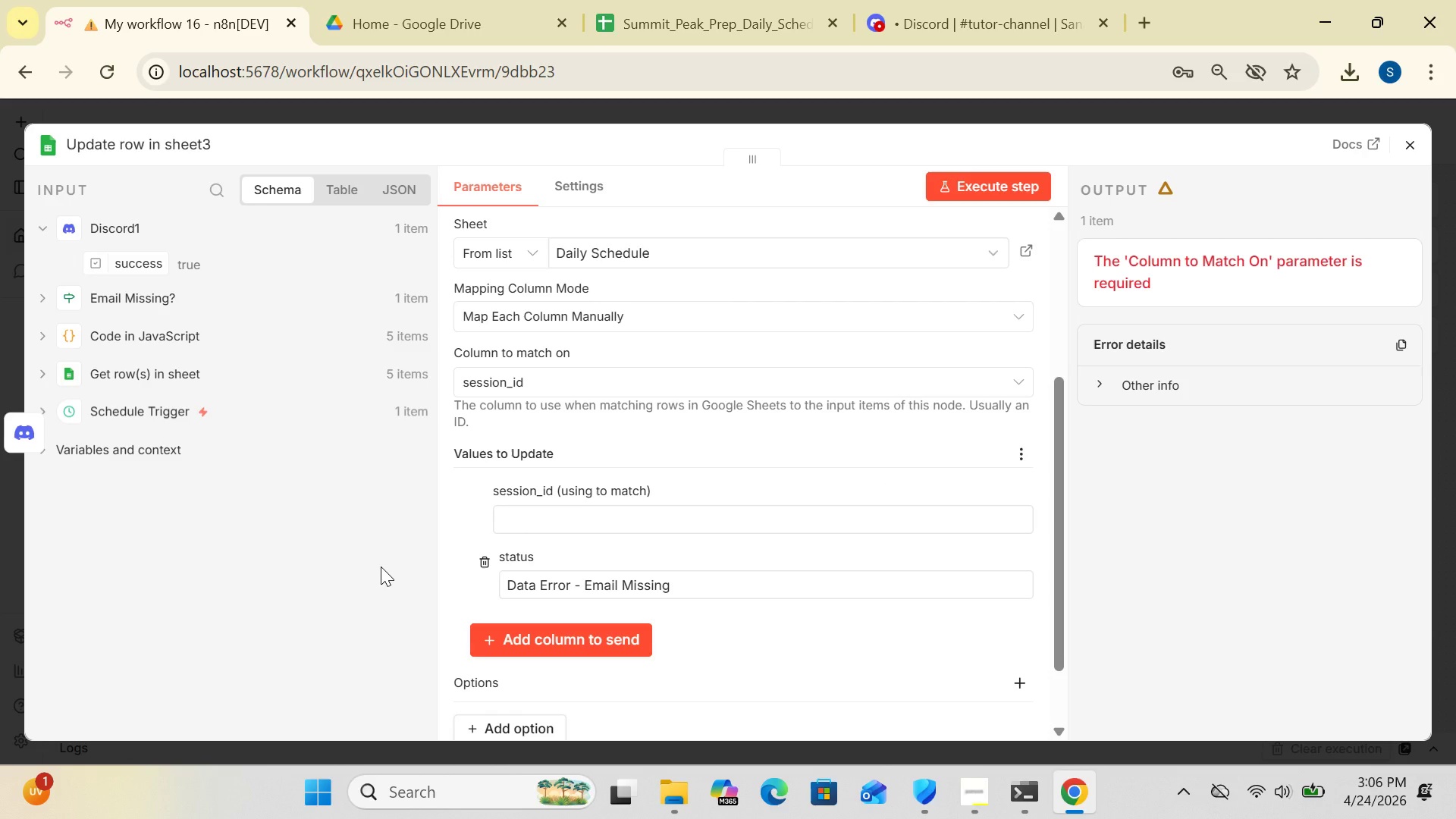 
wait(15.32)
 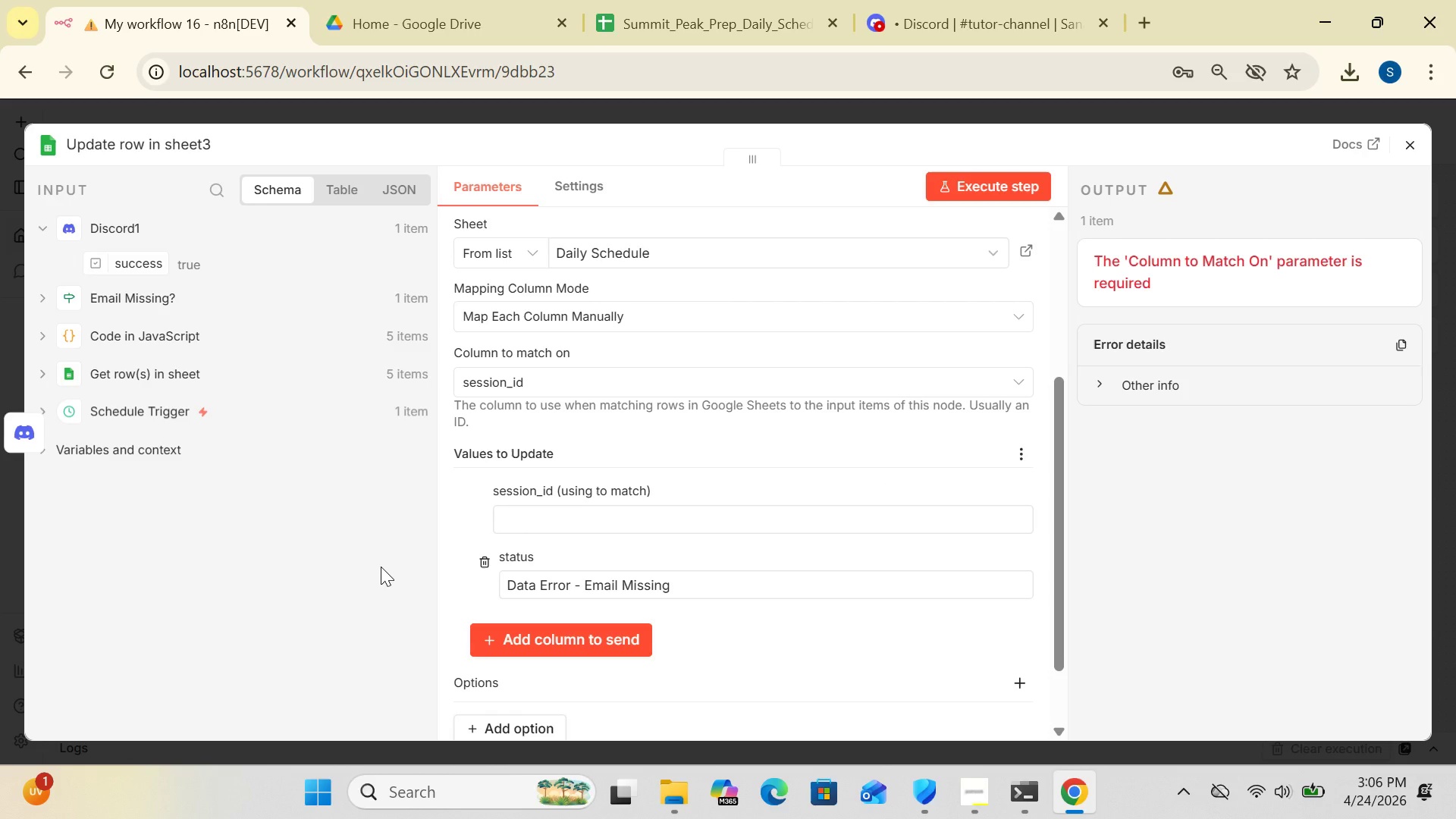 
mouse_move([517, 503])
 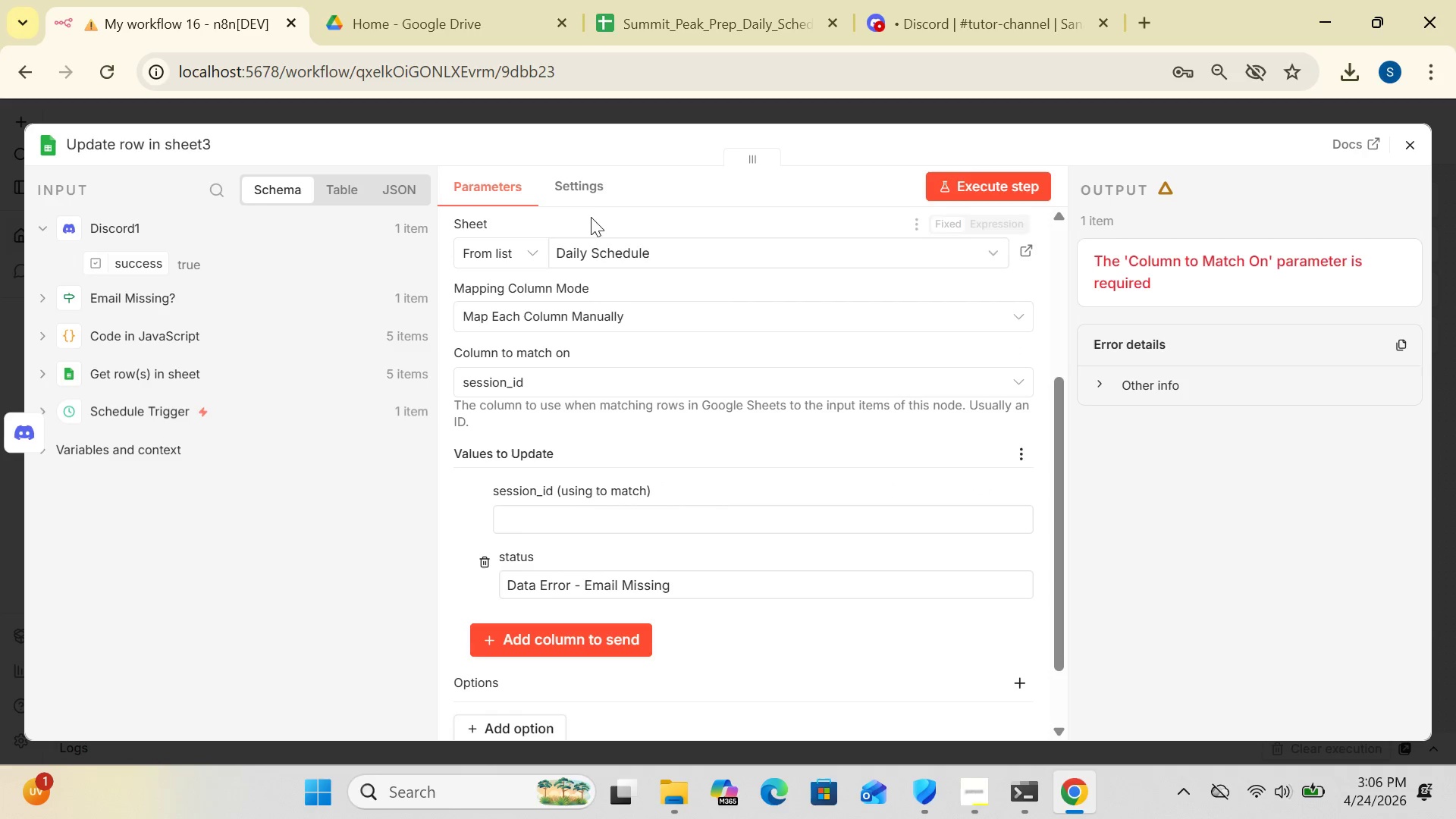 
left_click([585, 179])
 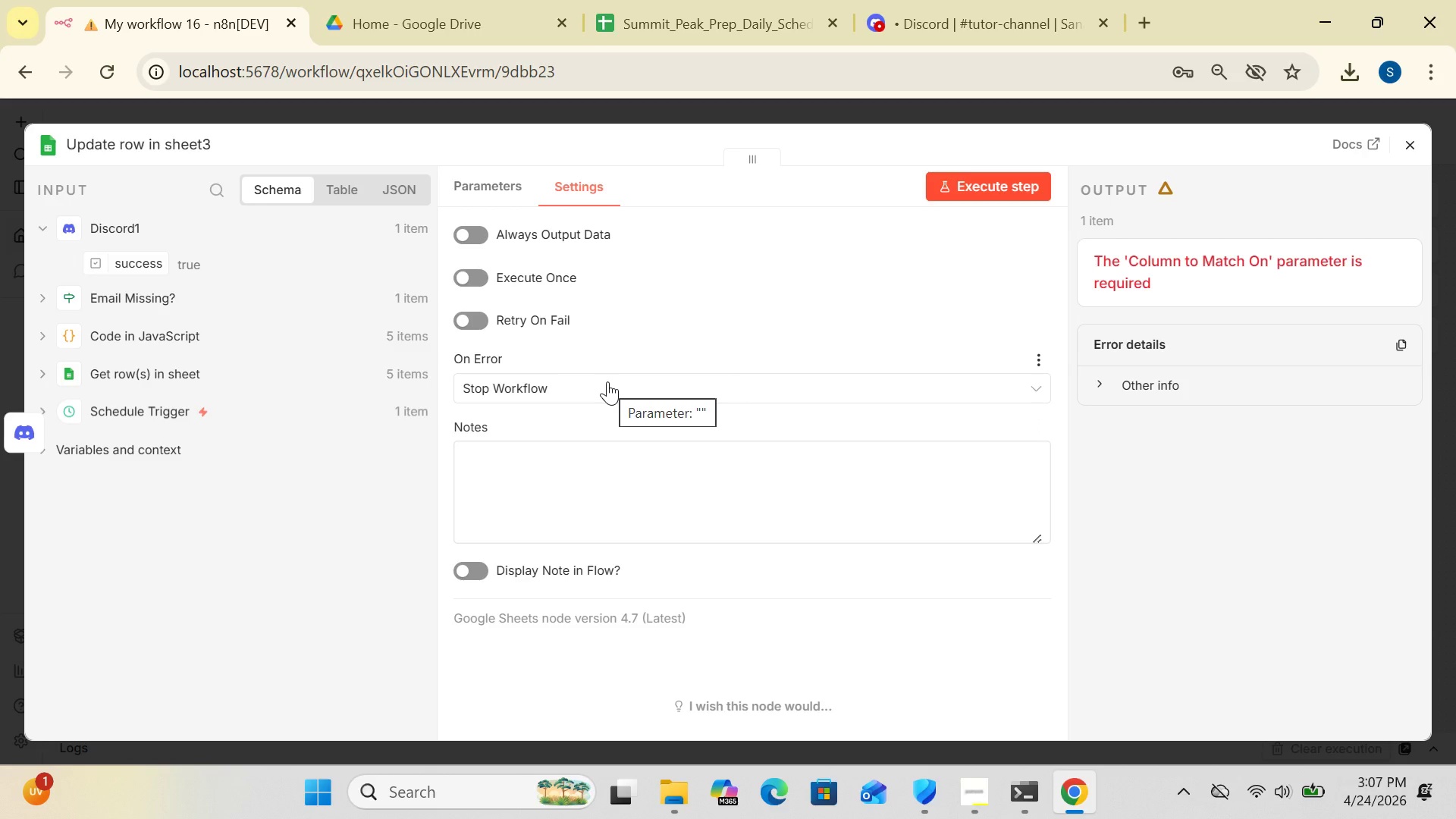 
wait(6.88)
 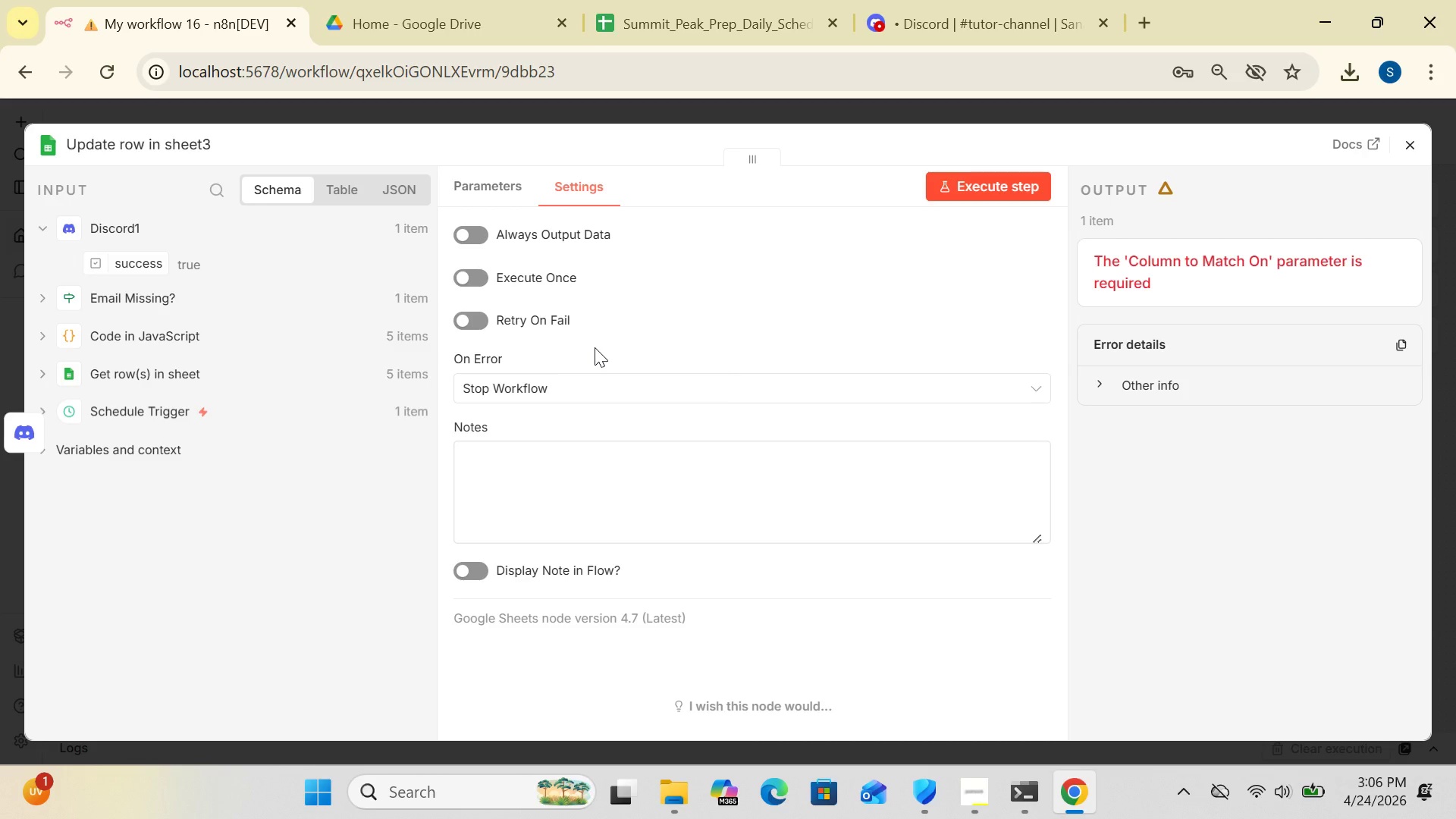 
left_click([607, 381])
 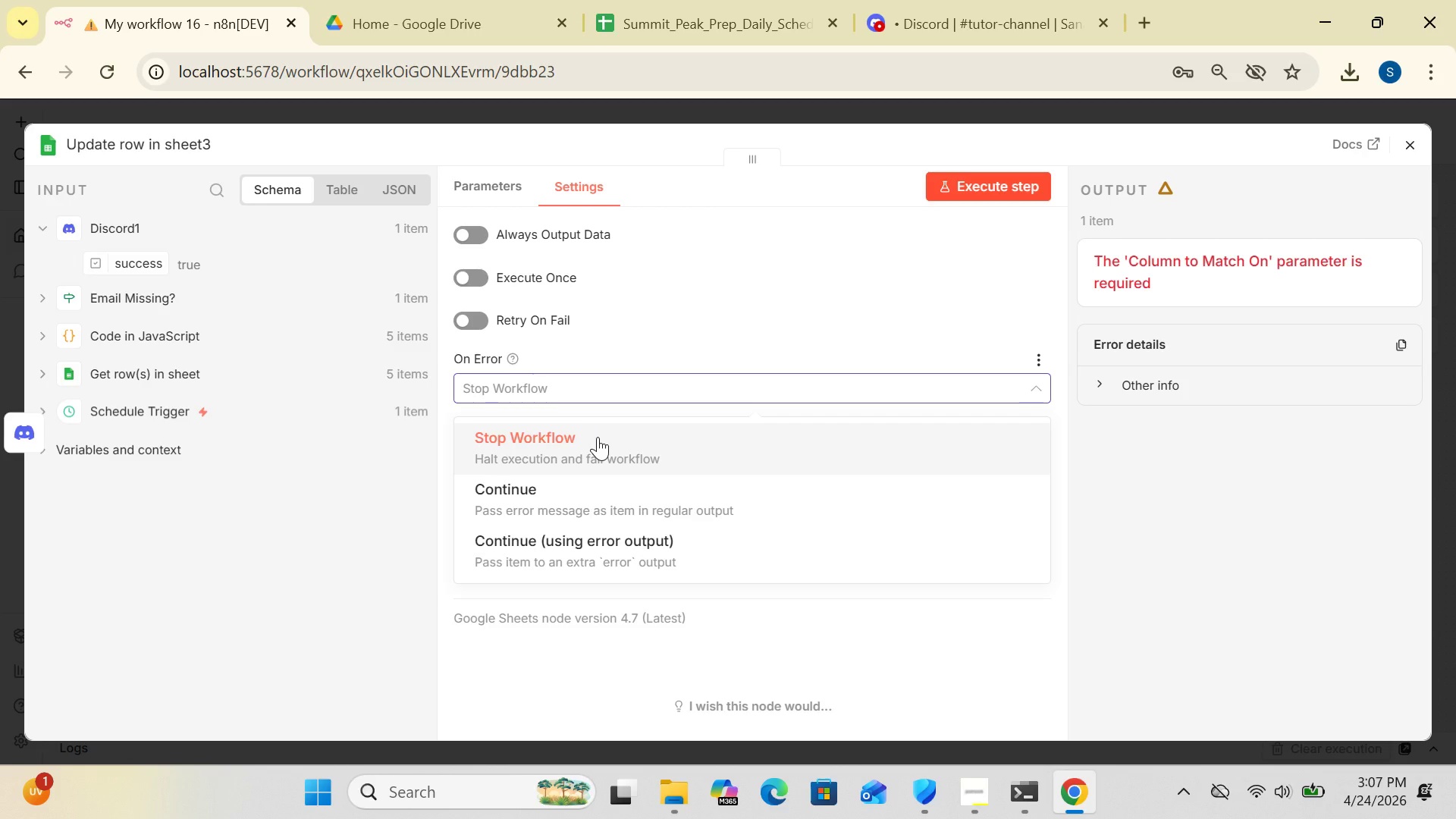 
wait(22.89)
 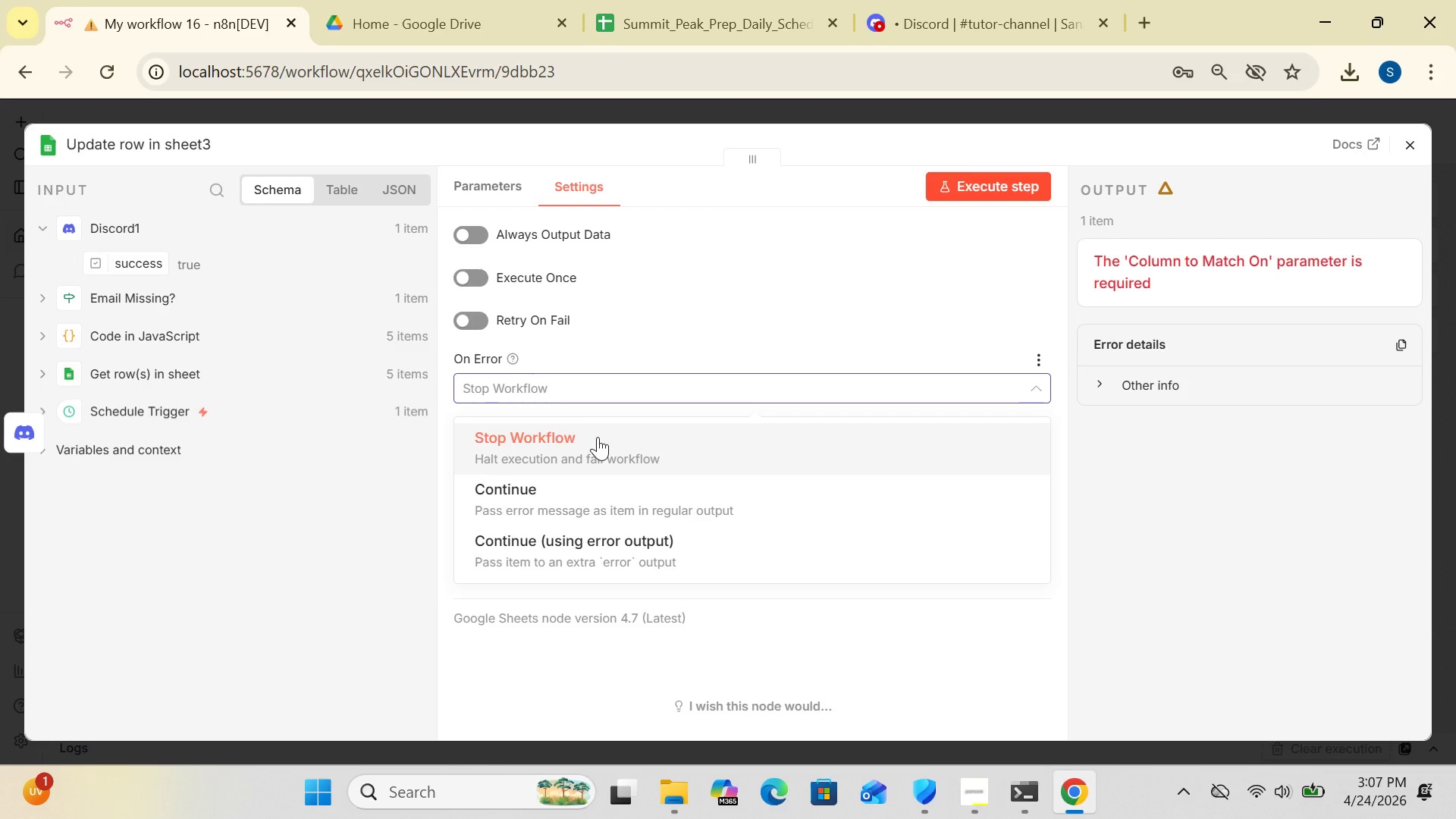 
left_click([516, 488])
 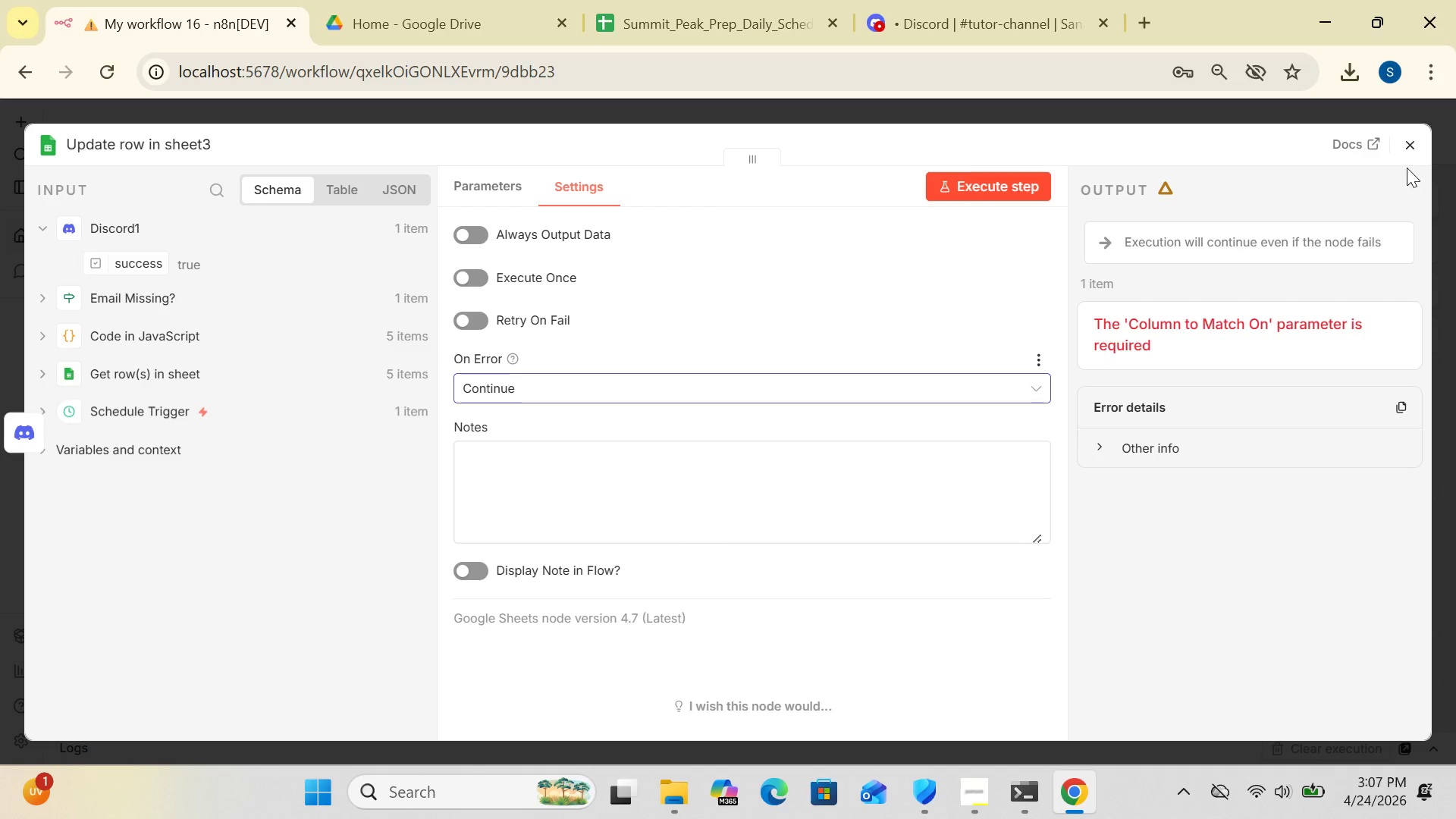 
left_click([1408, 136])
 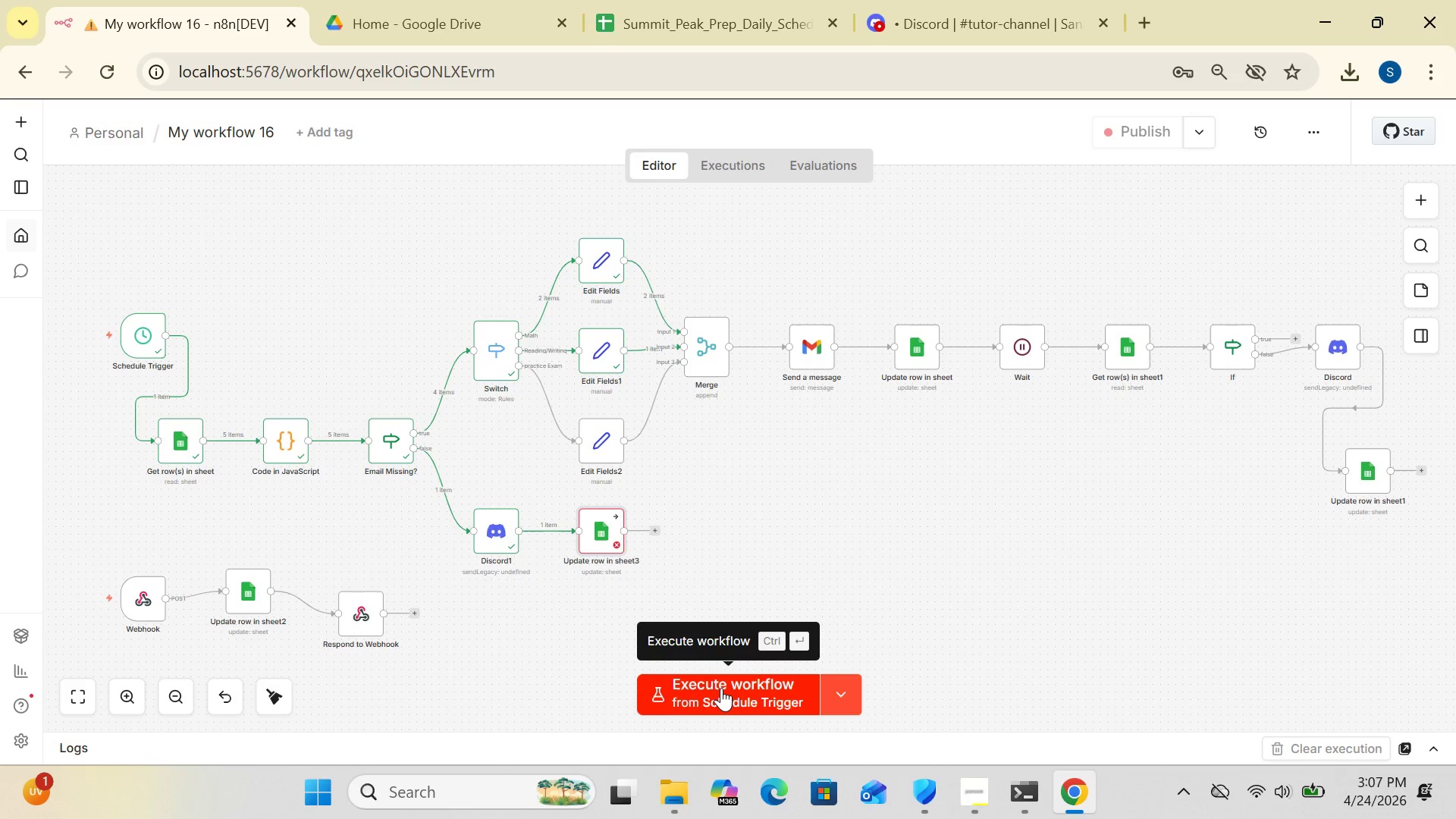 
left_click([720, 686])
 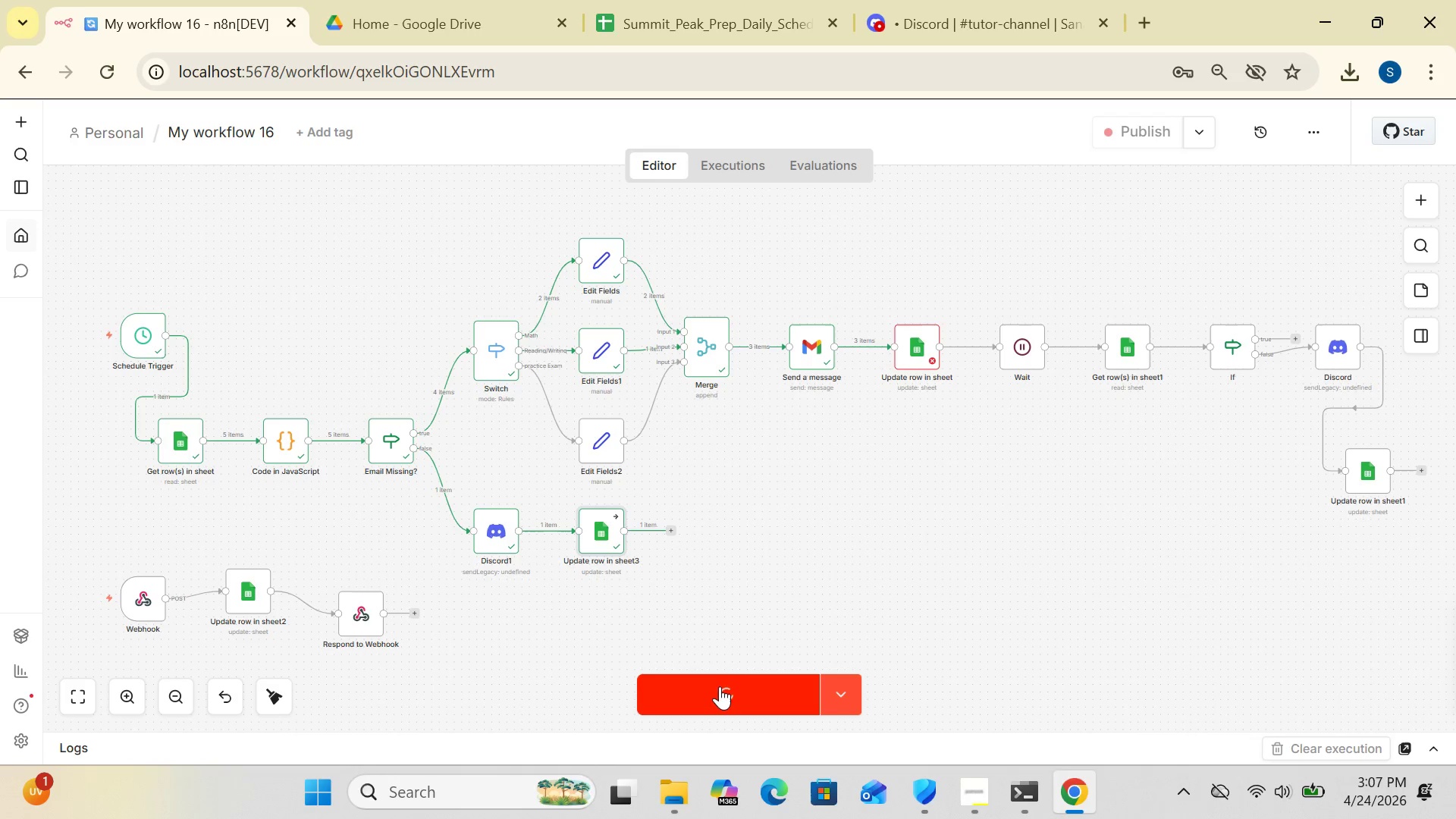 
wait(16.42)
 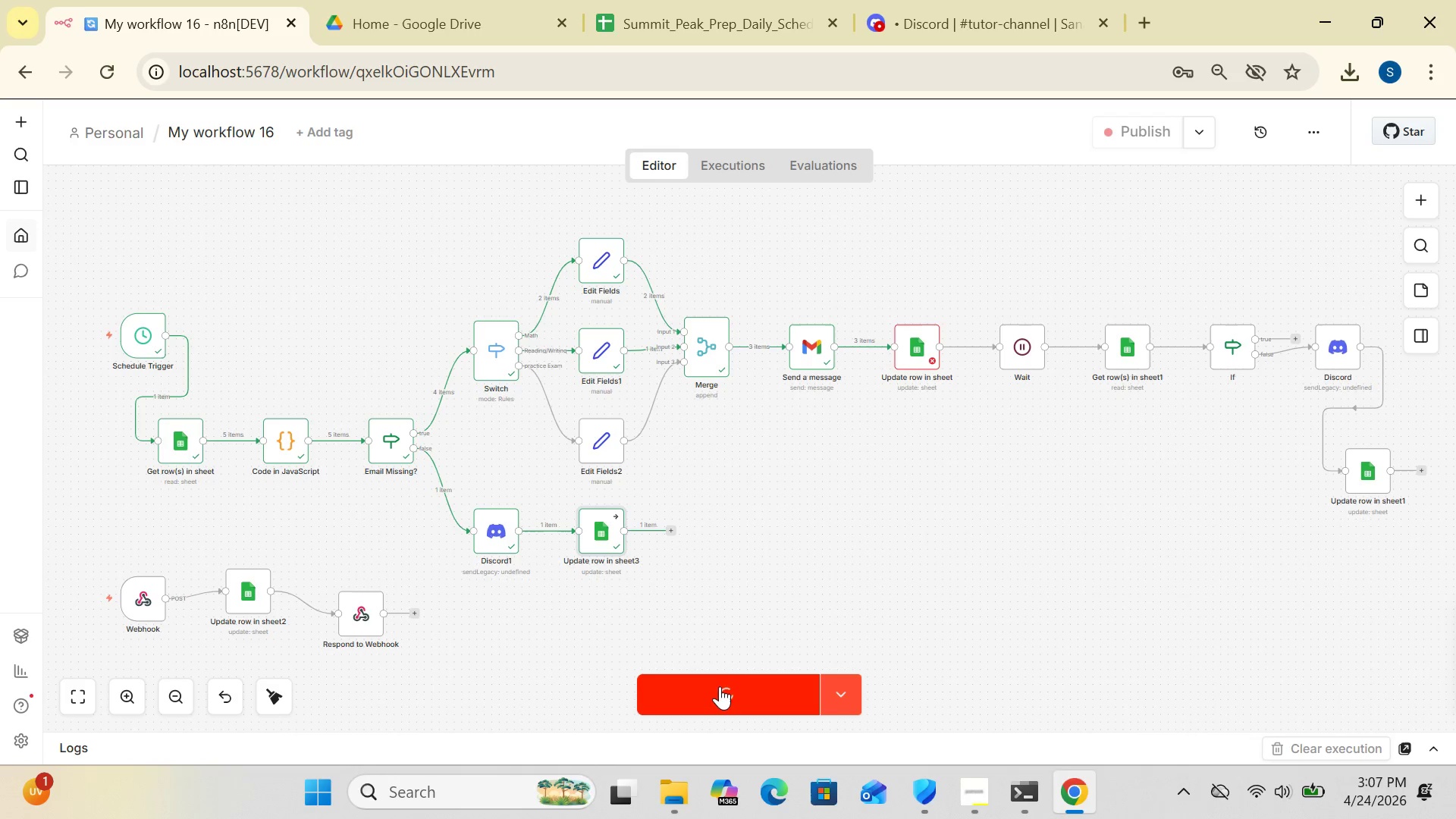 
left_click([686, 28])
 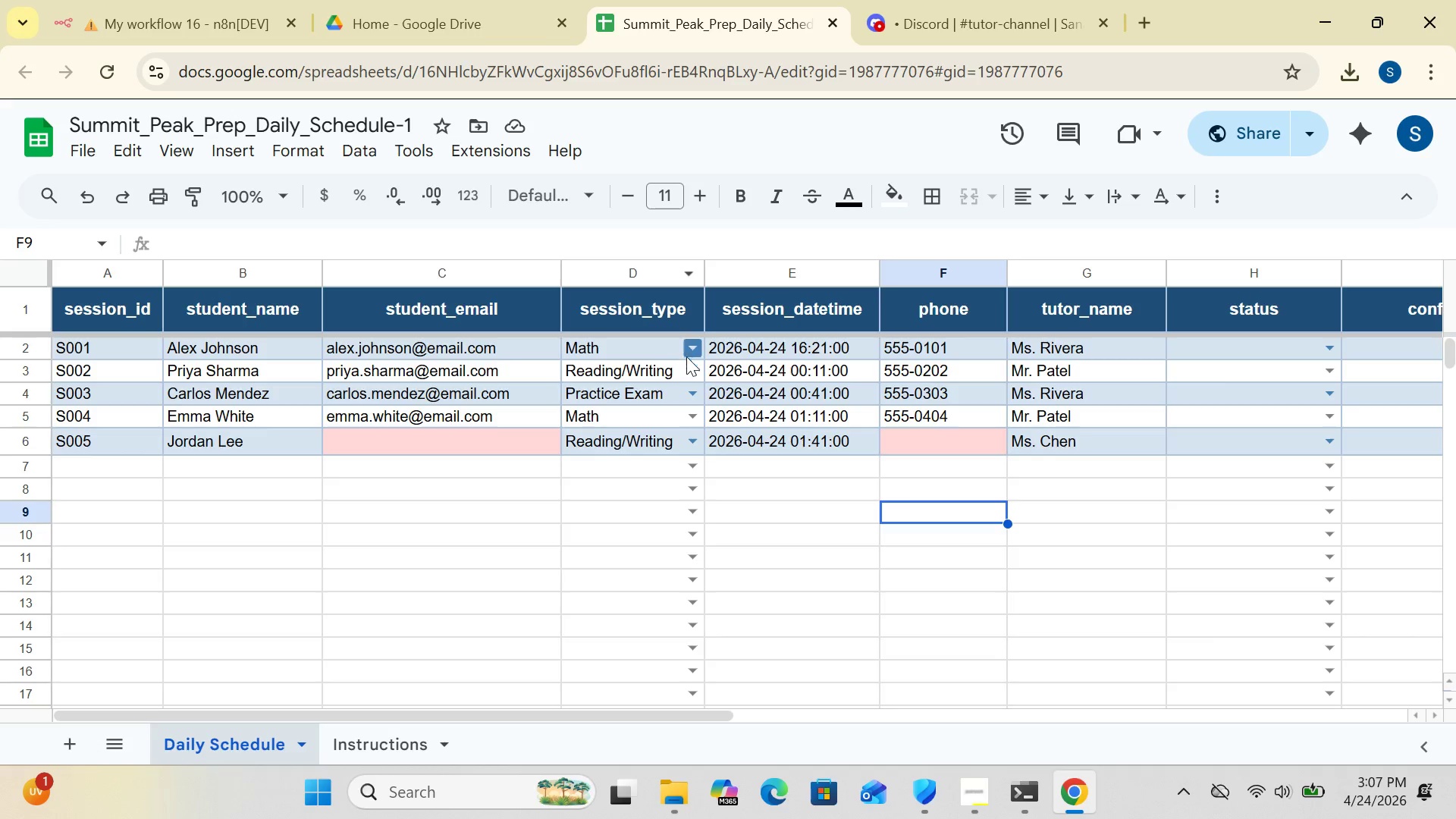 
wait(10.06)
 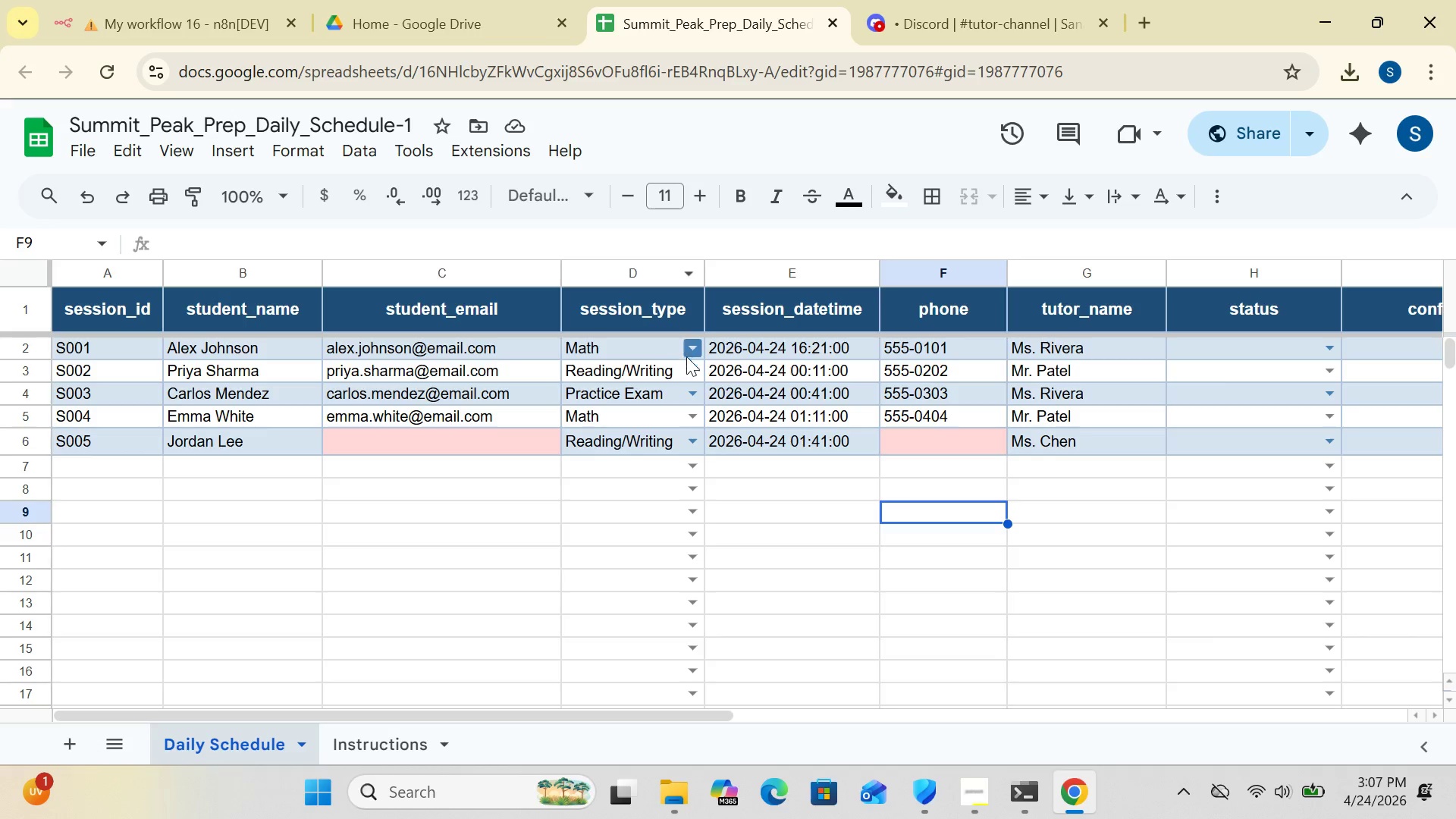 
left_click([235, 29])
 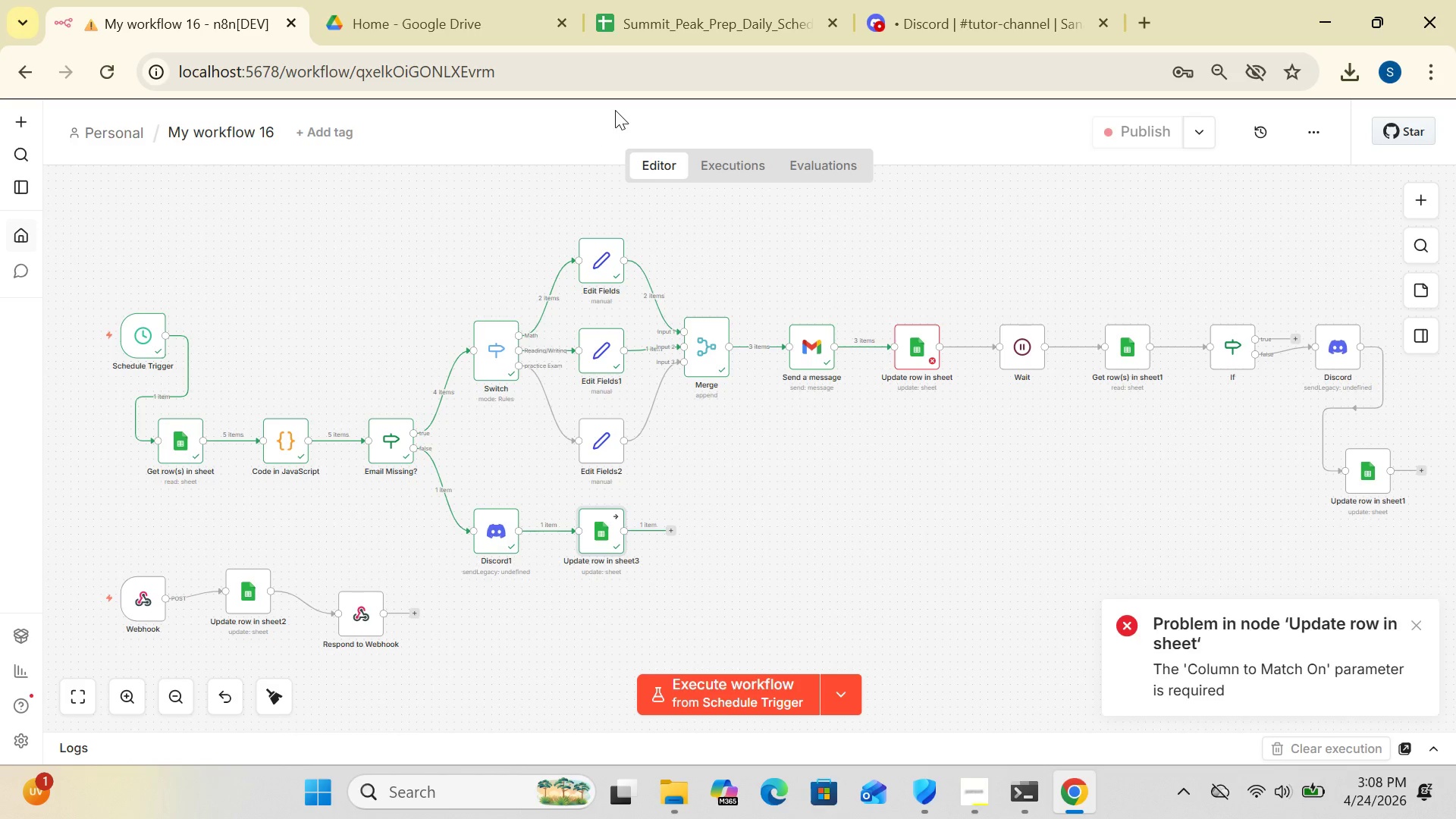 
left_click([896, 22])
 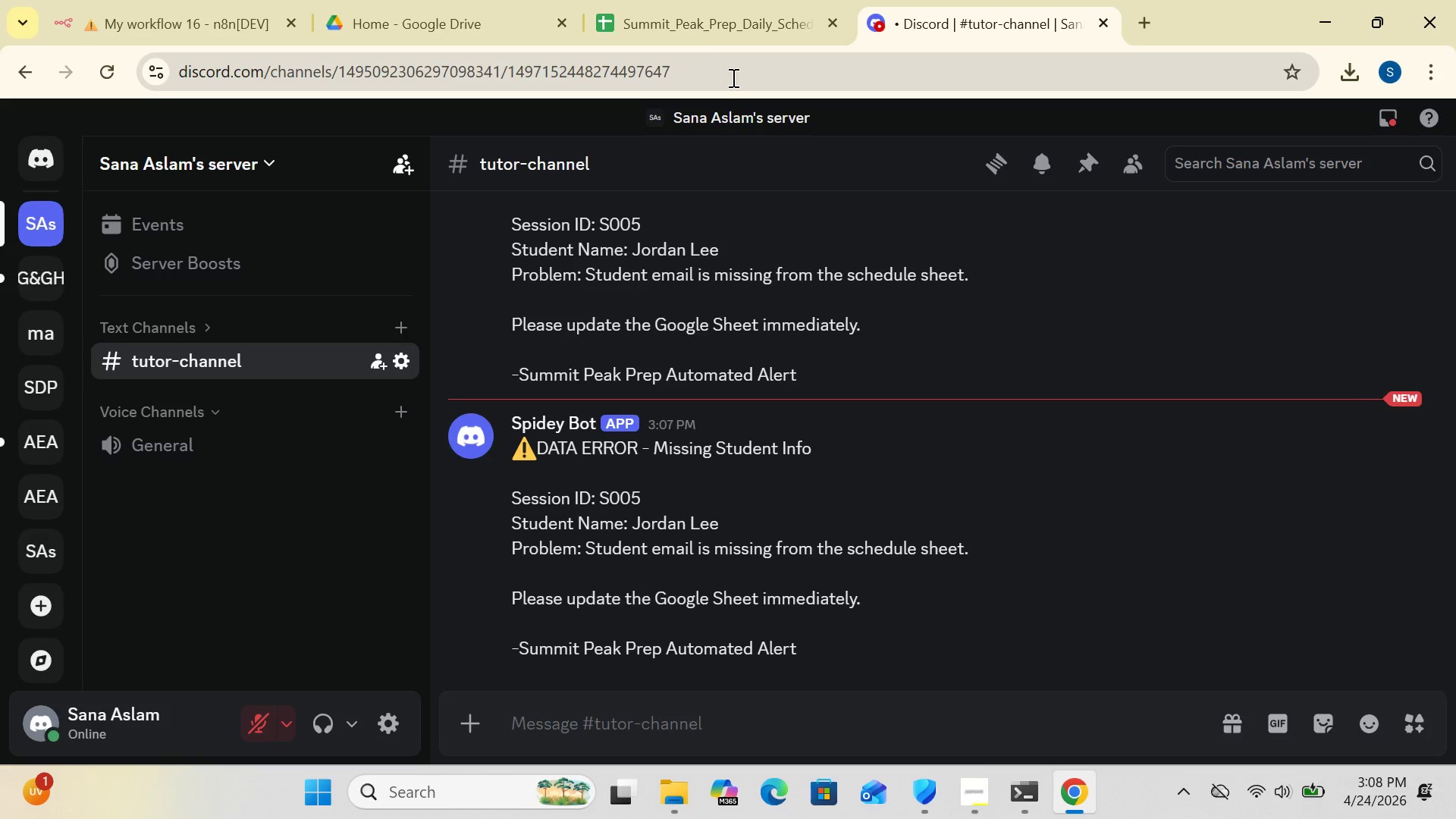 
left_click([679, 30])
 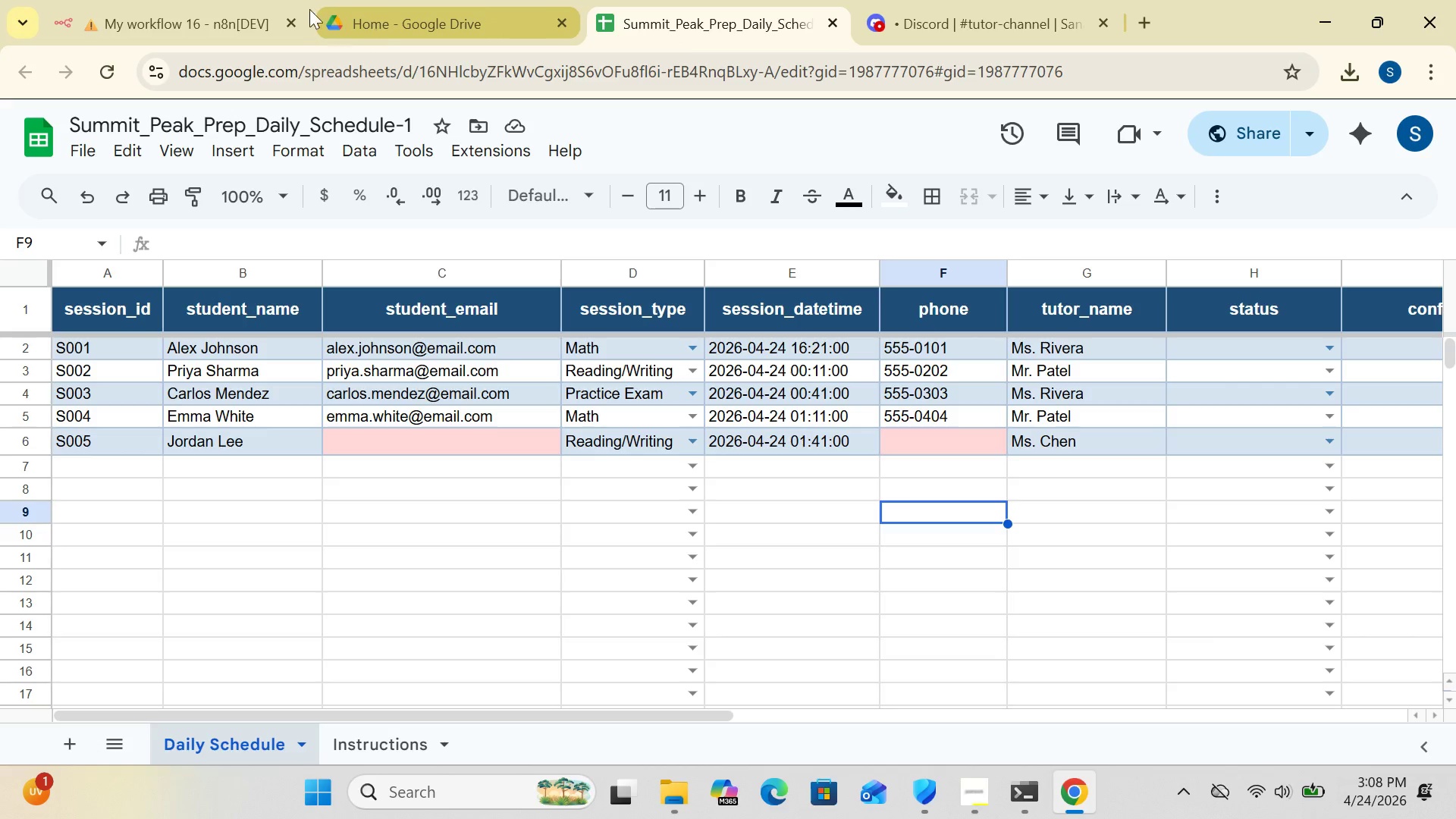 
left_click([249, 27])
 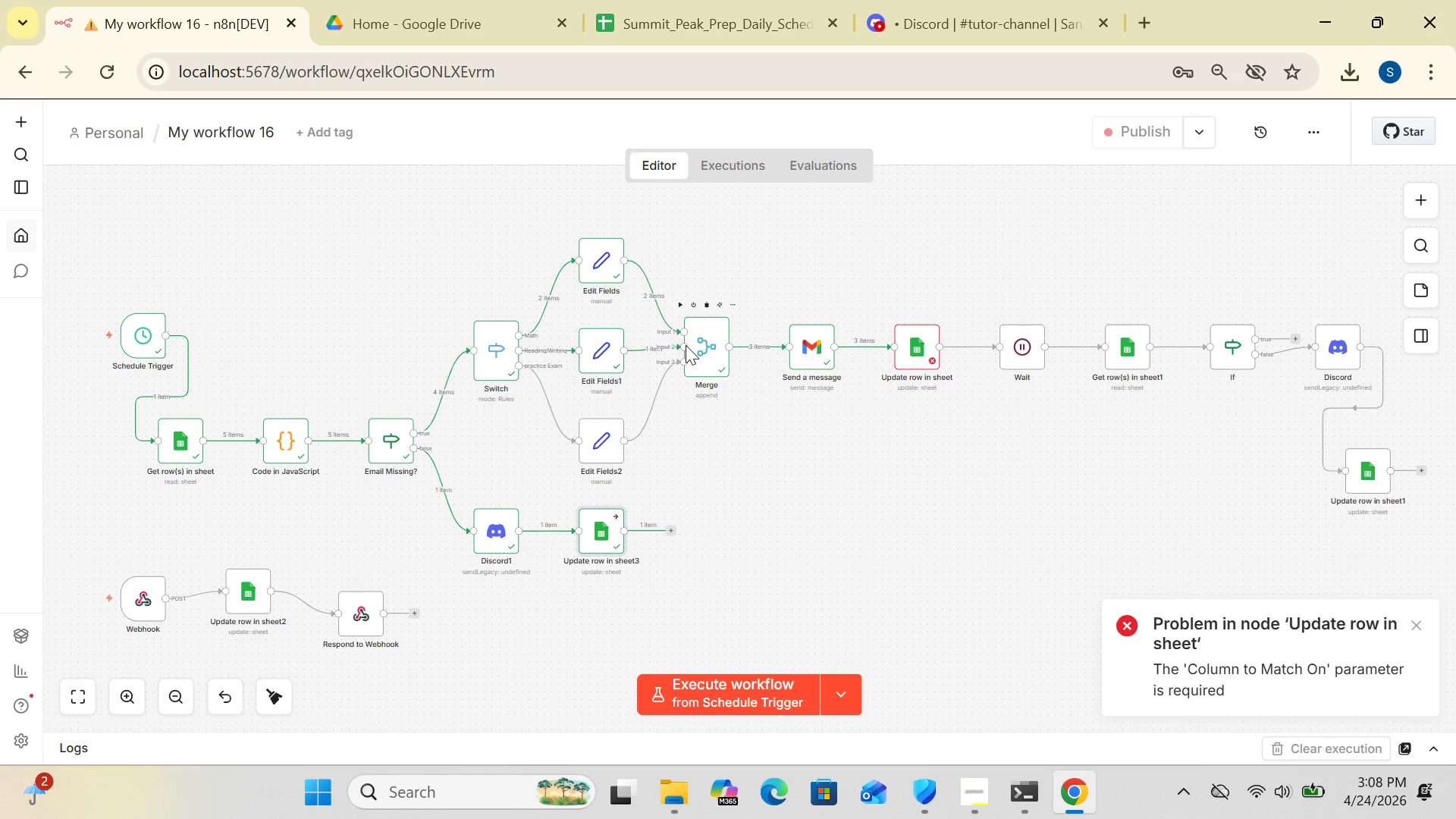 
wait(20.8)
 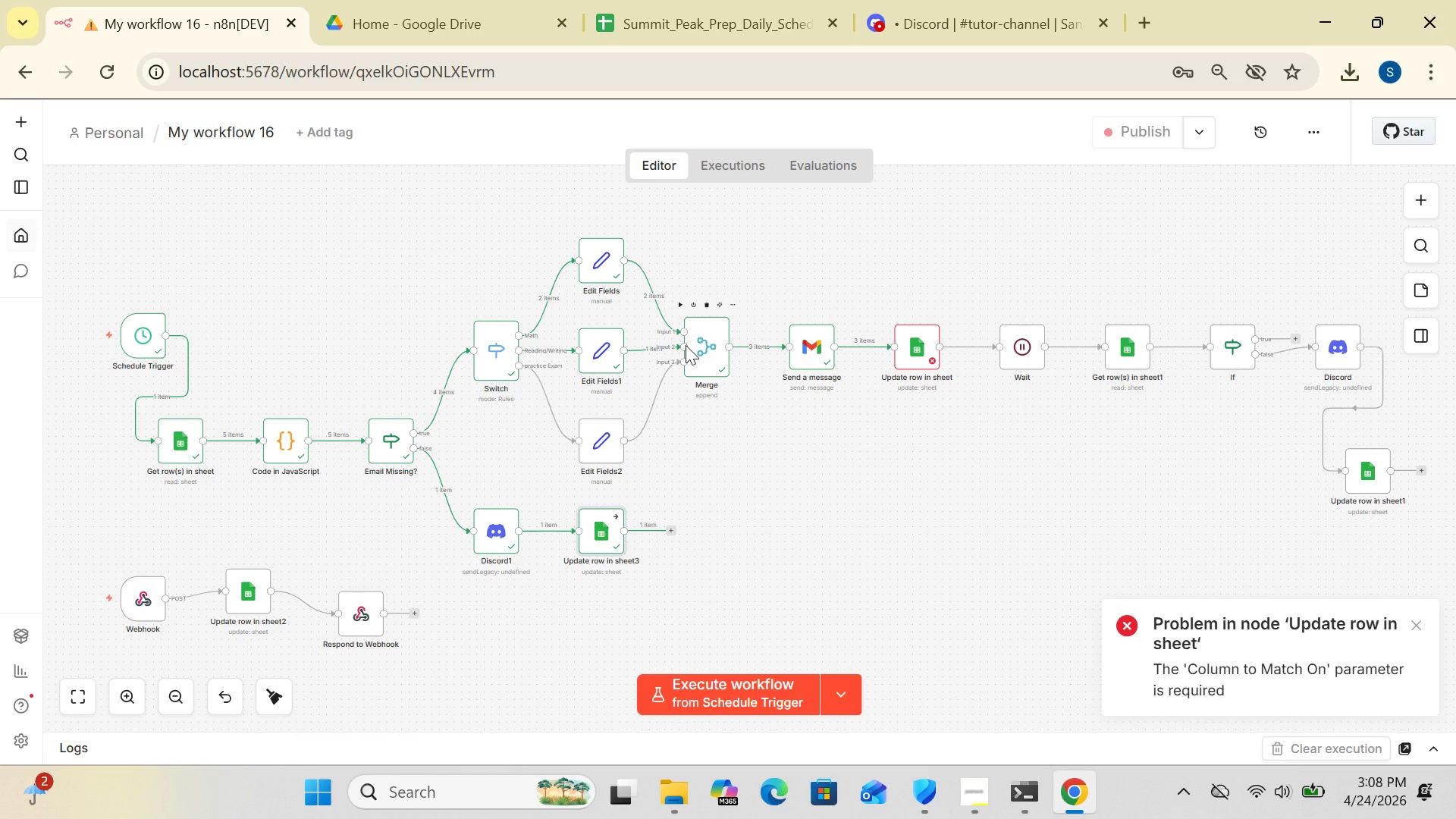 
double_click([918, 352])
 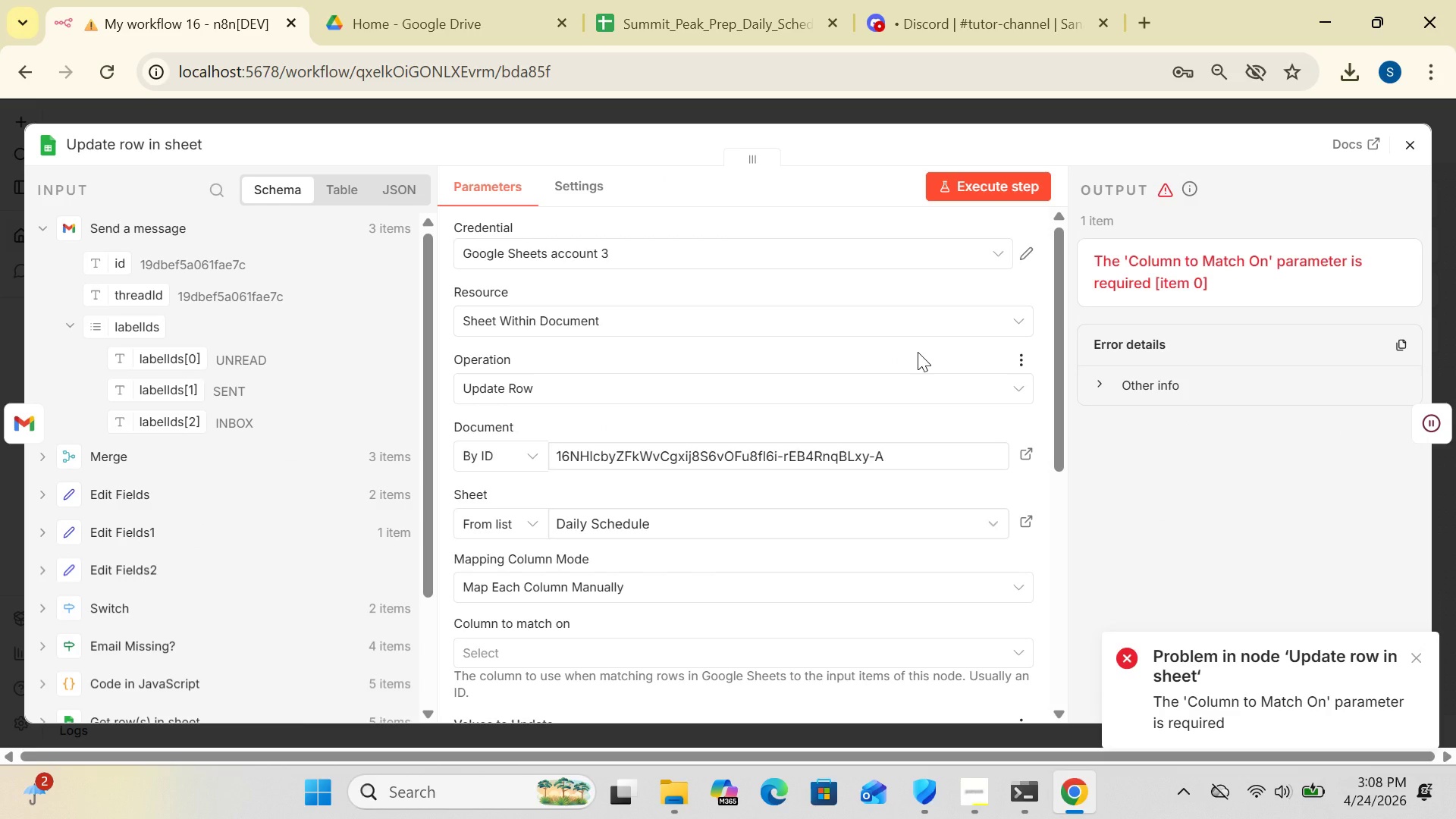 
wait(10.66)
 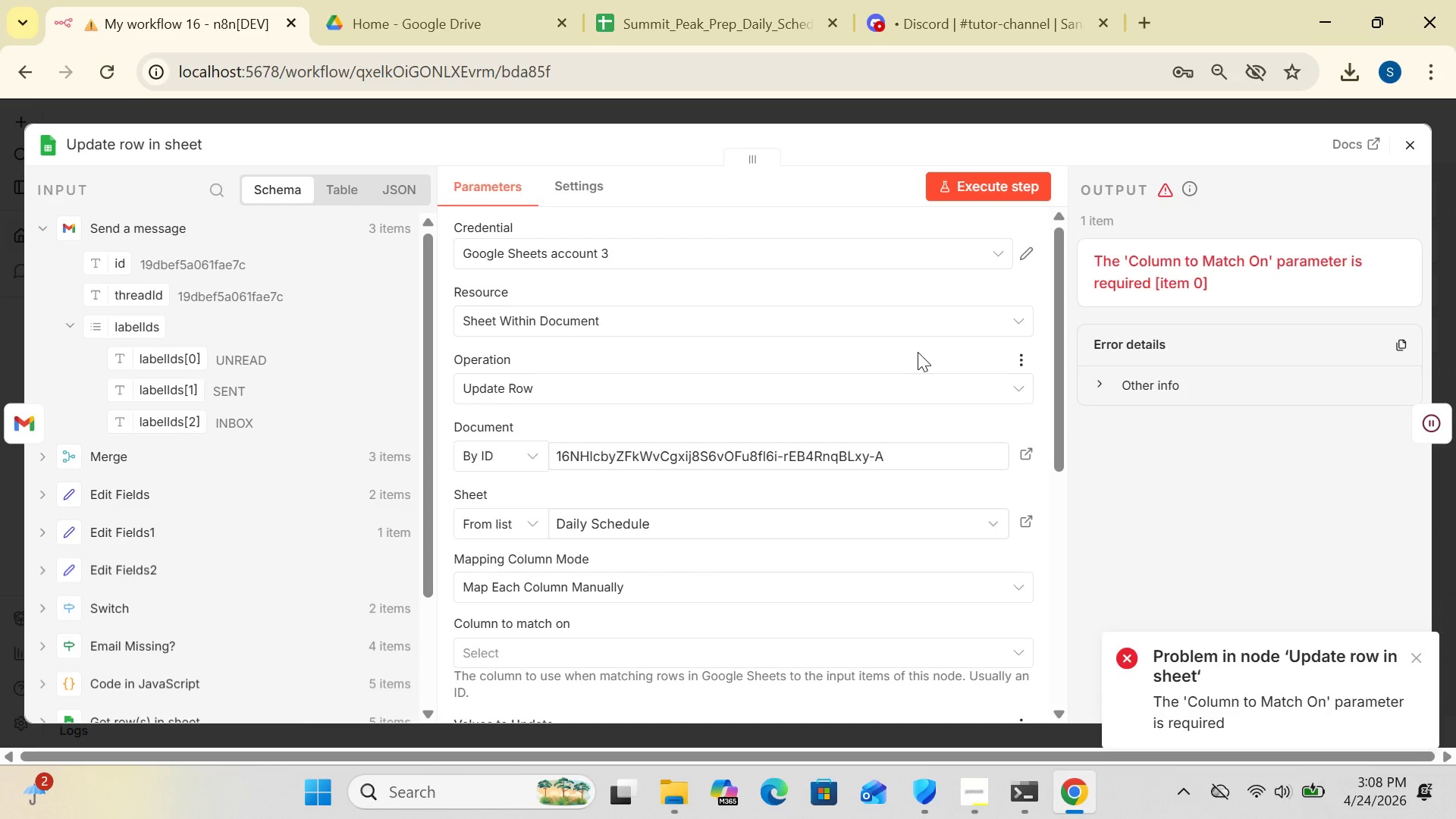 
left_click([936, 11])
 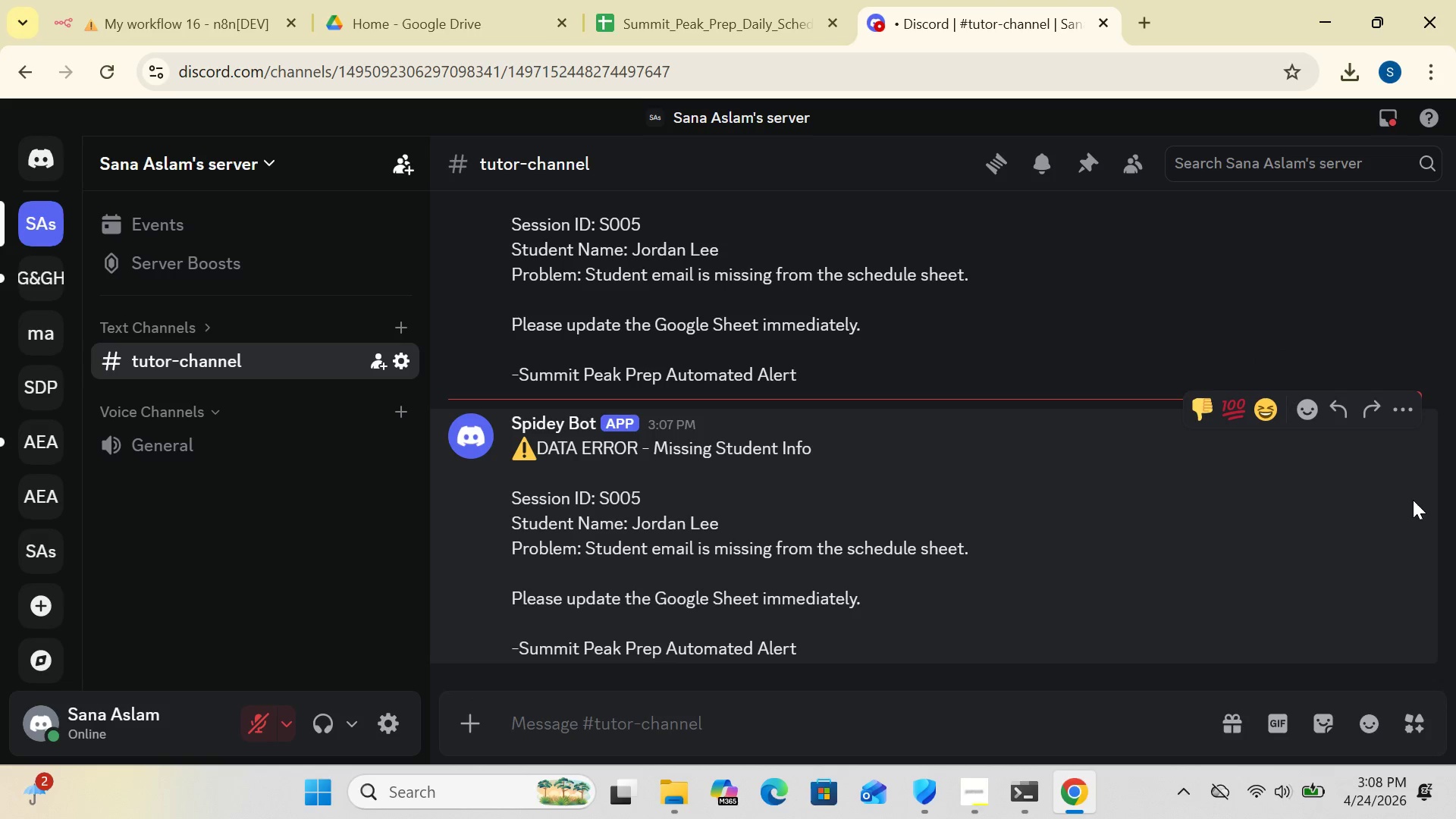 
left_click_drag(start_coordinate=[1439, 489], to_coordinate=[1447, 507])
 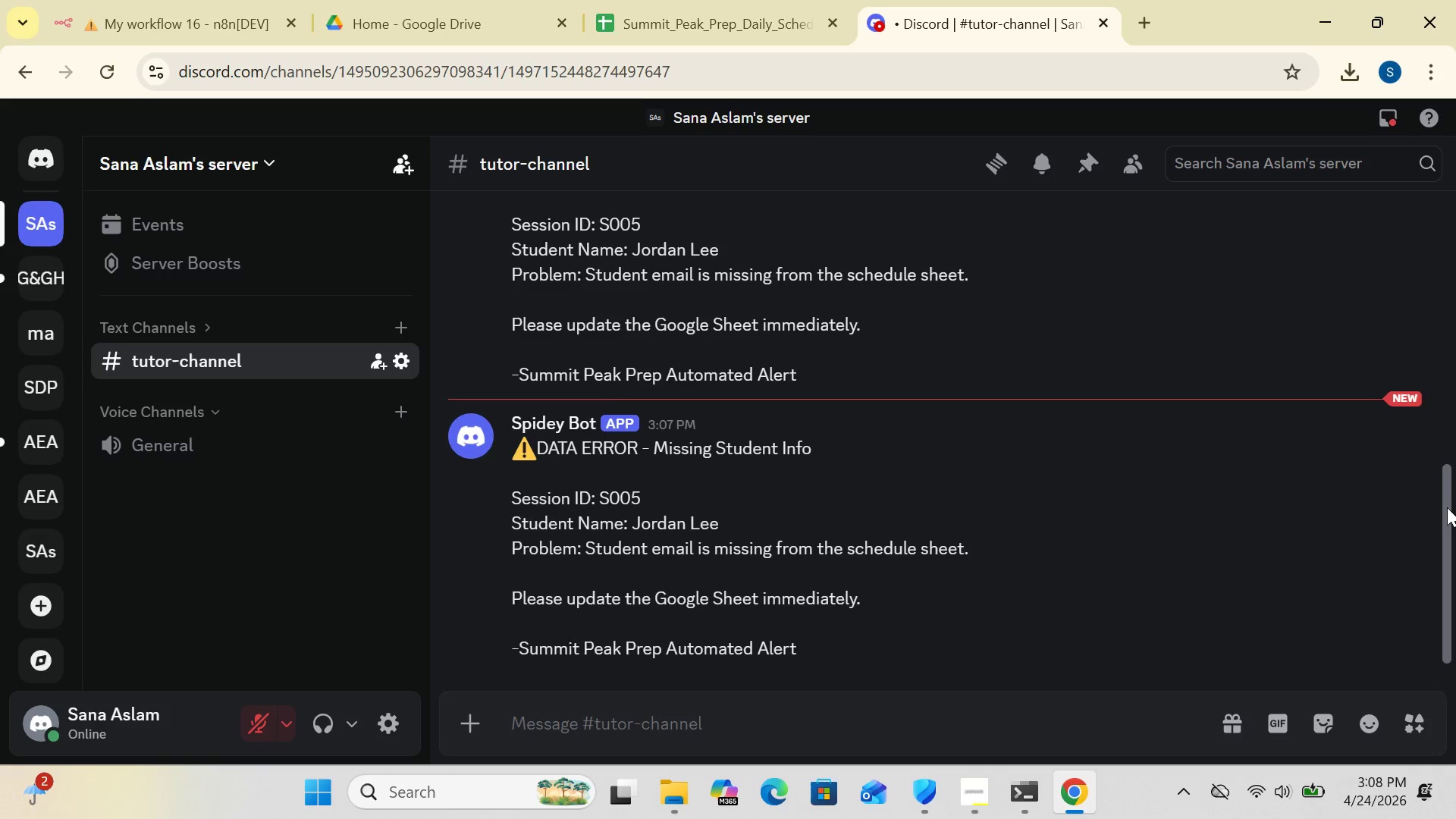 
left_click_drag(start_coordinate=[1447, 507], to_coordinate=[1454, 646])
 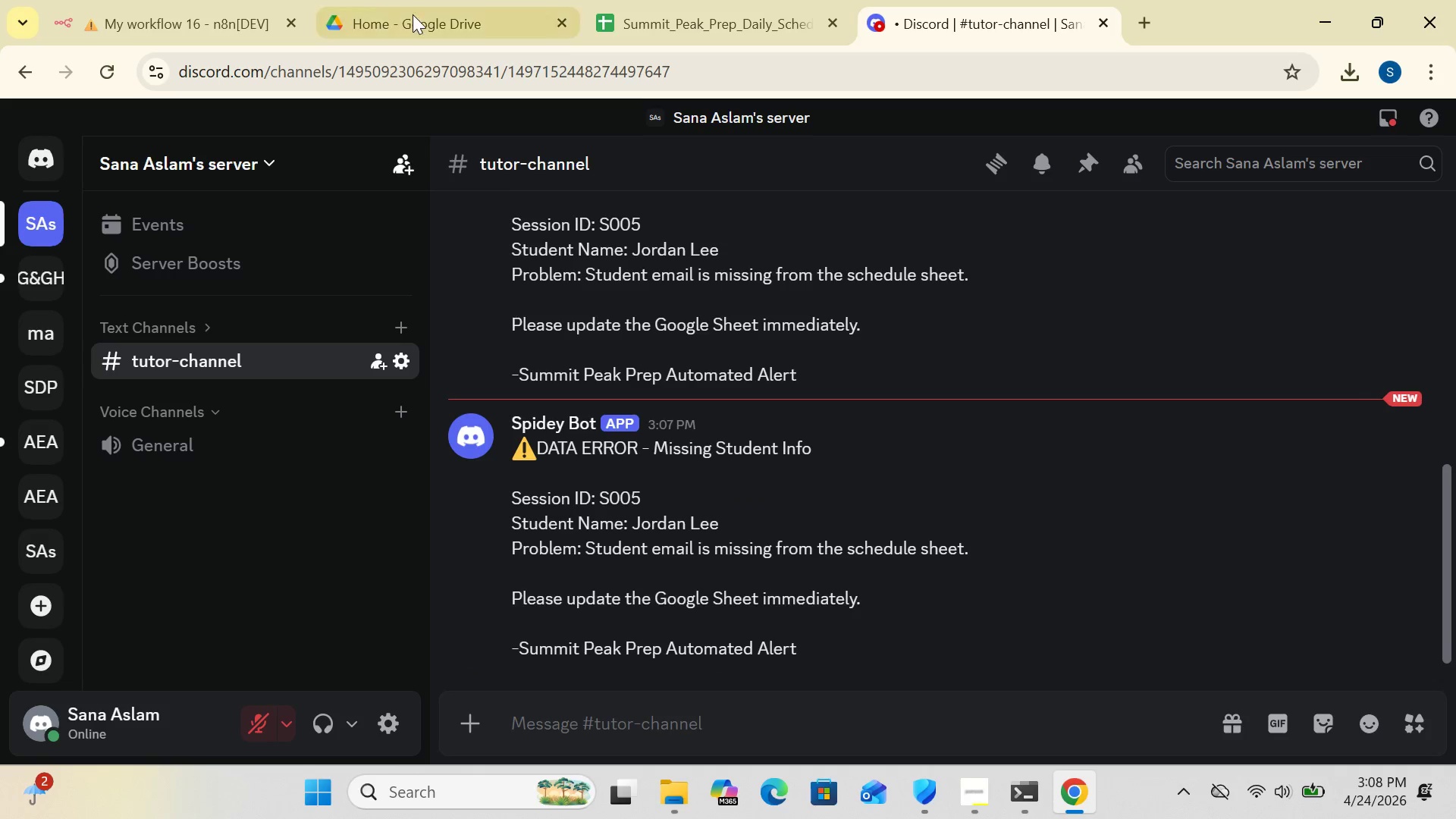 
left_click([281, 21])
 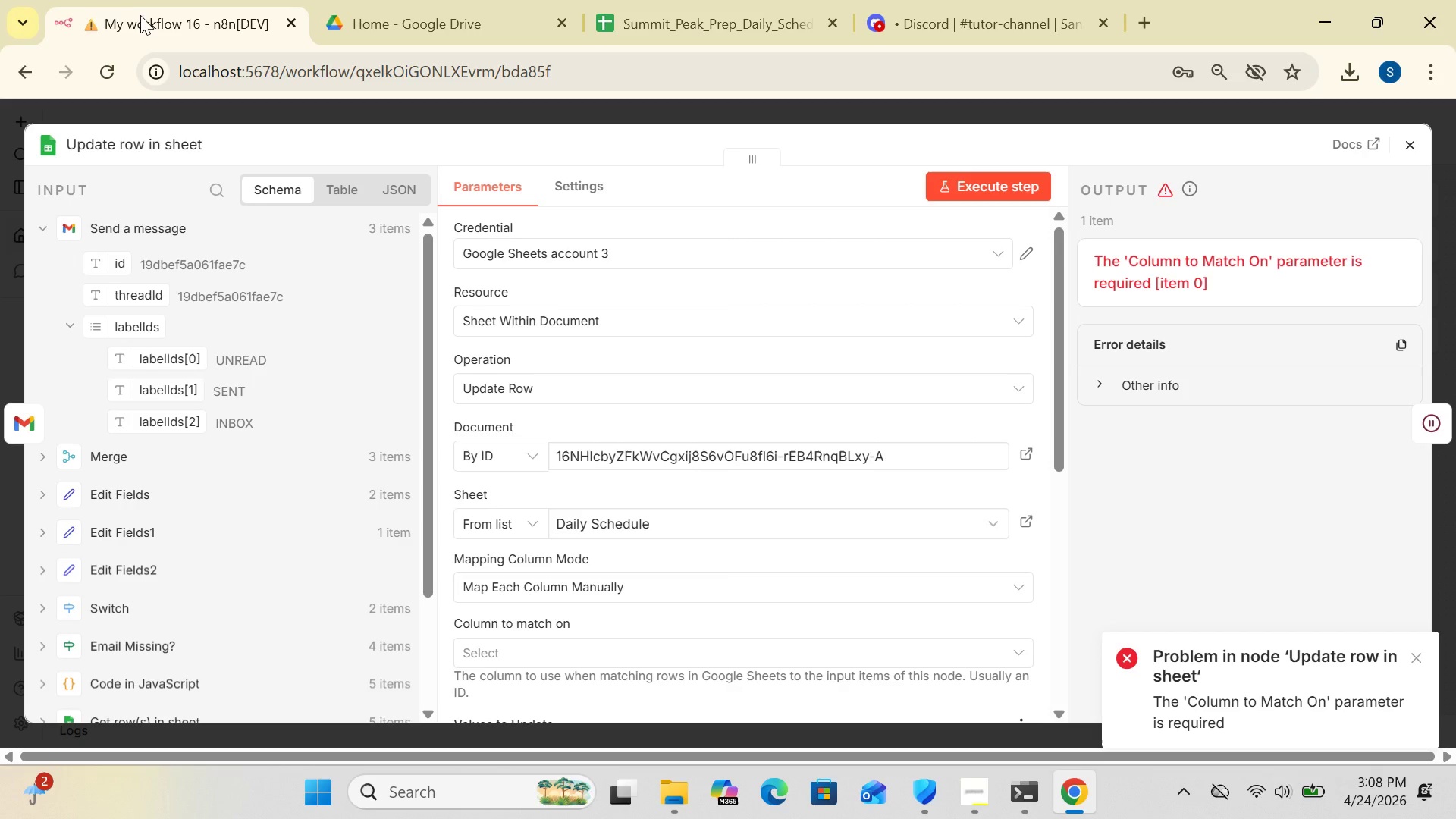 
wait(7.06)
 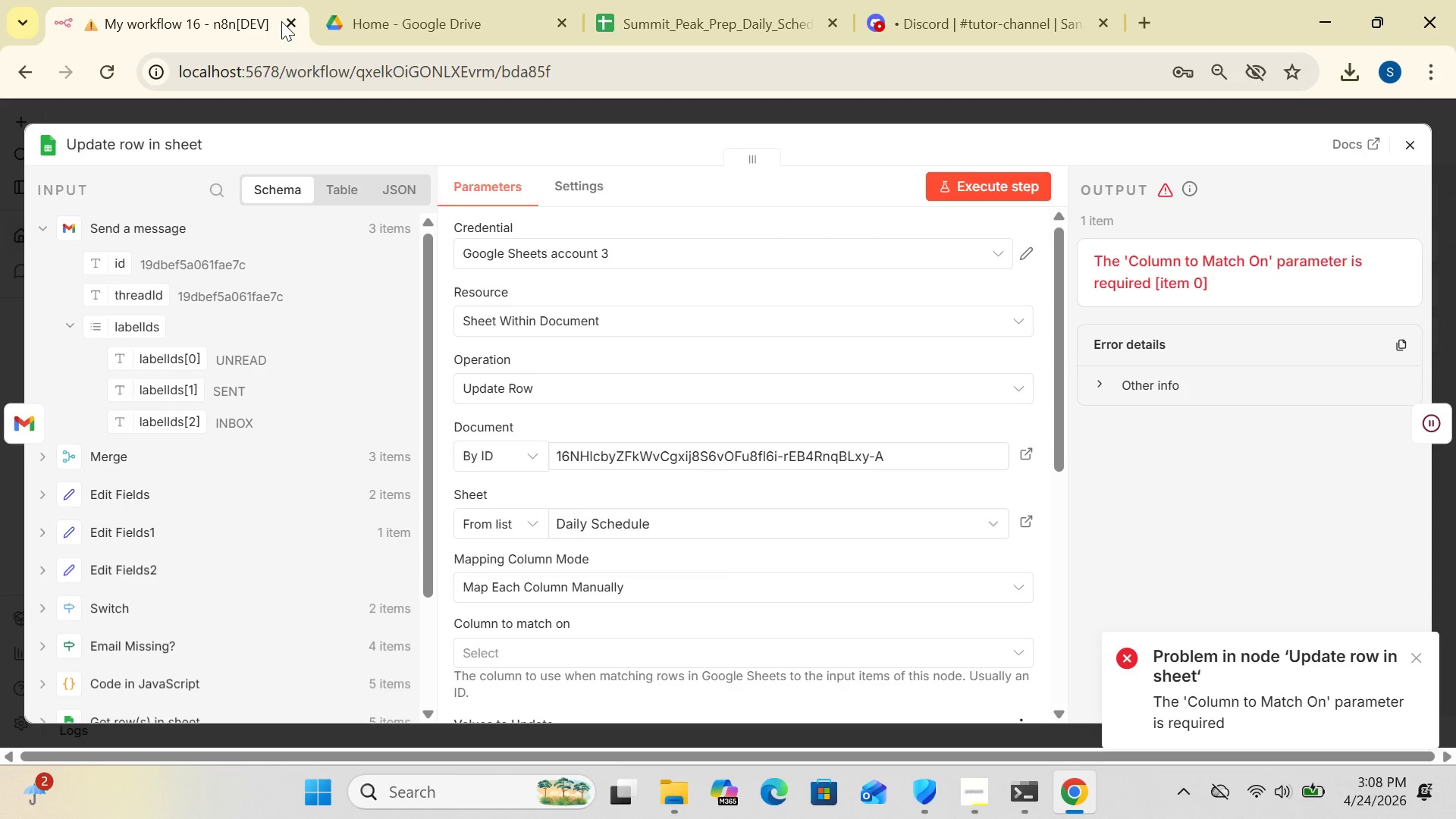 
left_click([218, 19])
 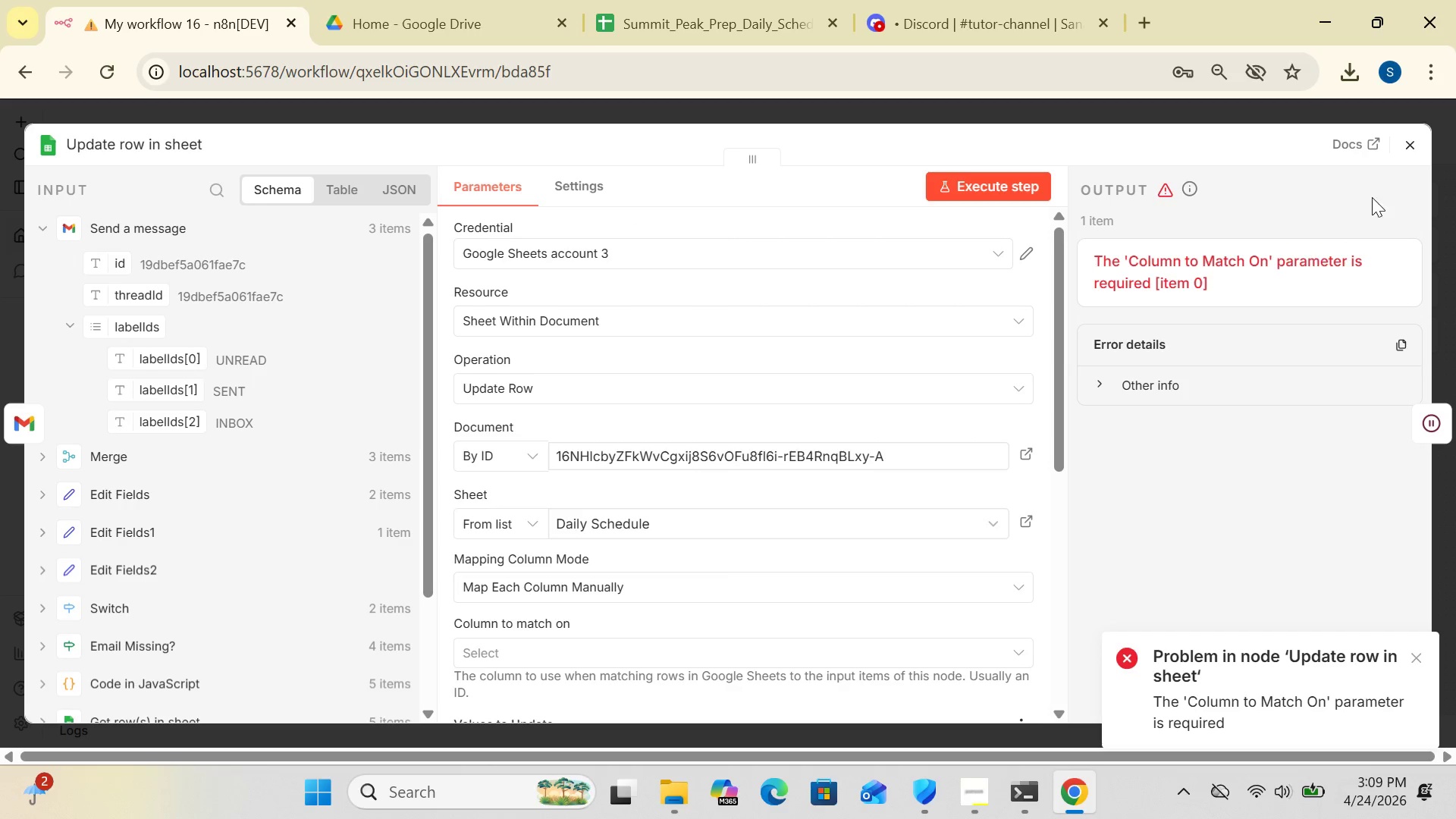 
left_click([1413, 144])
 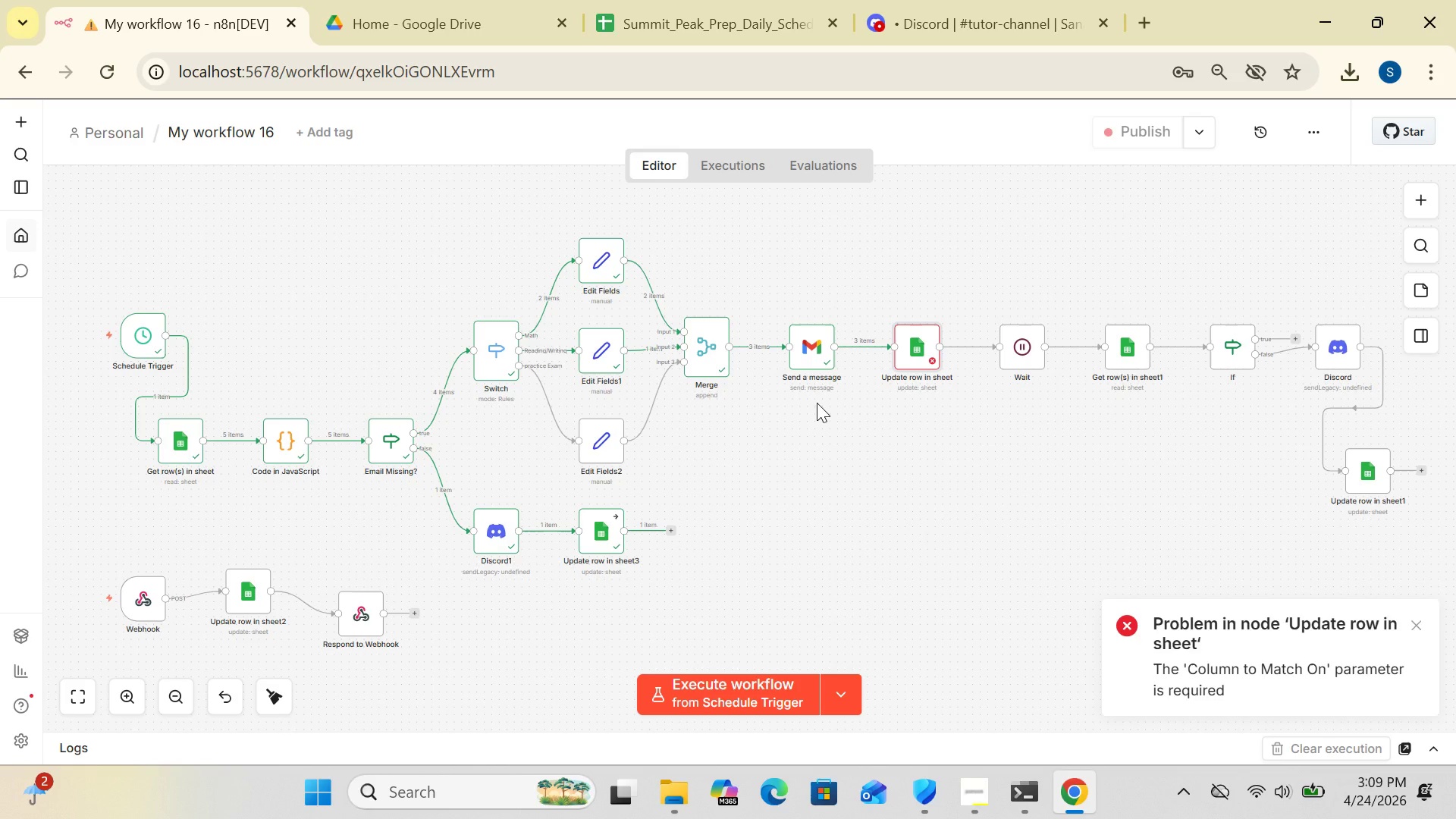 
wait(60.89)
 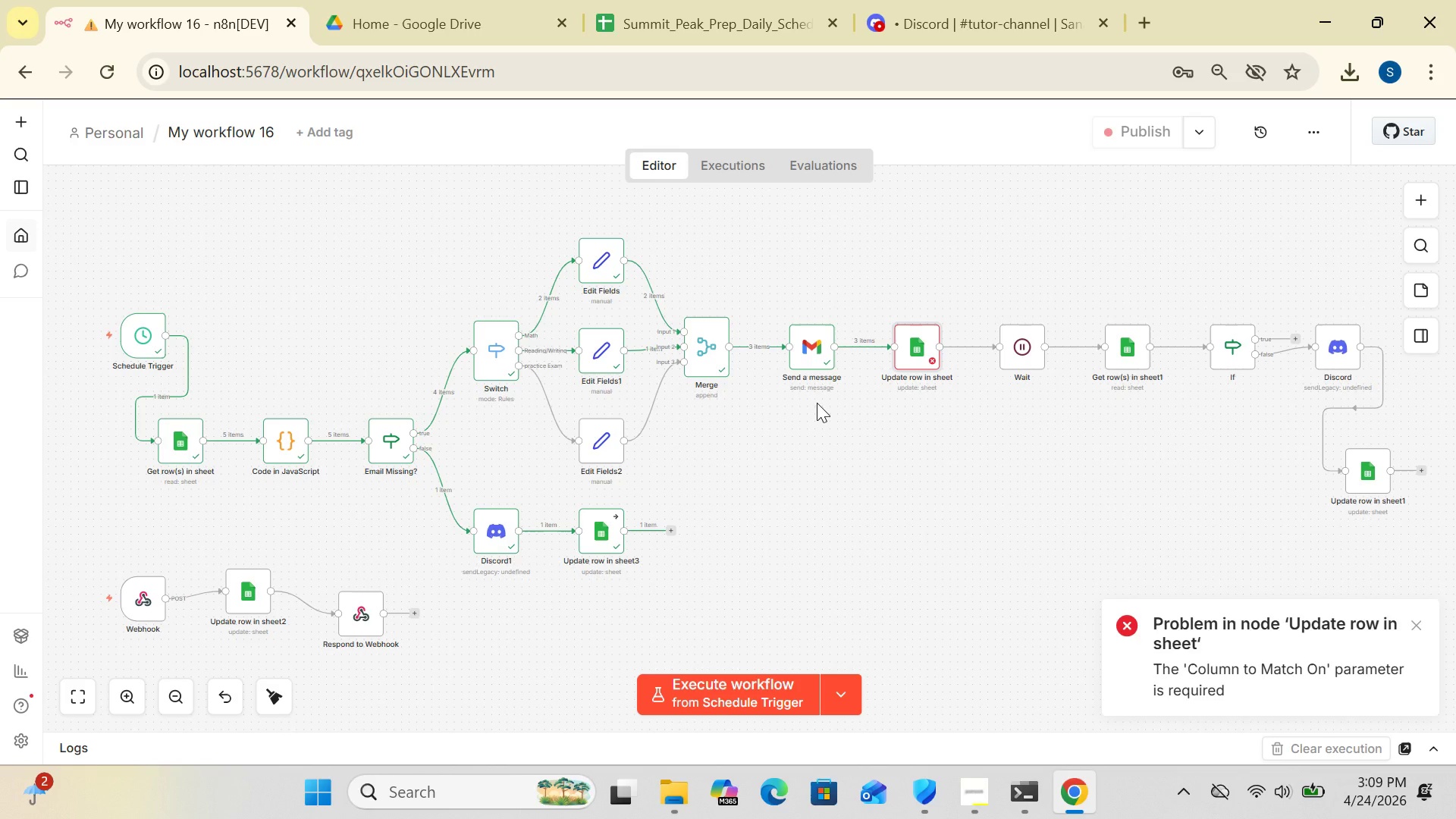 
double_click([899, 358])
 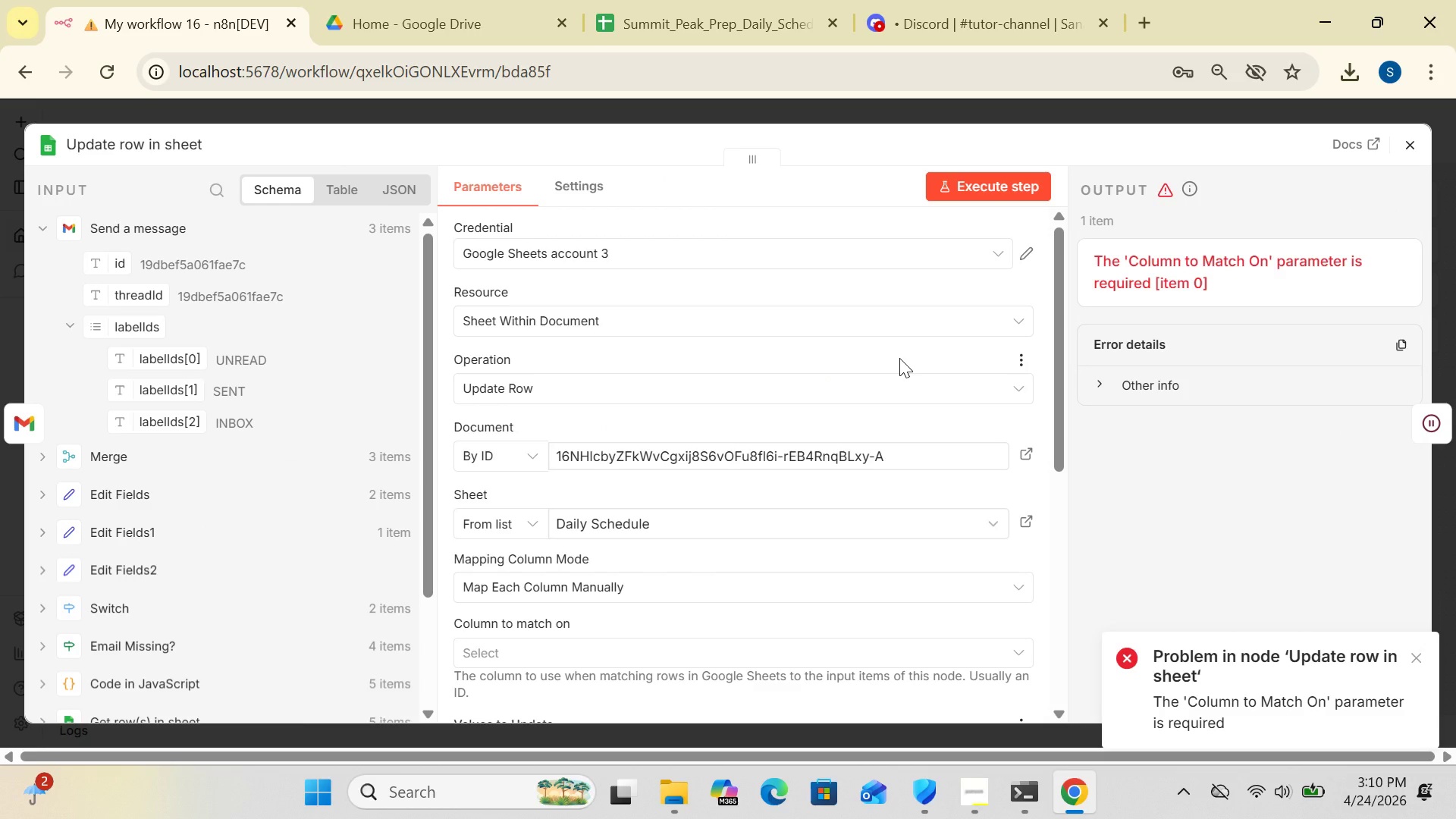 
wait(11.83)
 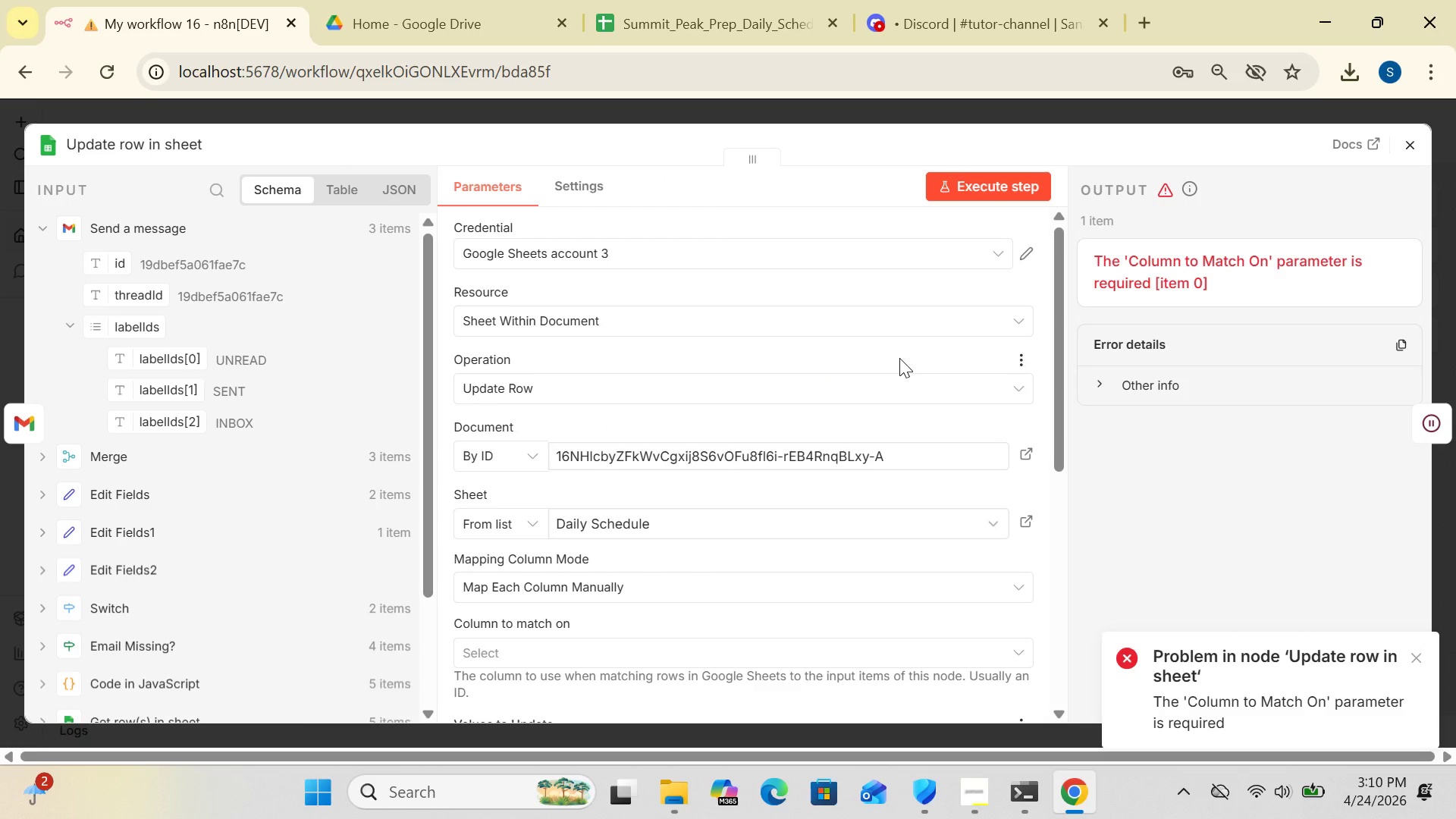 
left_click([1414, 657])
 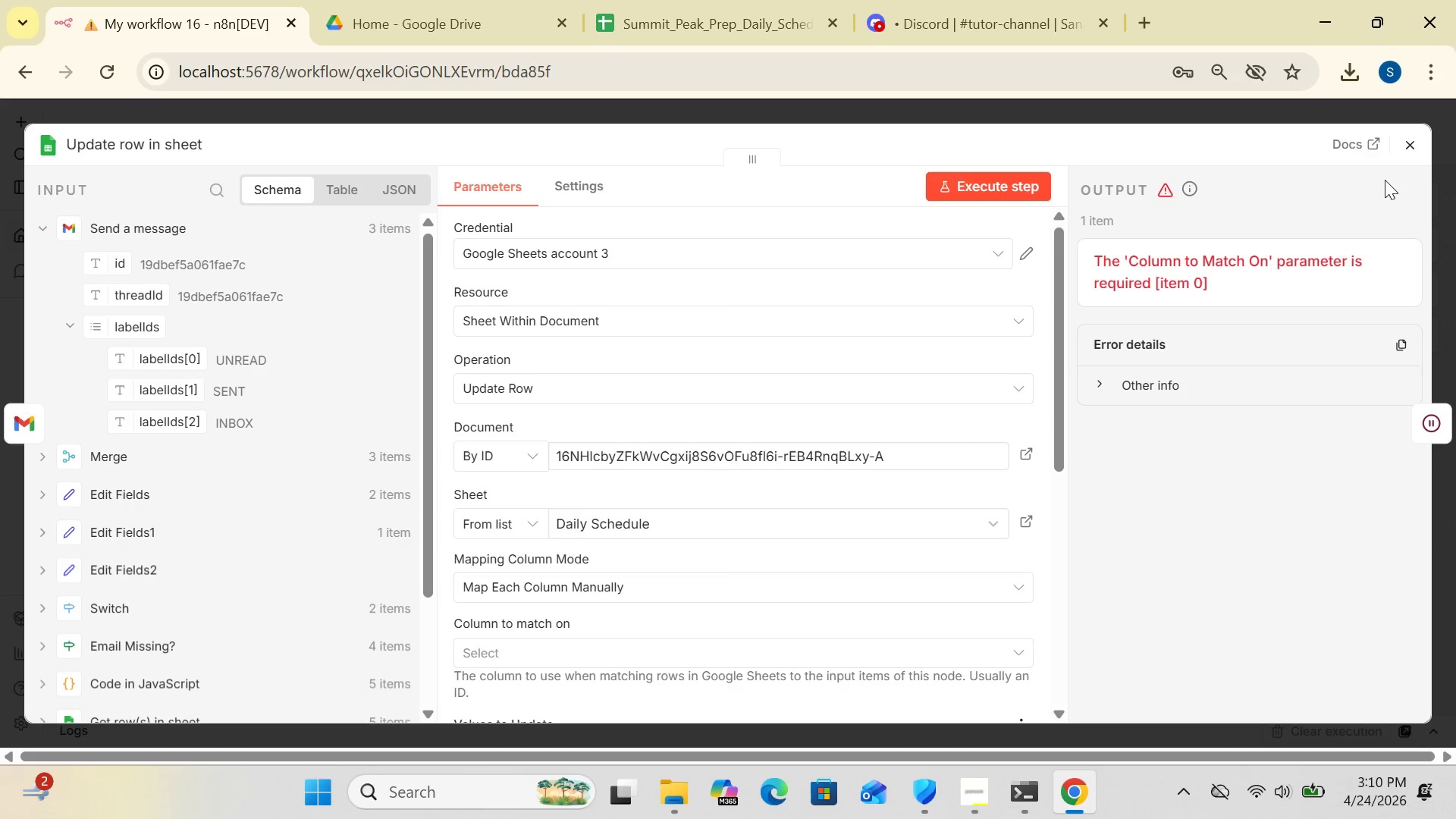 
left_click([1409, 147])
 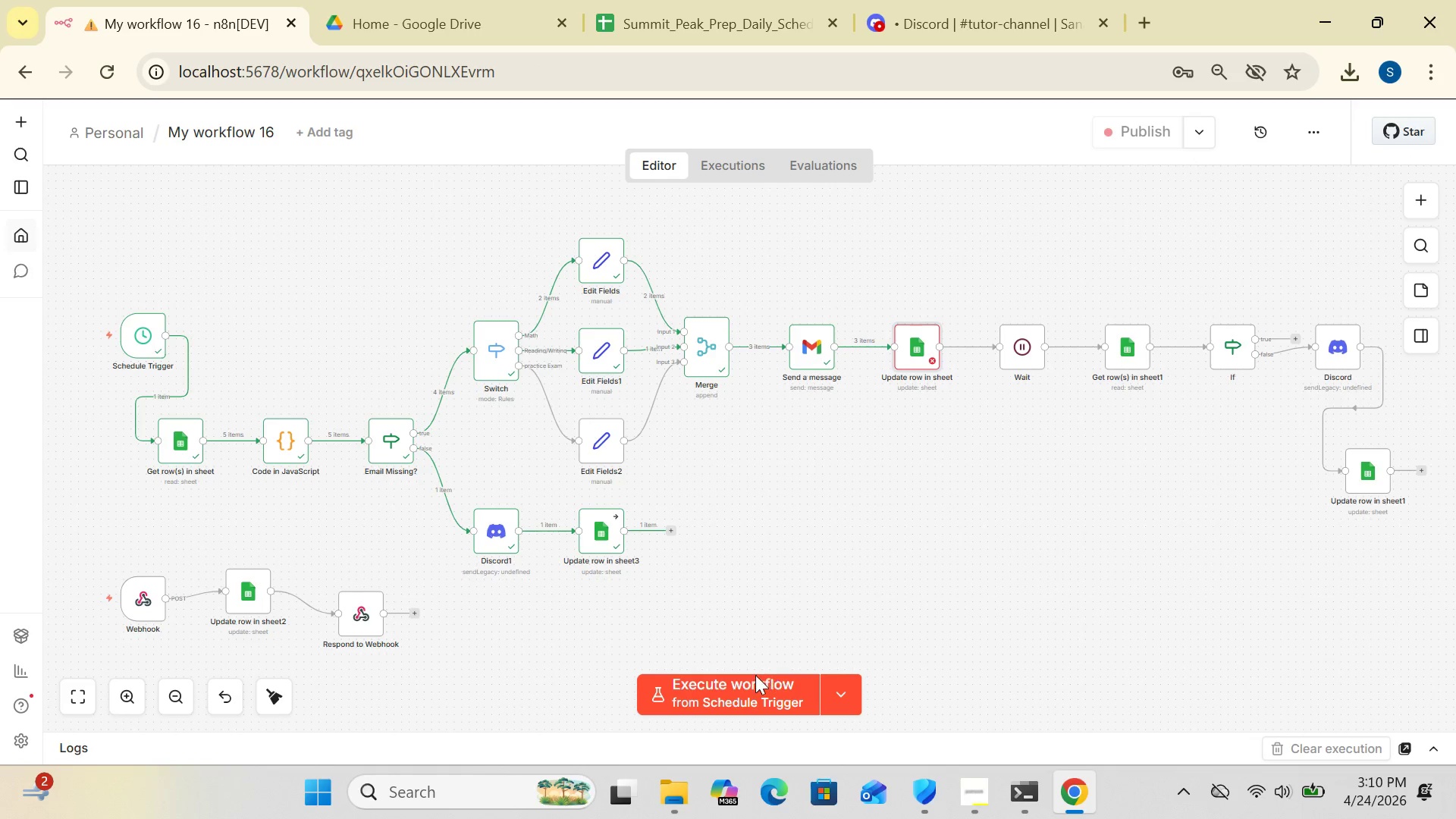 
left_click([742, 692])
 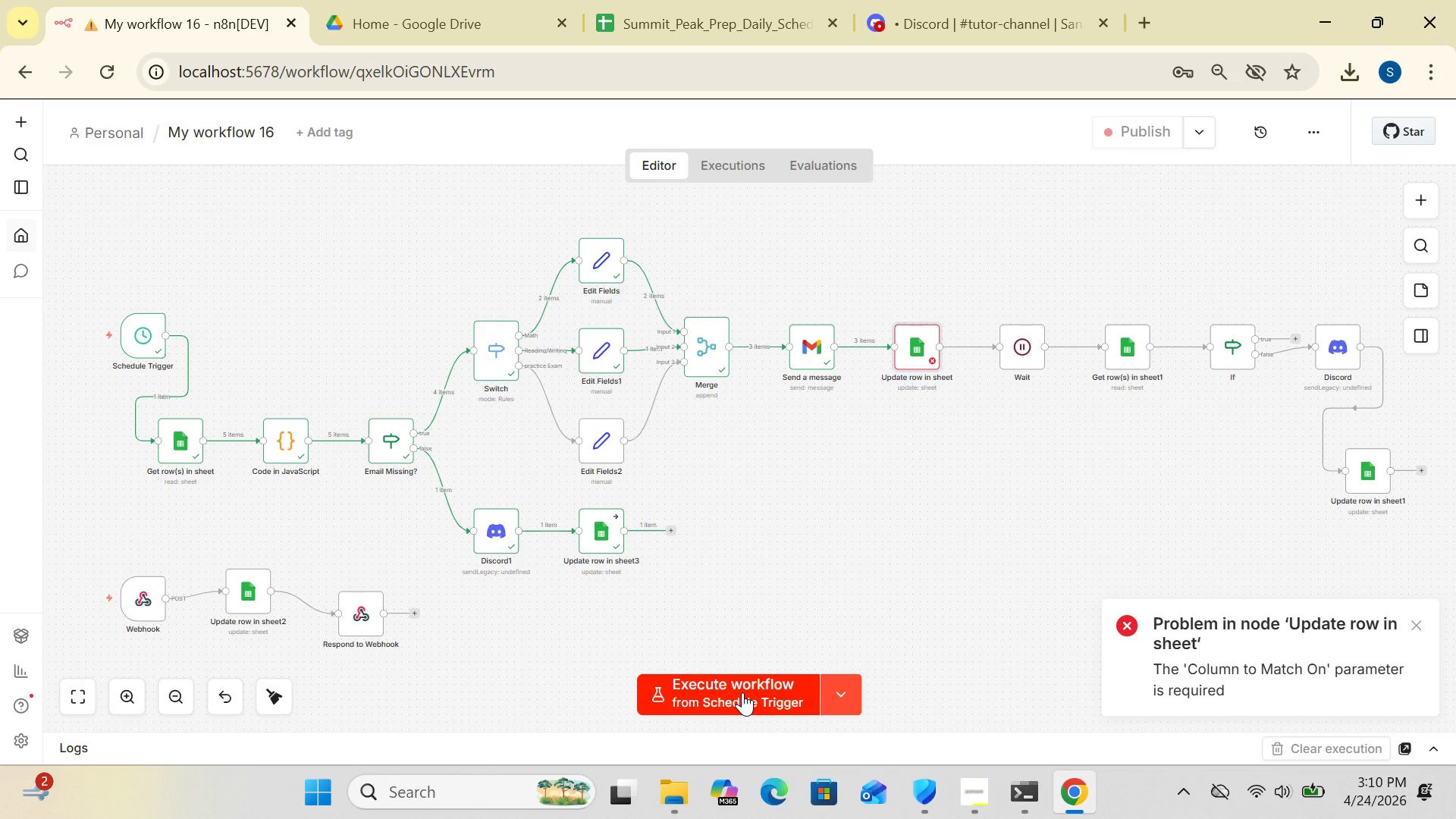 
wait(26.84)
 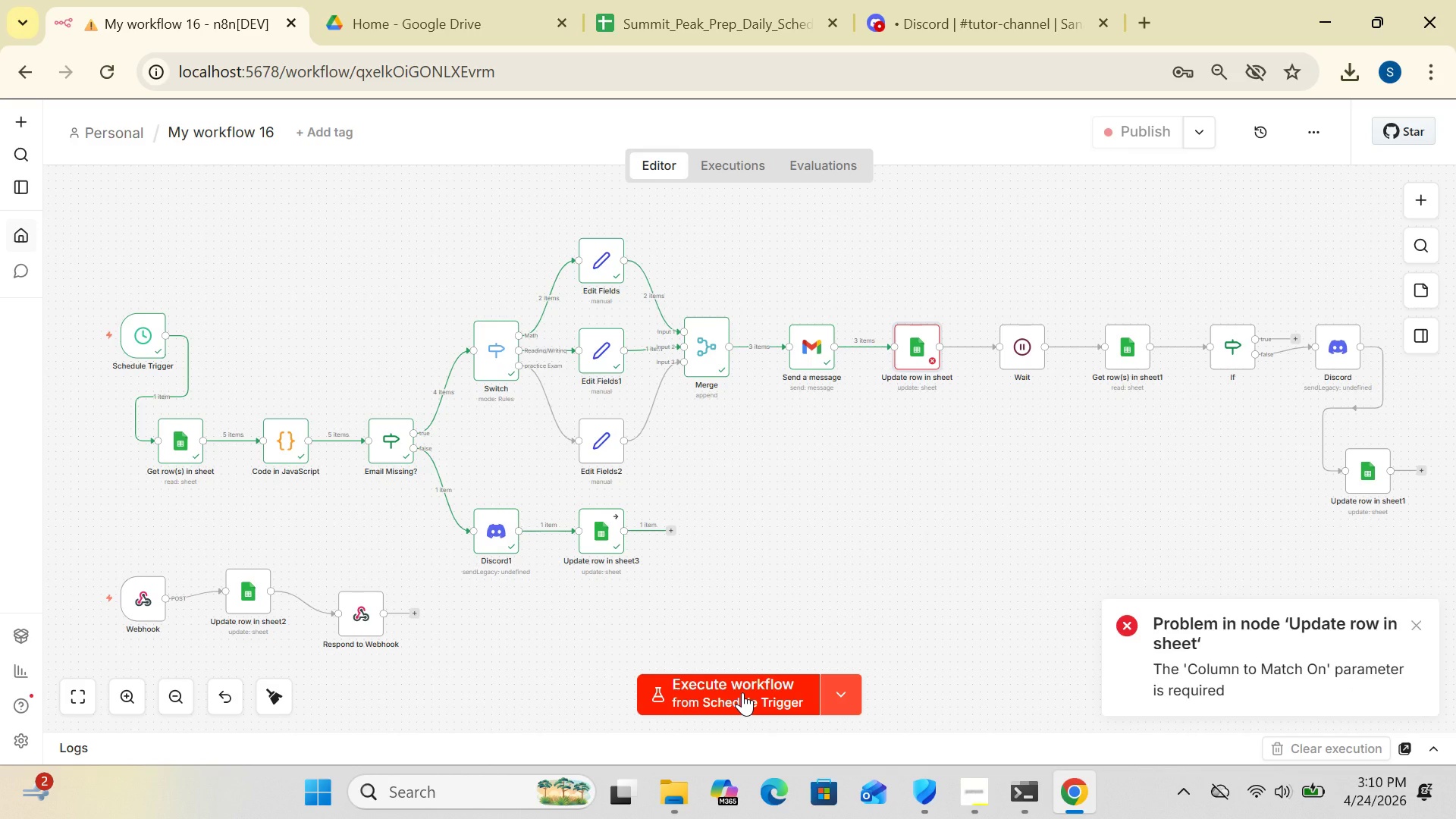 
double_click([805, 345])
 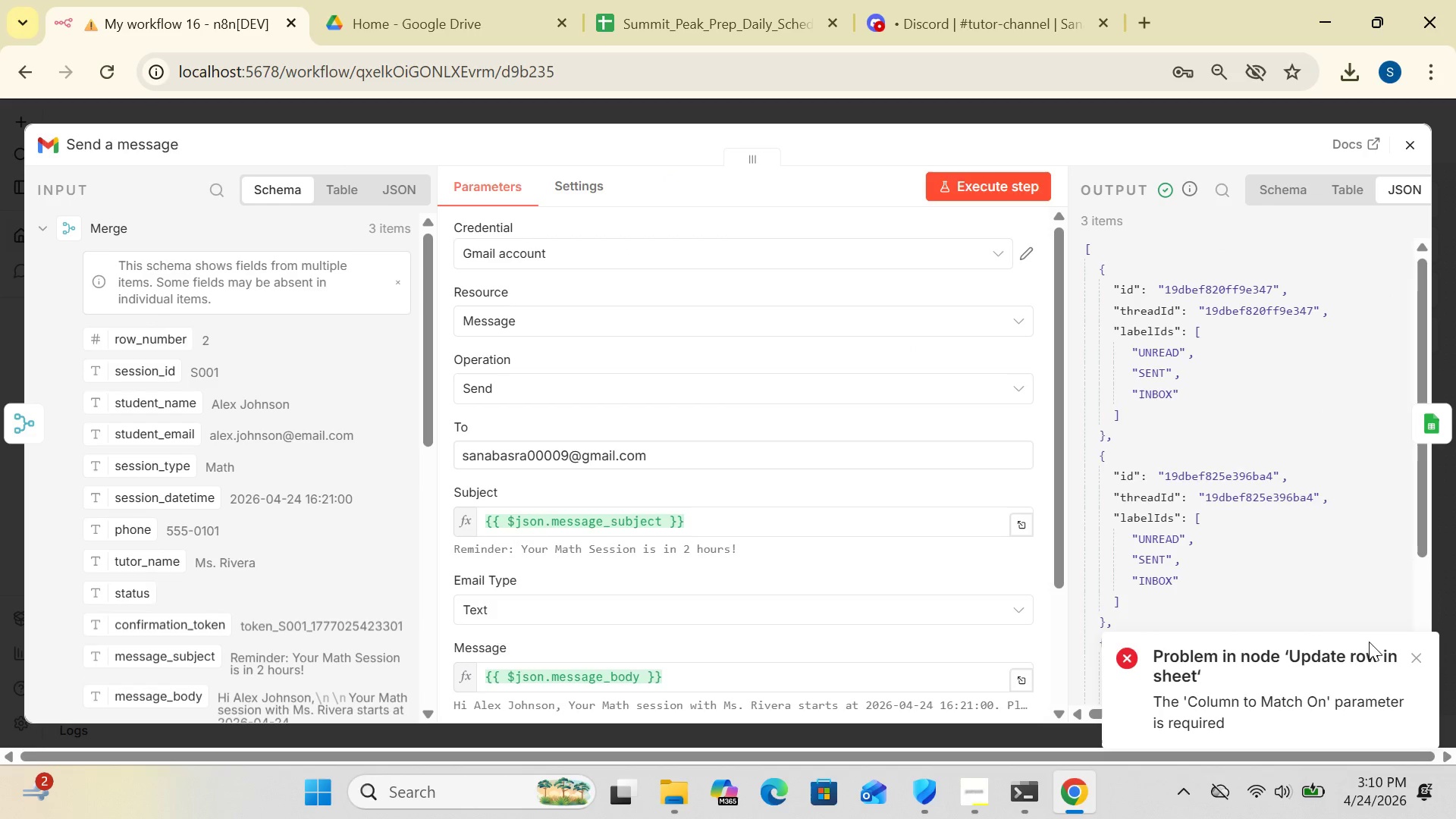 
left_click([1420, 656])
 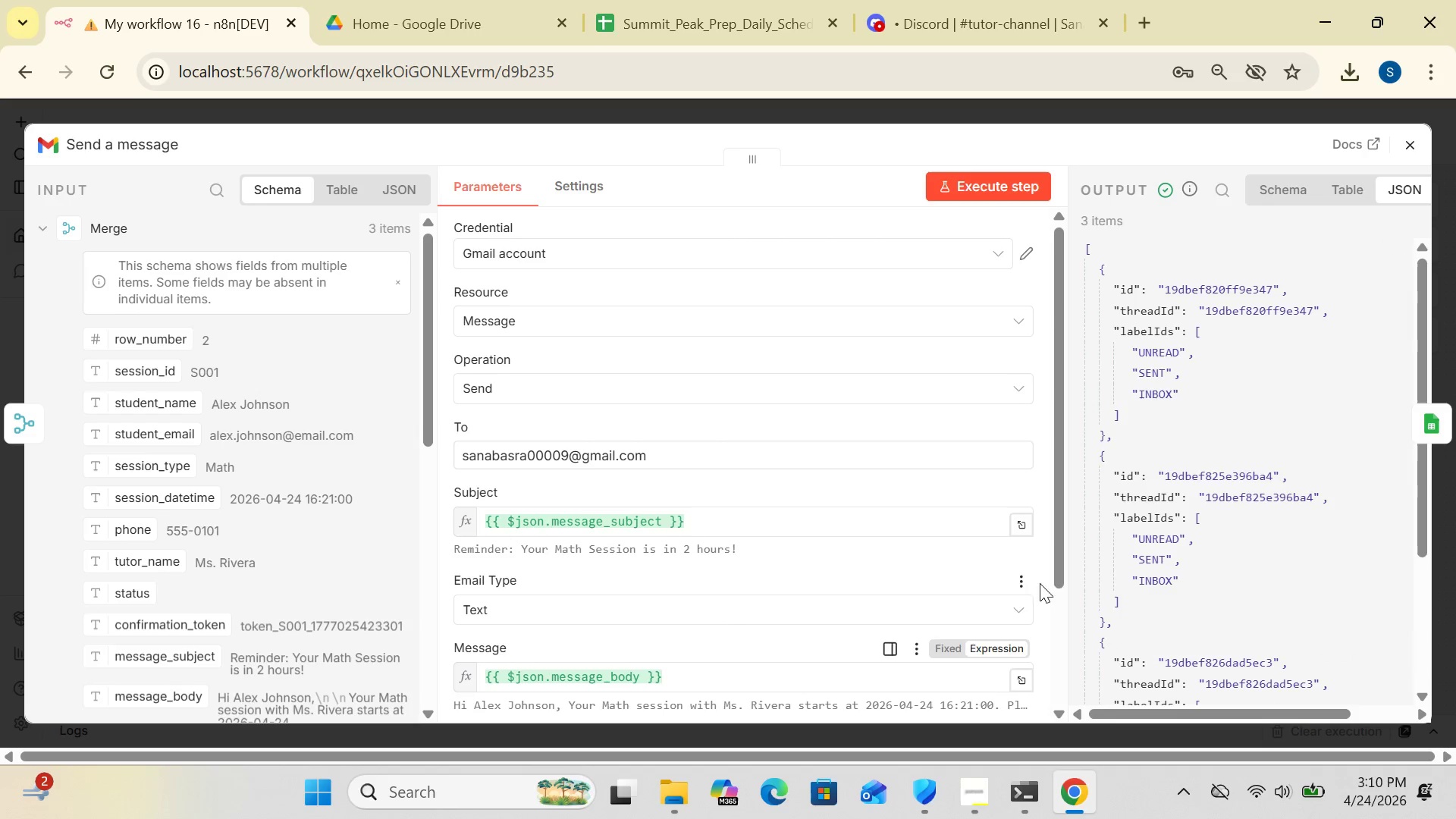 
left_click_drag(start_coordinate=[1057, 563], to_coordinate=[1065, 523])
 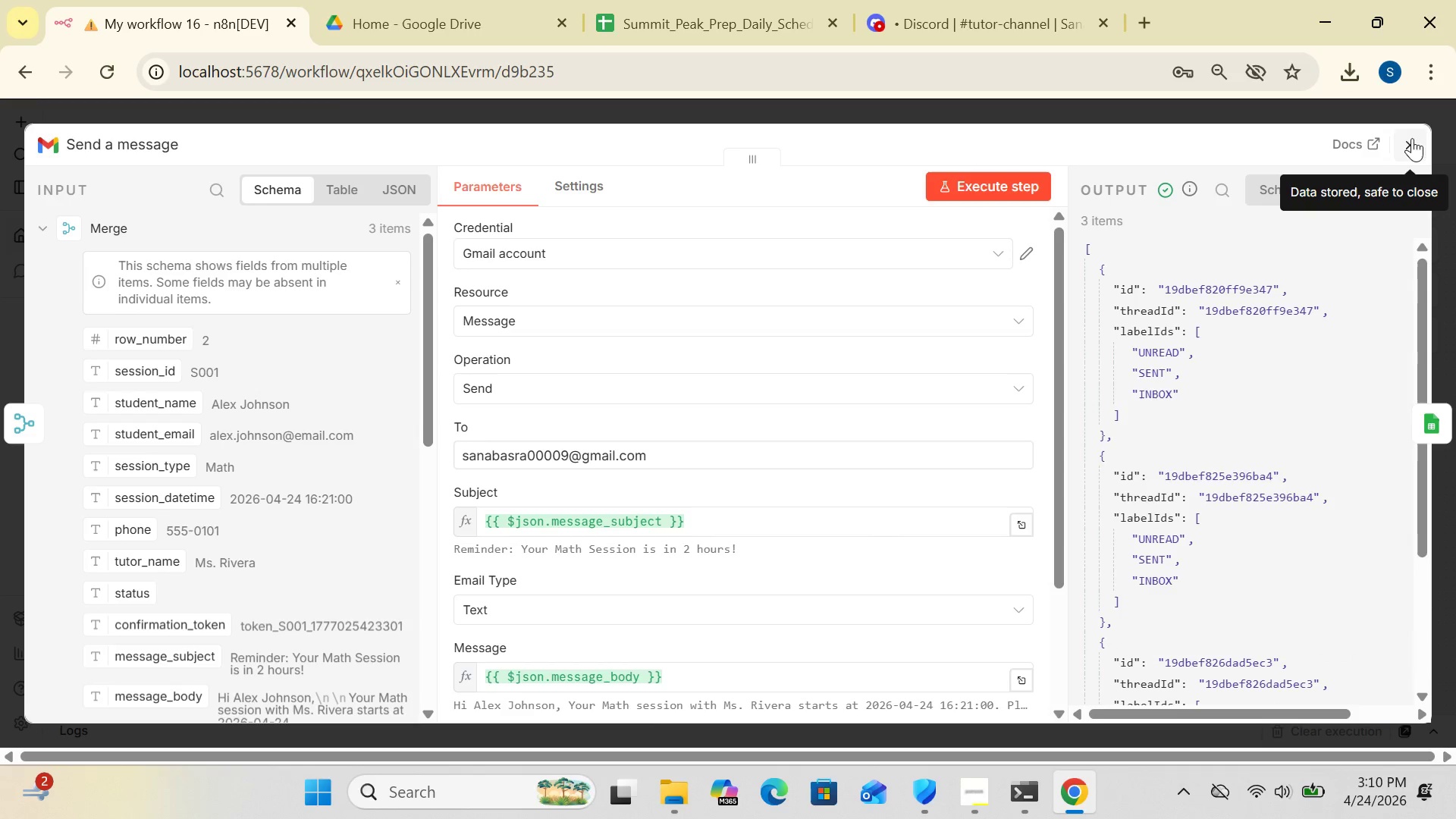 
left_click([1411, 140])
 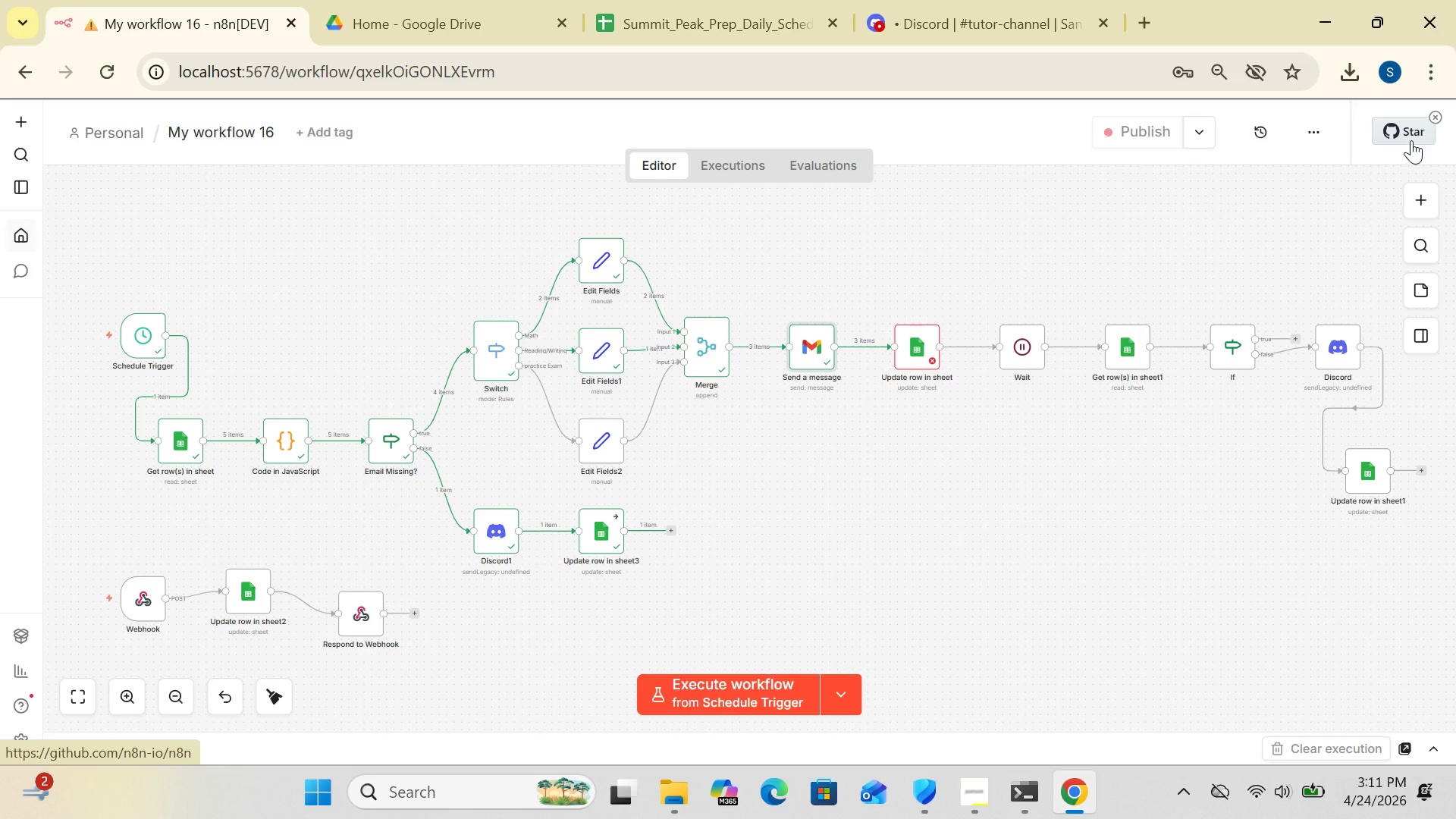 
wait(9.72)
 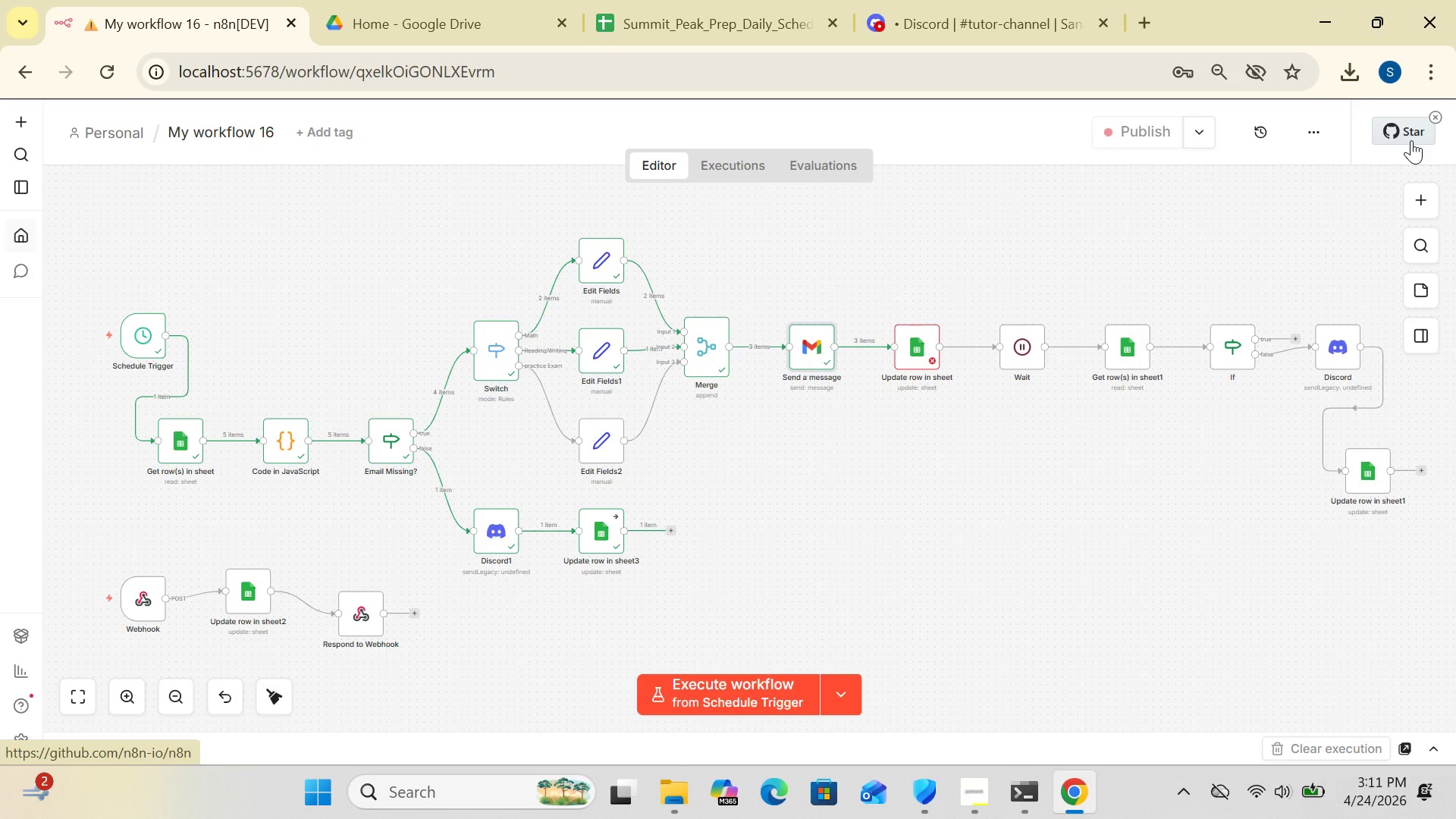 
double_click([915, 355])
 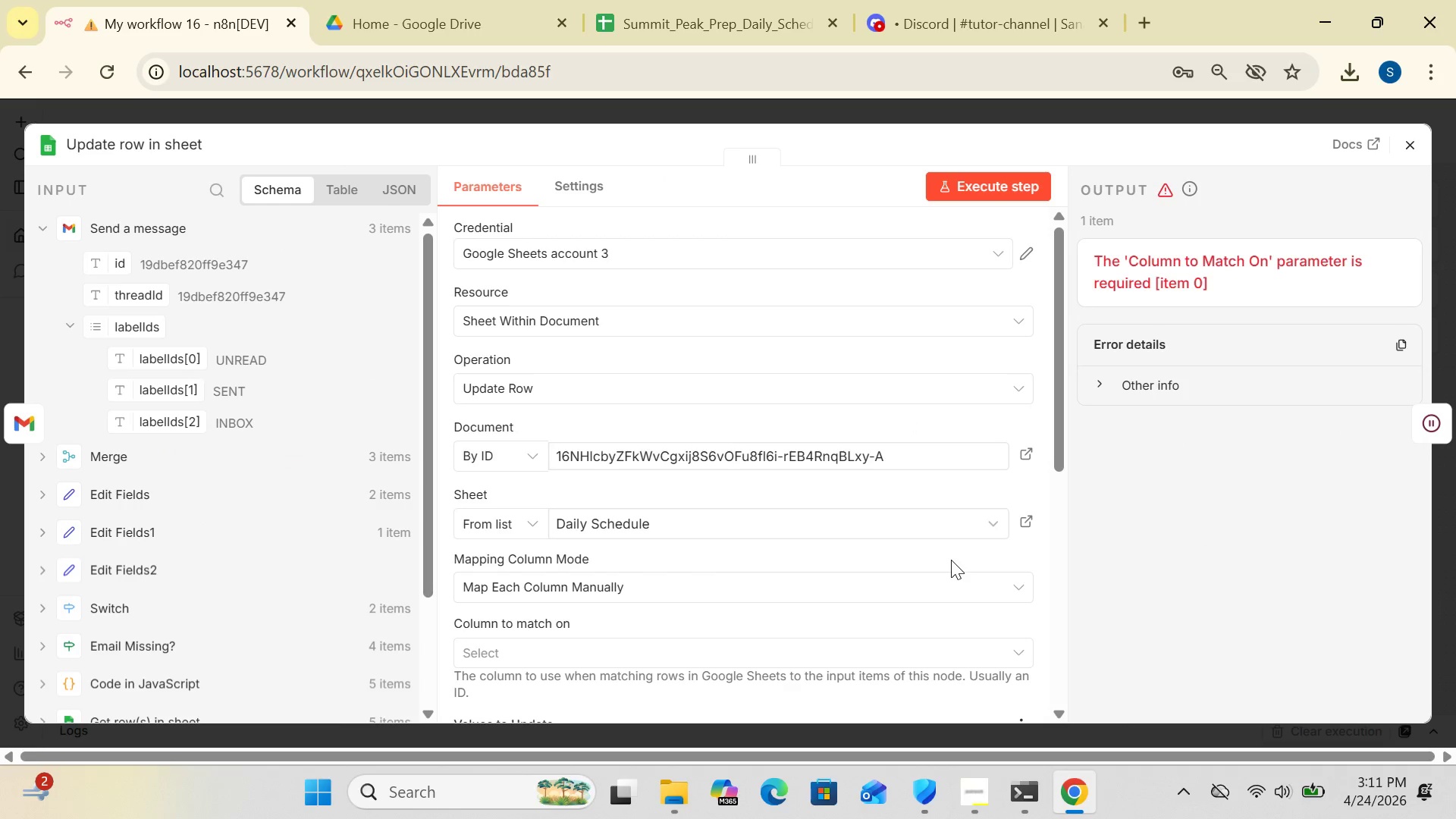 
left_click_drag(start_coordinate=[1060, 455], to_coordinate=[1078, 560])
 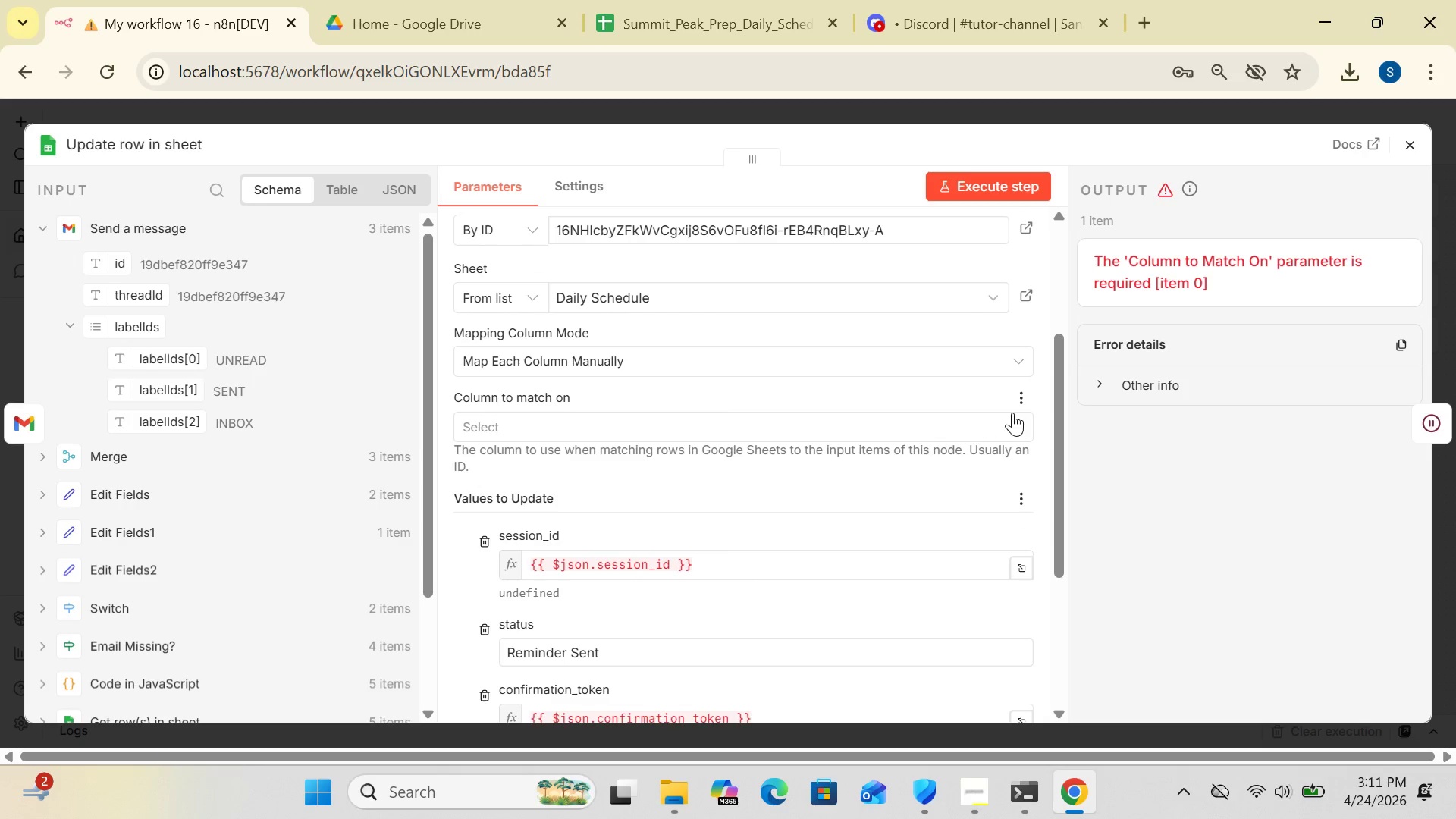 
left_click([1021, 413])
 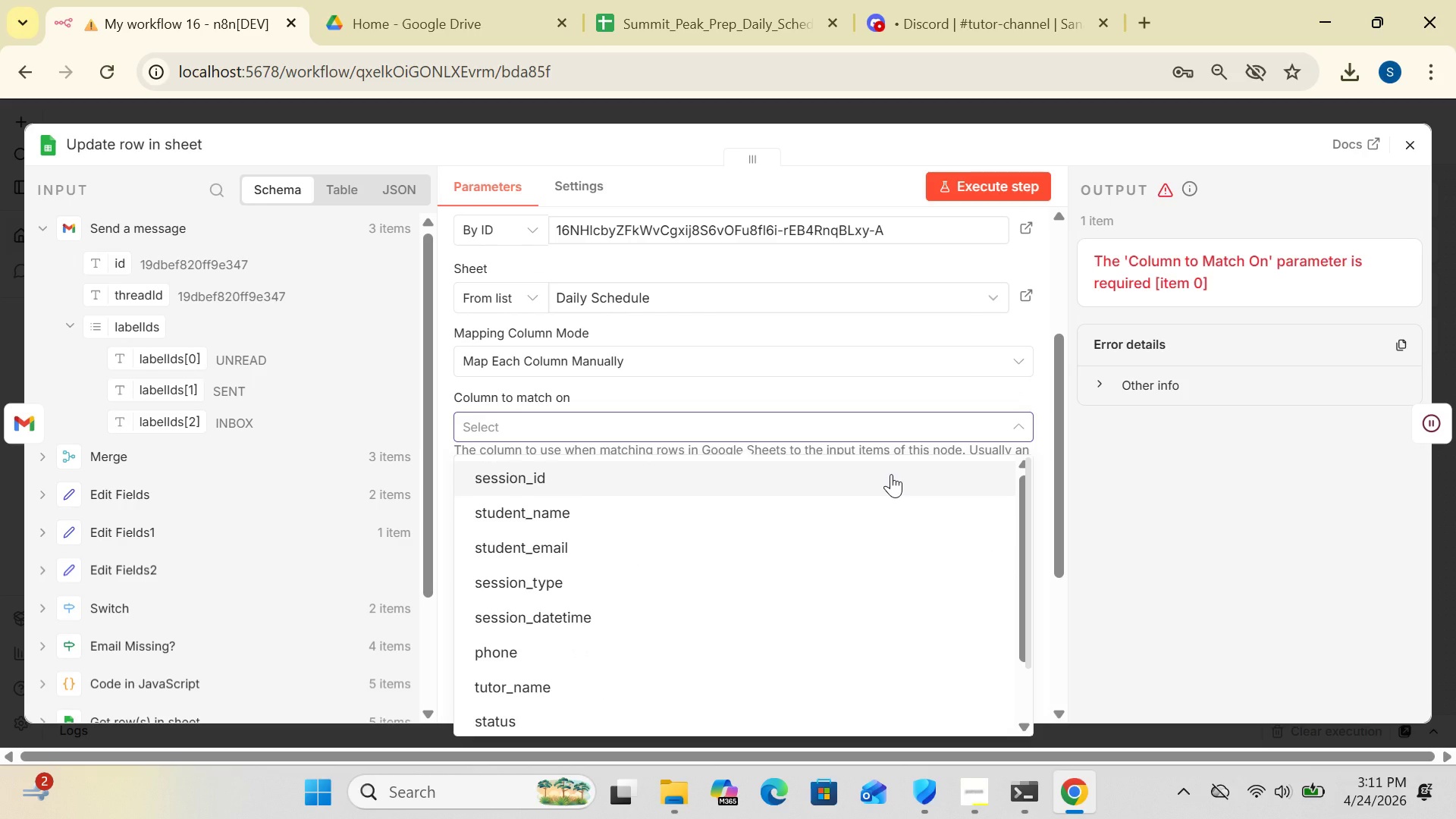 
left_click([891, 474])
 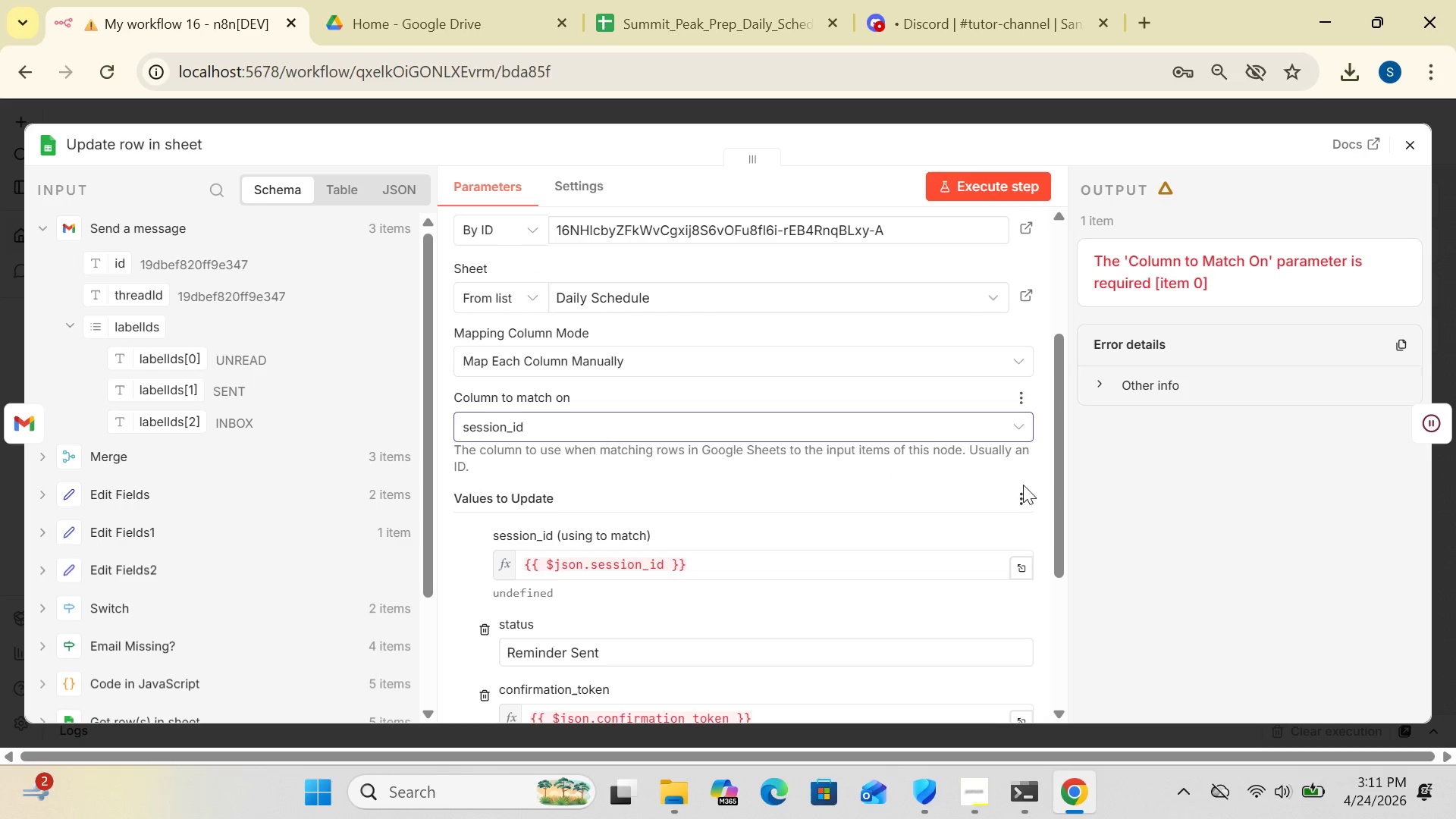 
left_click_drag(start_coordinate=[1072, 498], to_coordinate=[1058, 541])
 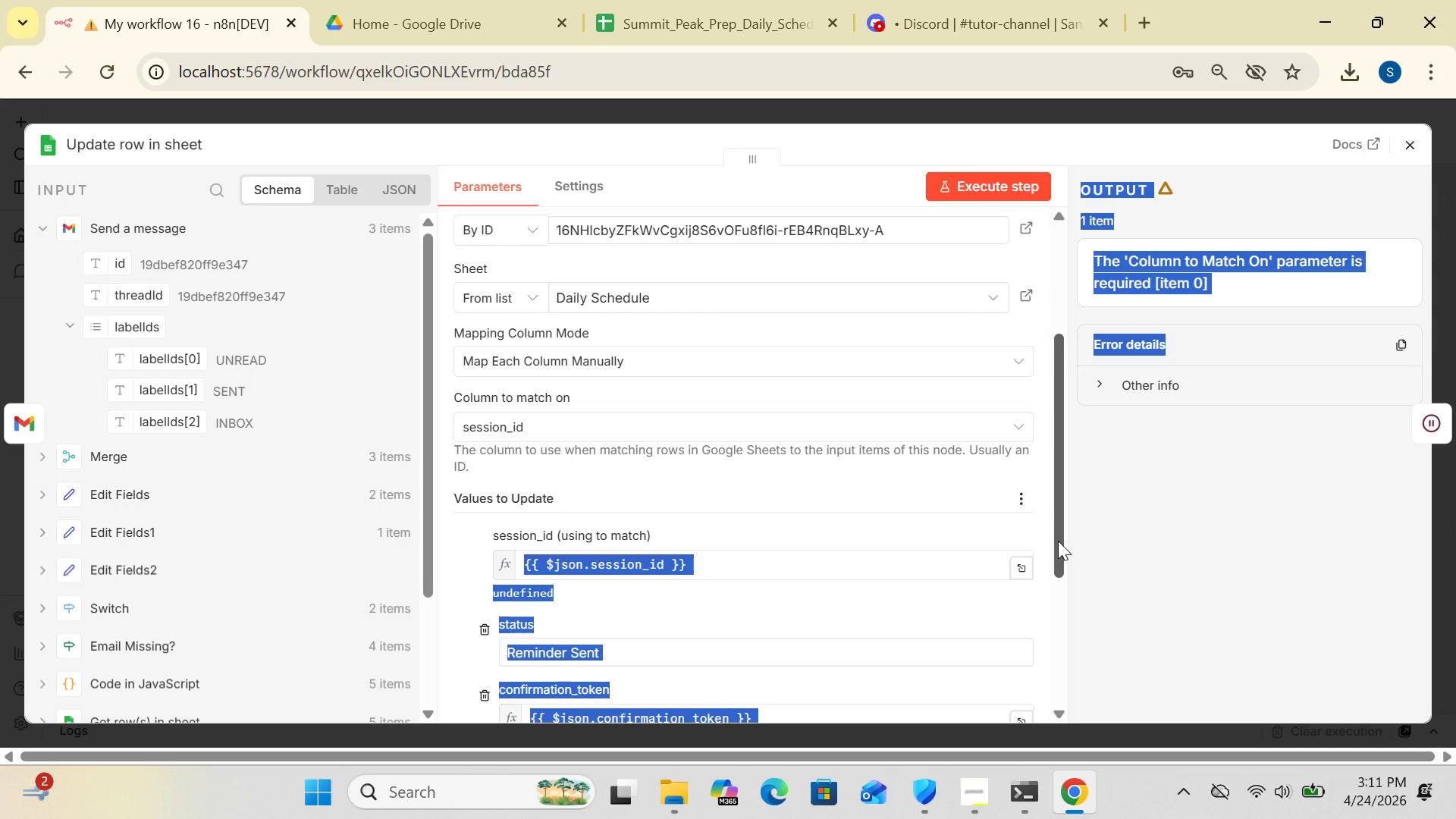 
left_click_drag(start_coordinate=[1058, 541], to_coordinate=[1147, 520])
 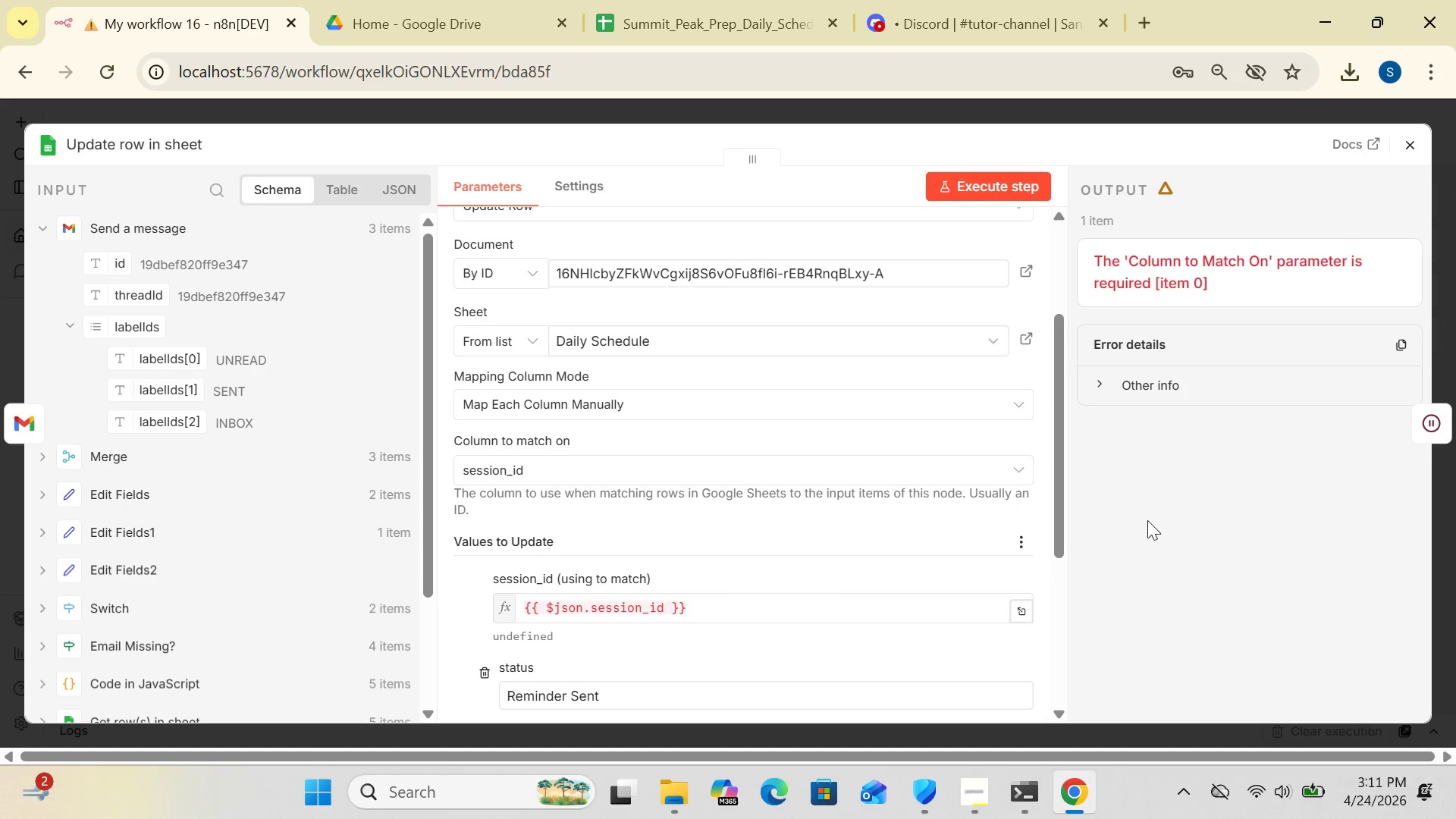 
left_click([1147, 520])
 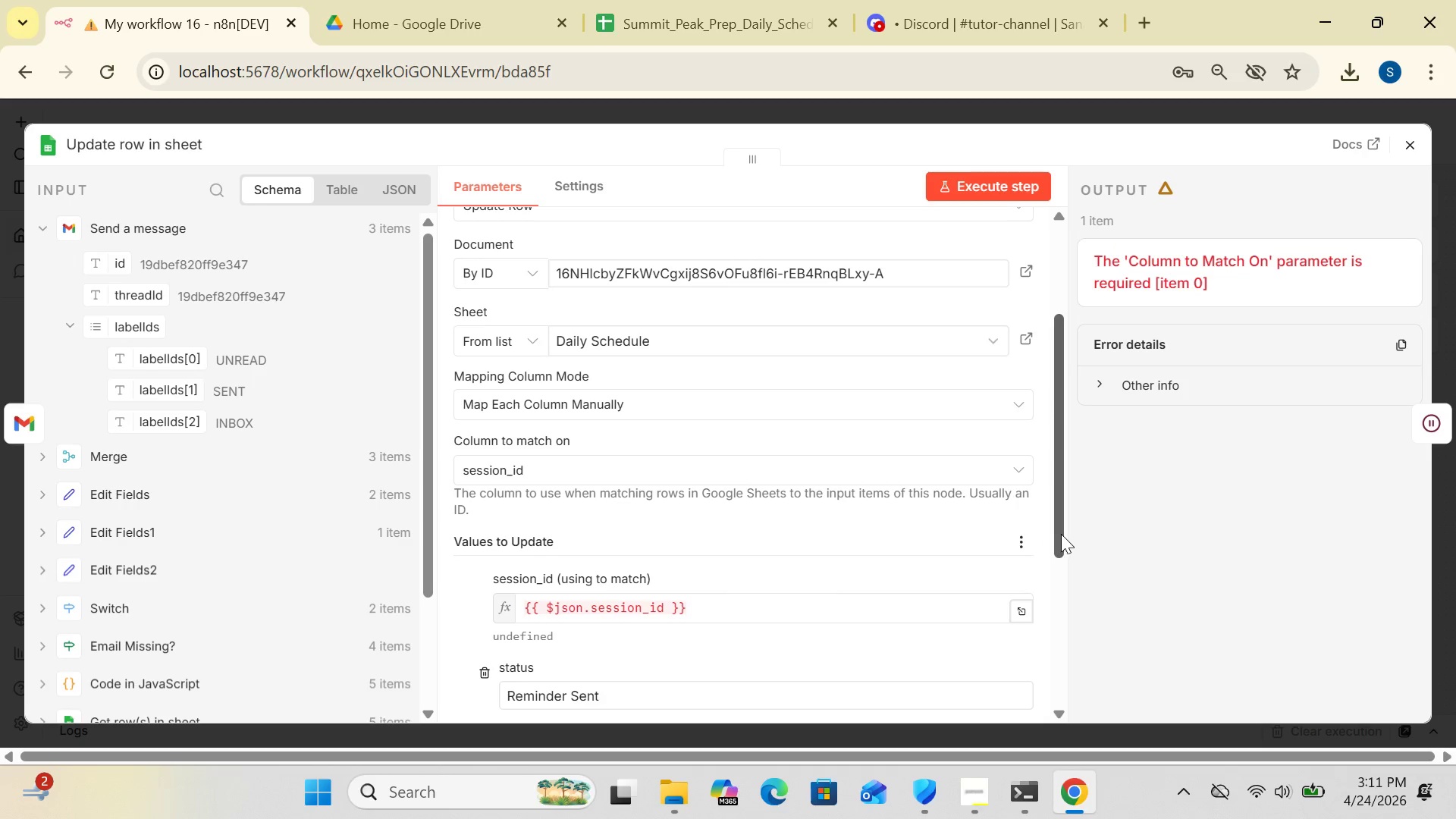 
left_click_drag(start_coordinate=[1061, 534], to_coordinate=[1075, 642])
 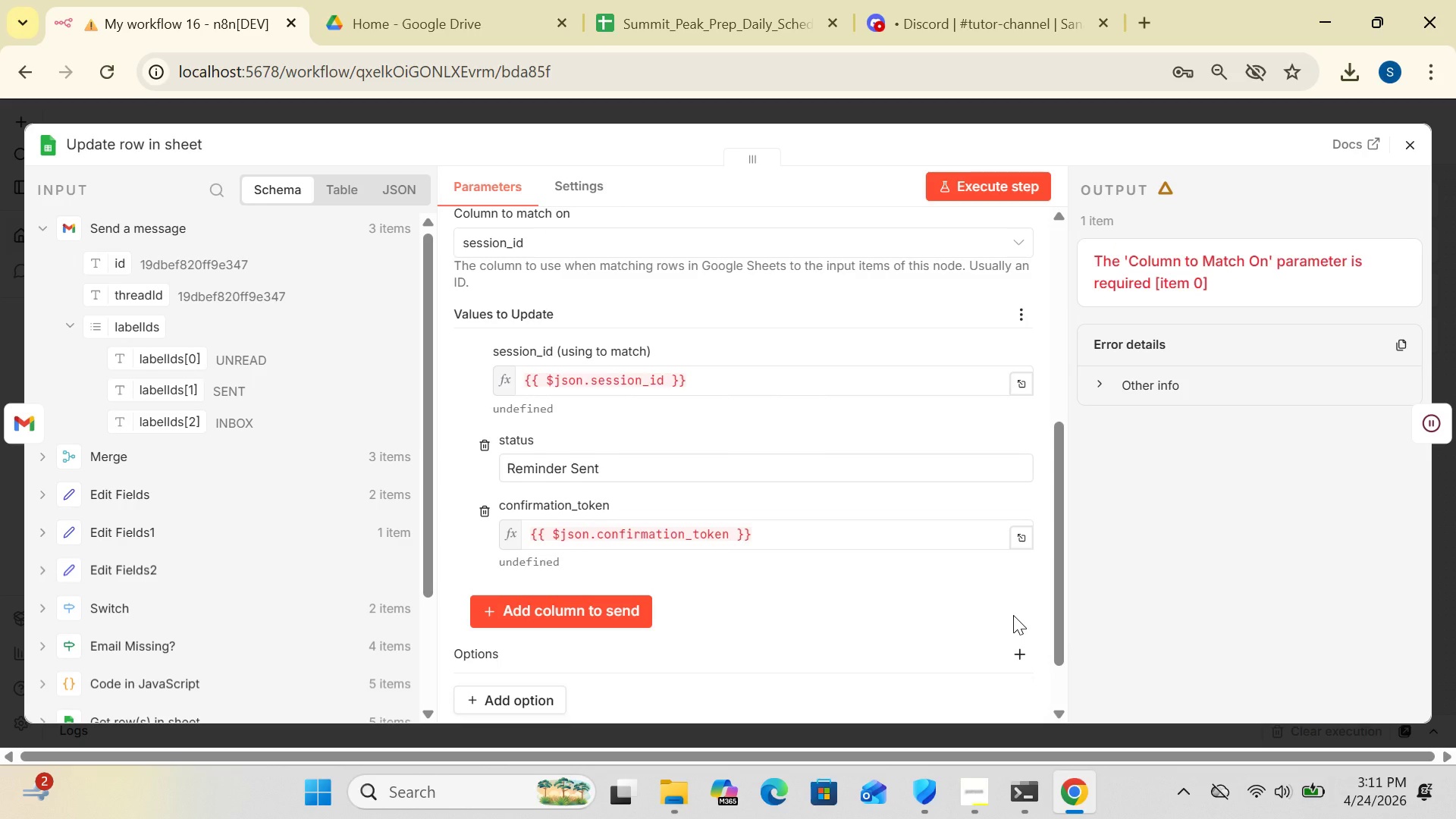 
wait(8.89)
 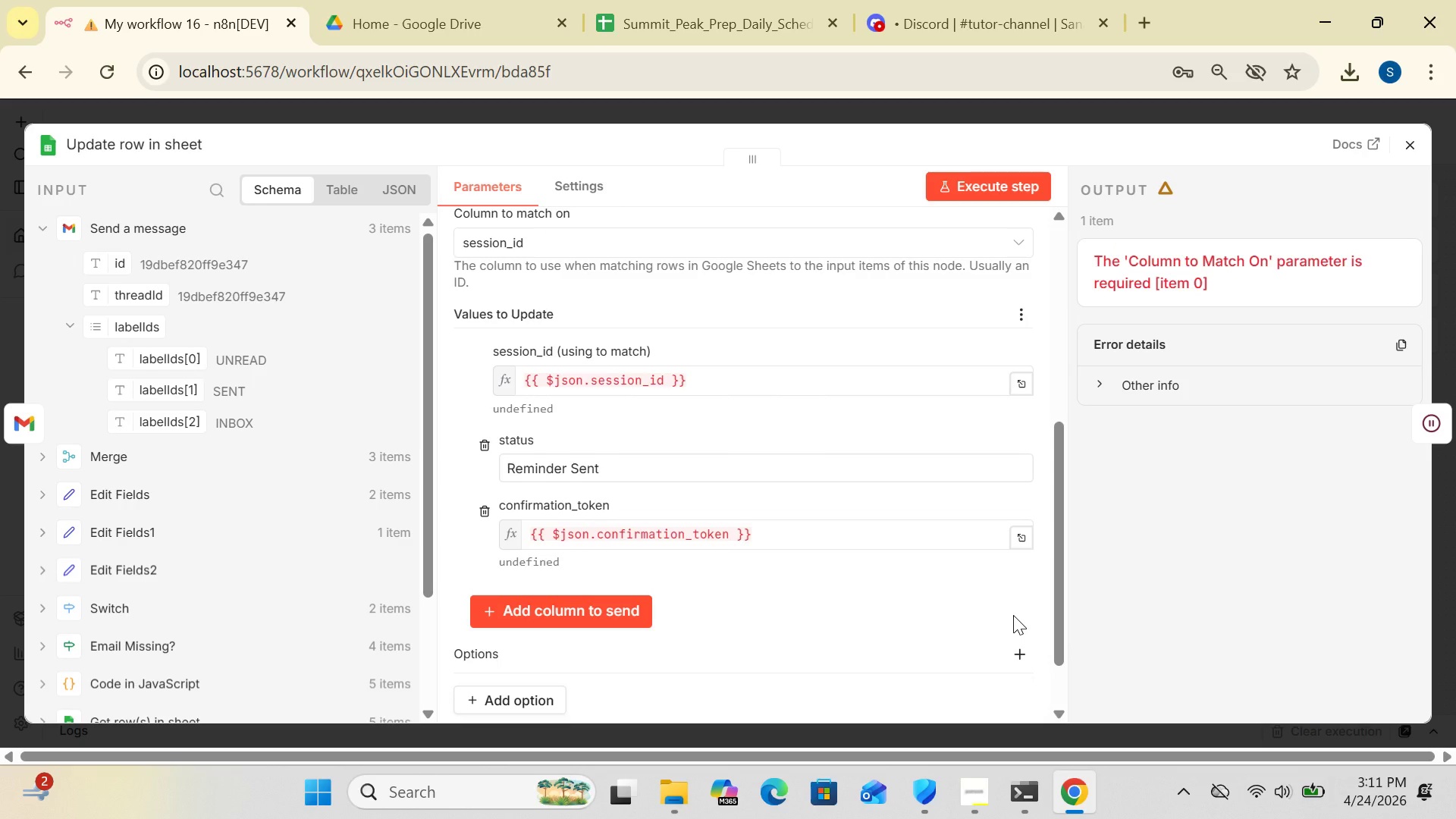 
left_click([1021, 385])
 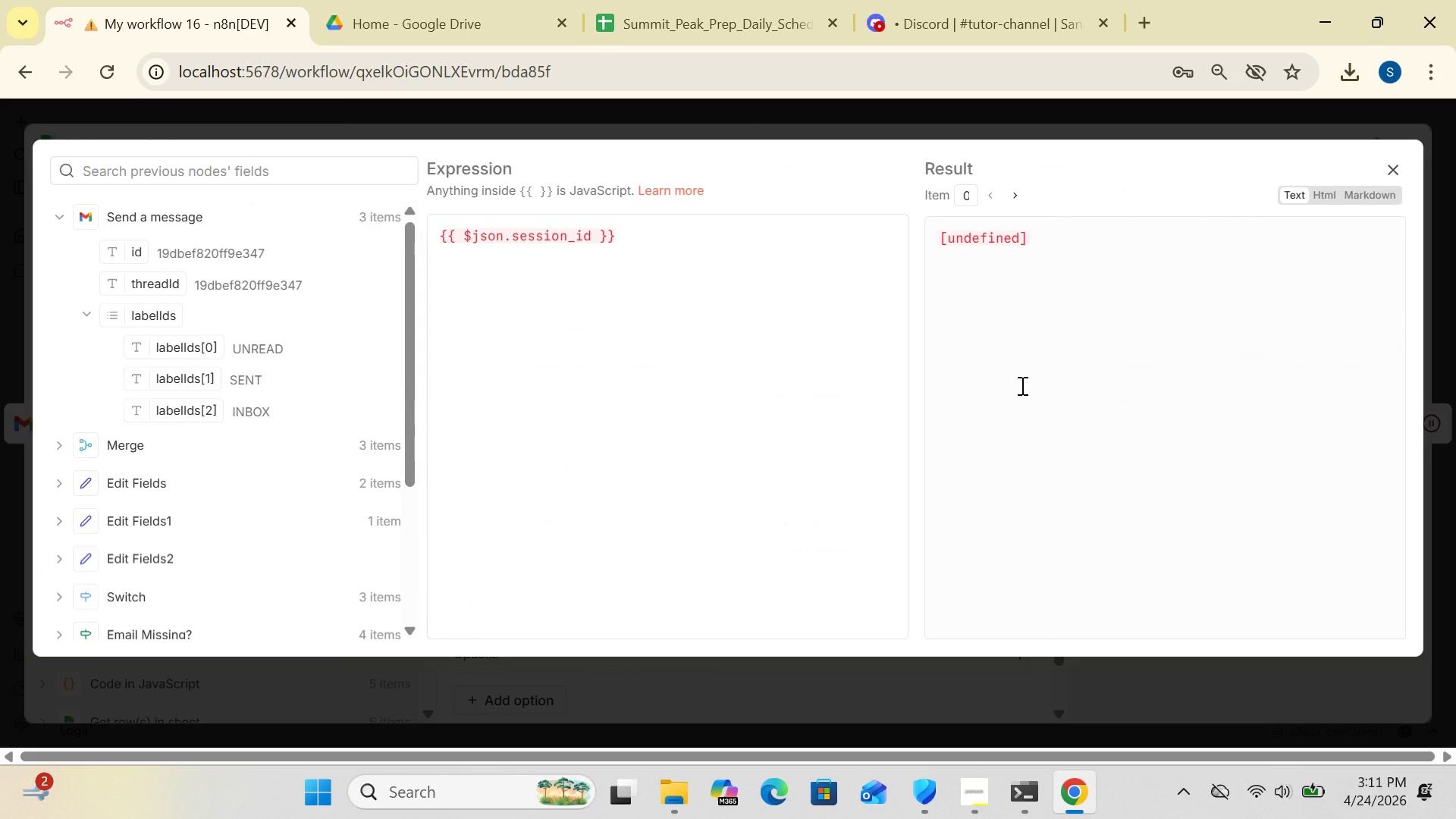 
wait(8.39)
 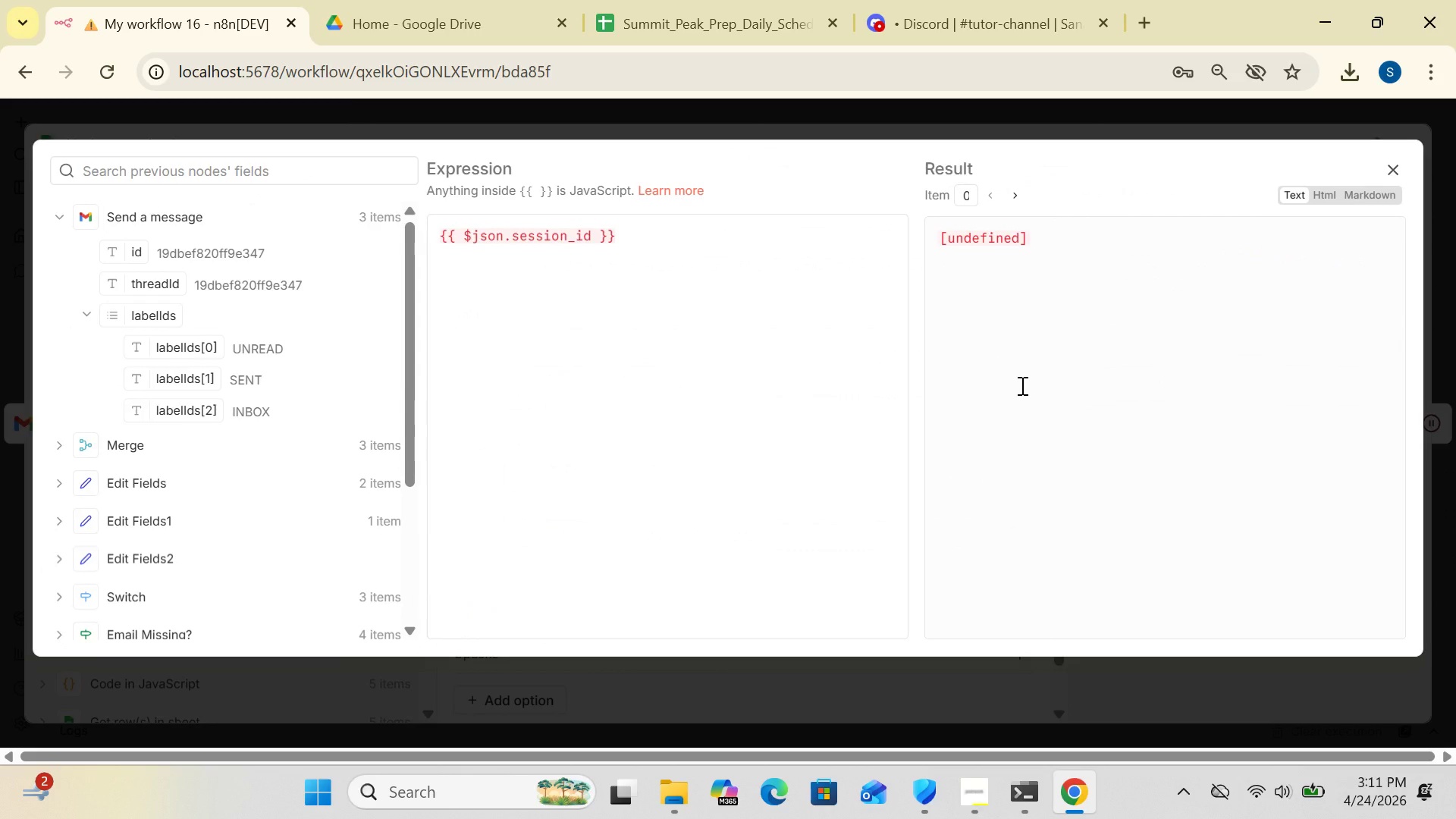 
left_click([1390, 172])
 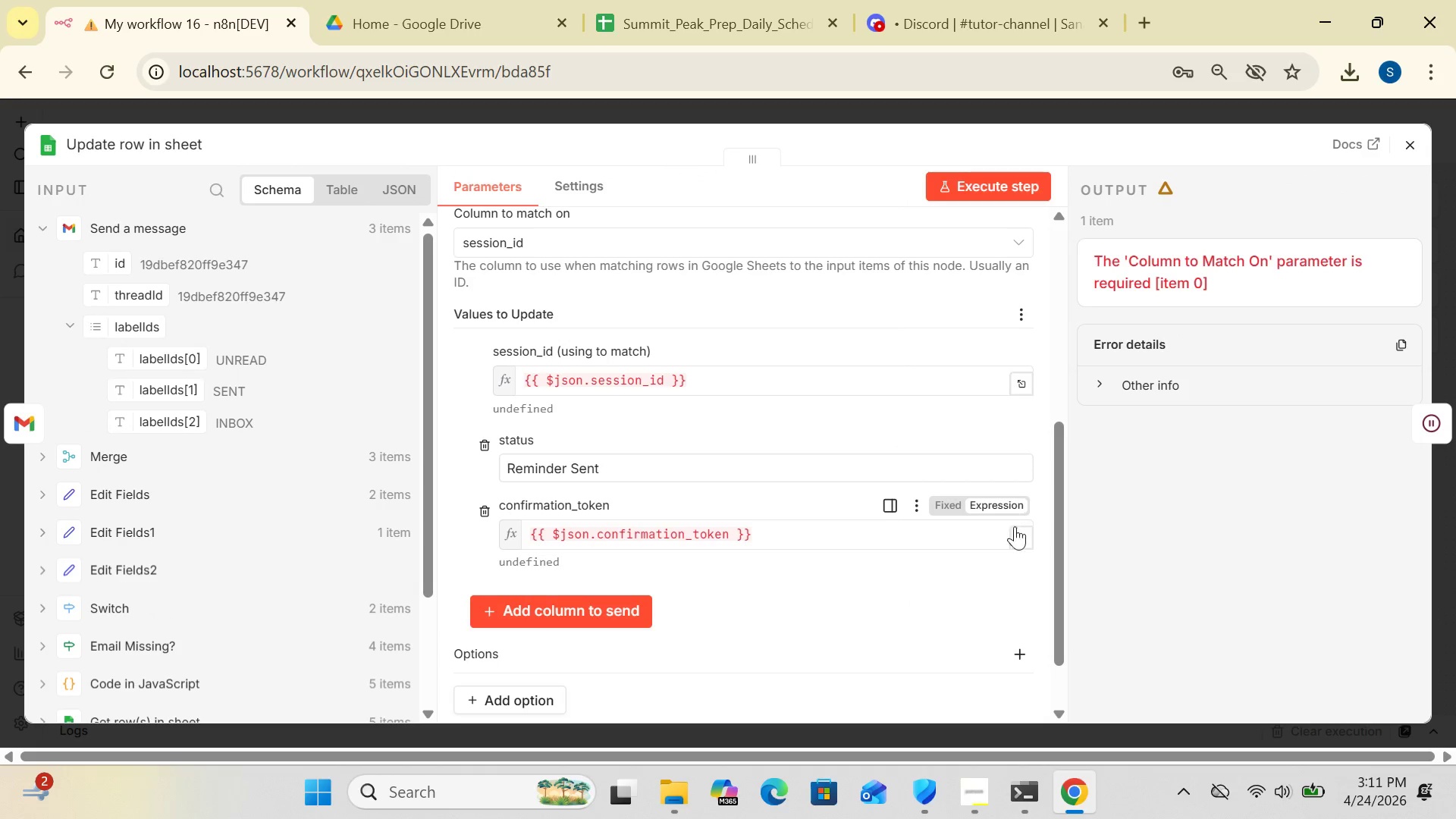 
left_click([1018, 544])
 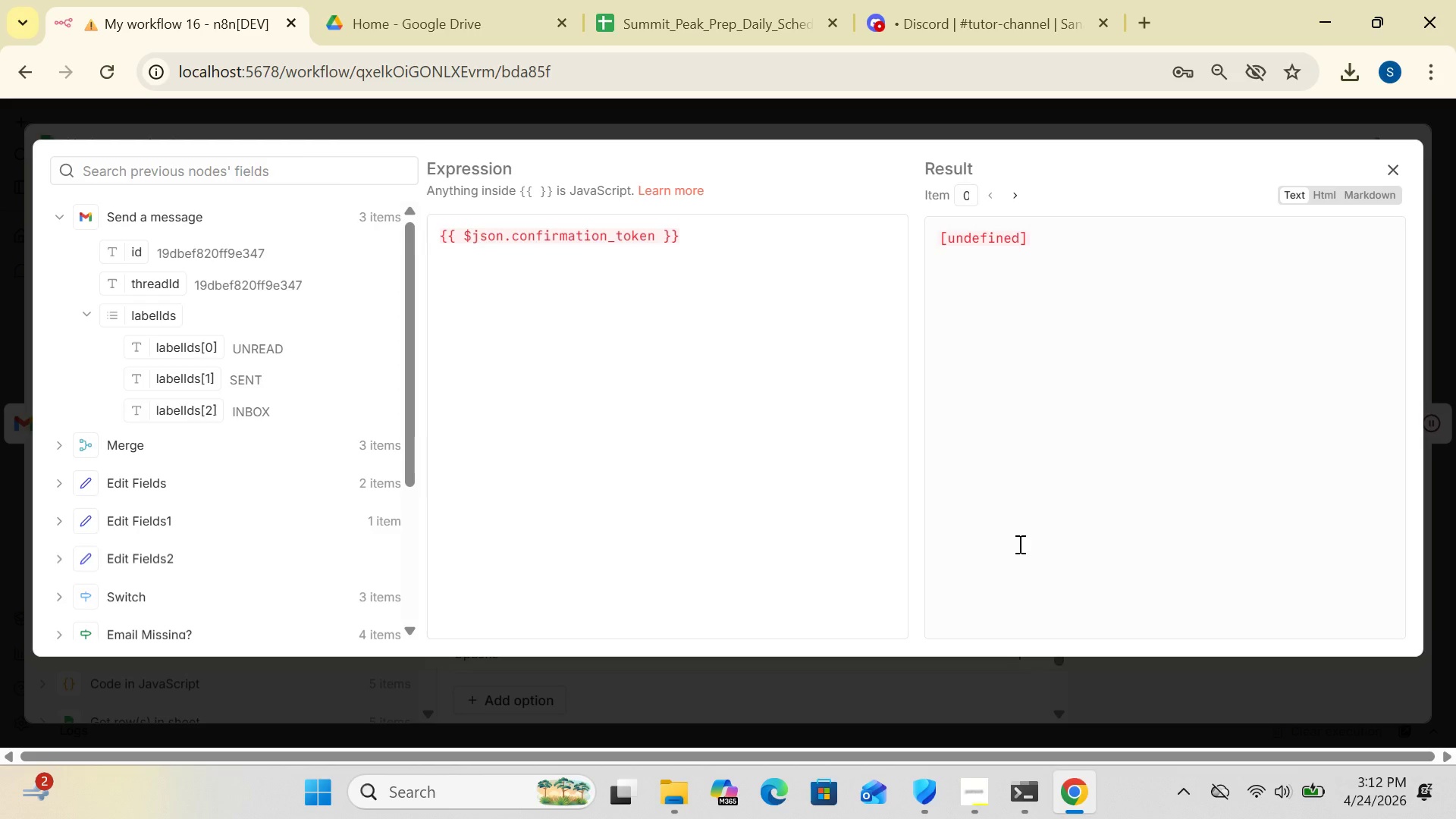 
wait(18.61)
 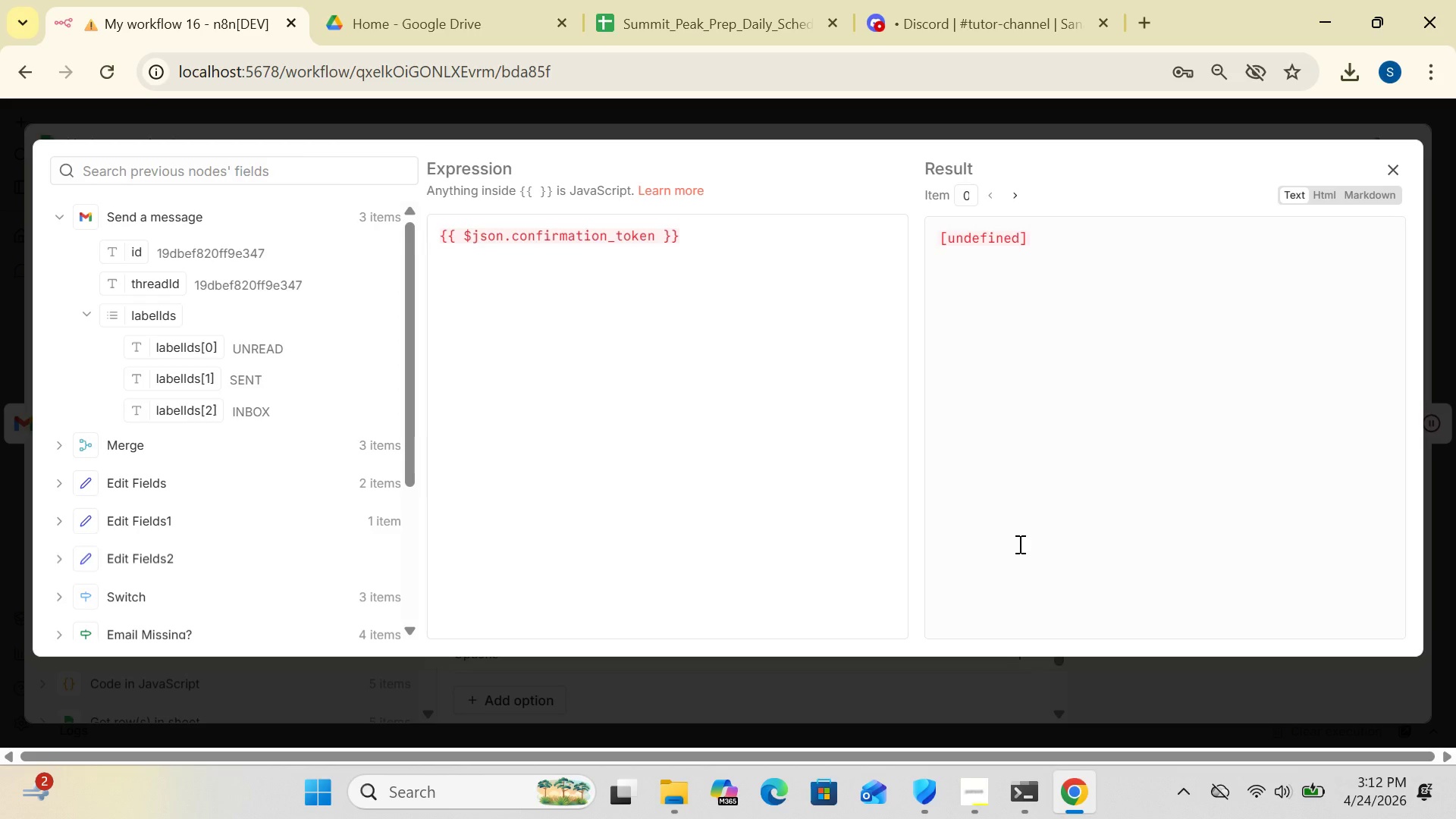 
left_click([1399, 167])
 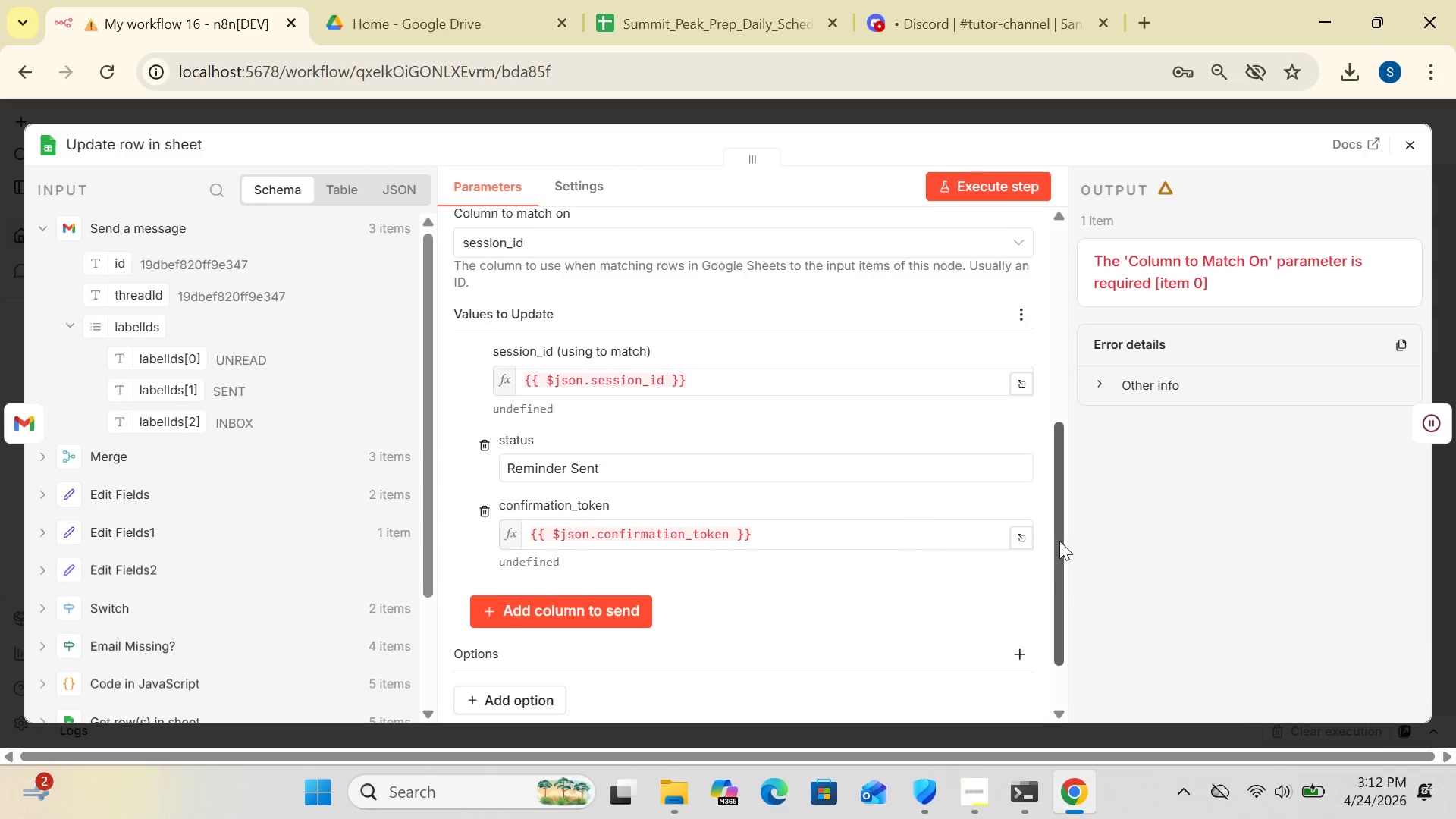 
left_click_drag(start_coordinate=[1060, 541], to_coordinate=[1086, 505])
 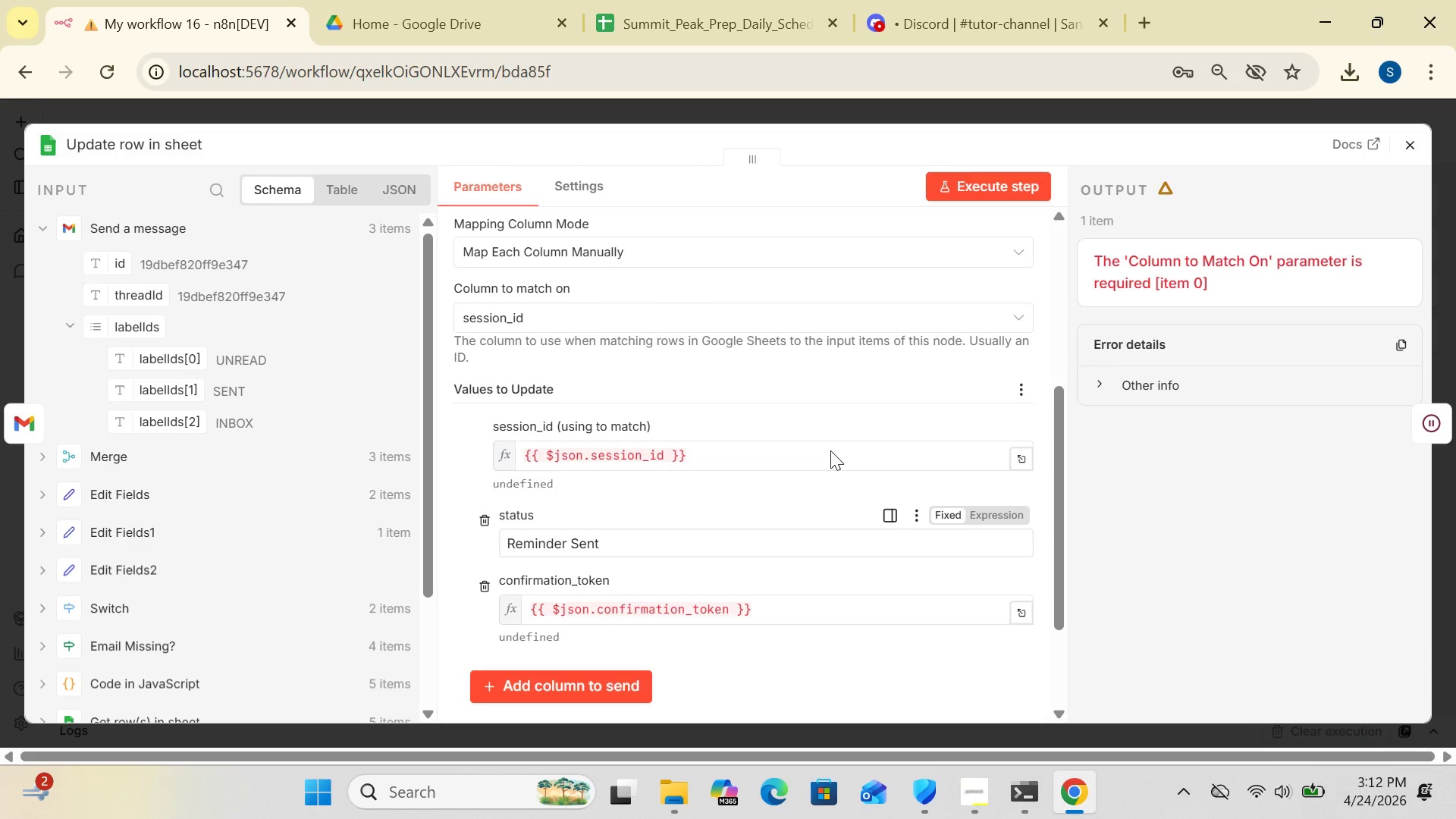 
wait(5.25)
 